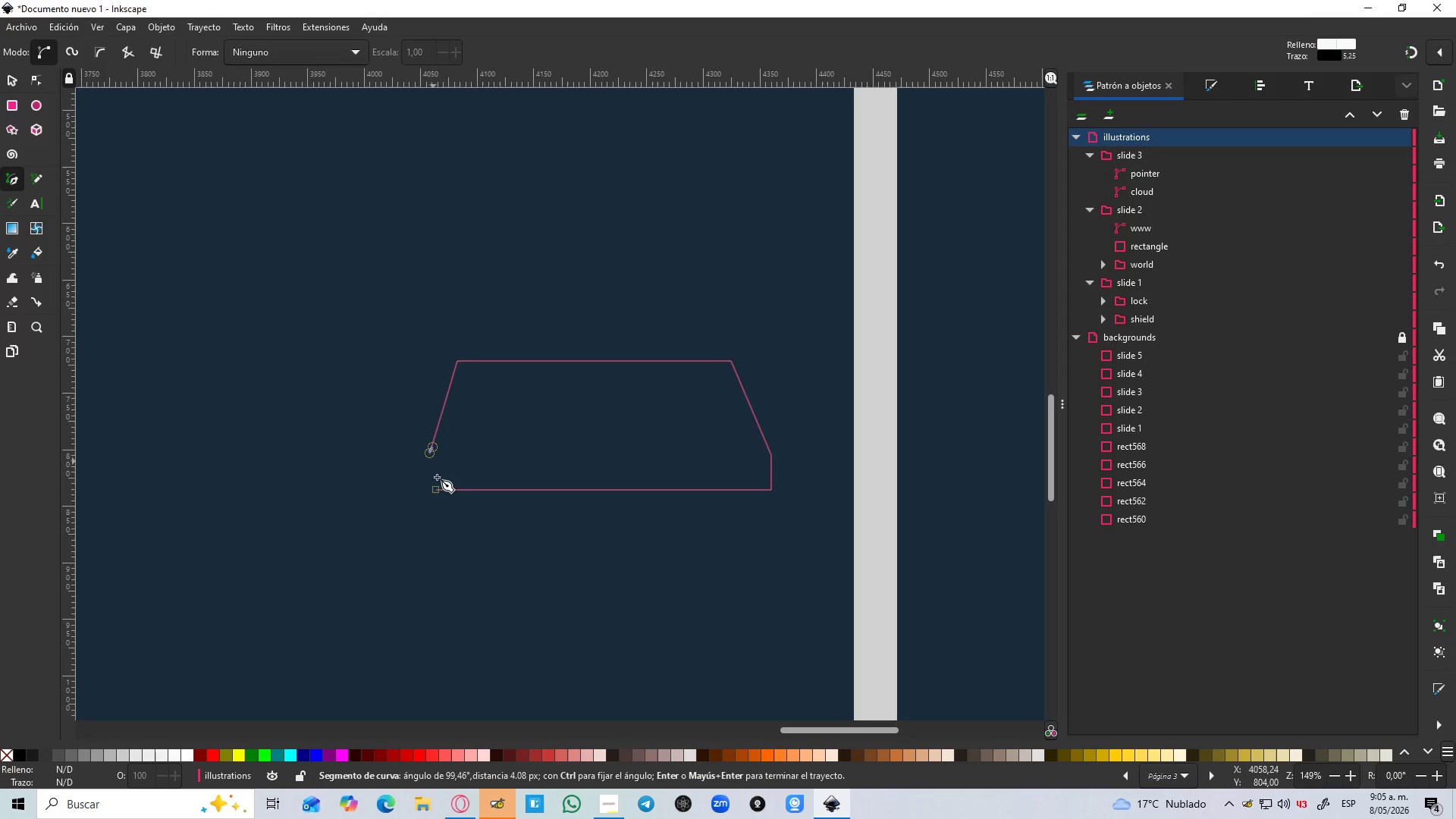 
left_click([433, 492])
 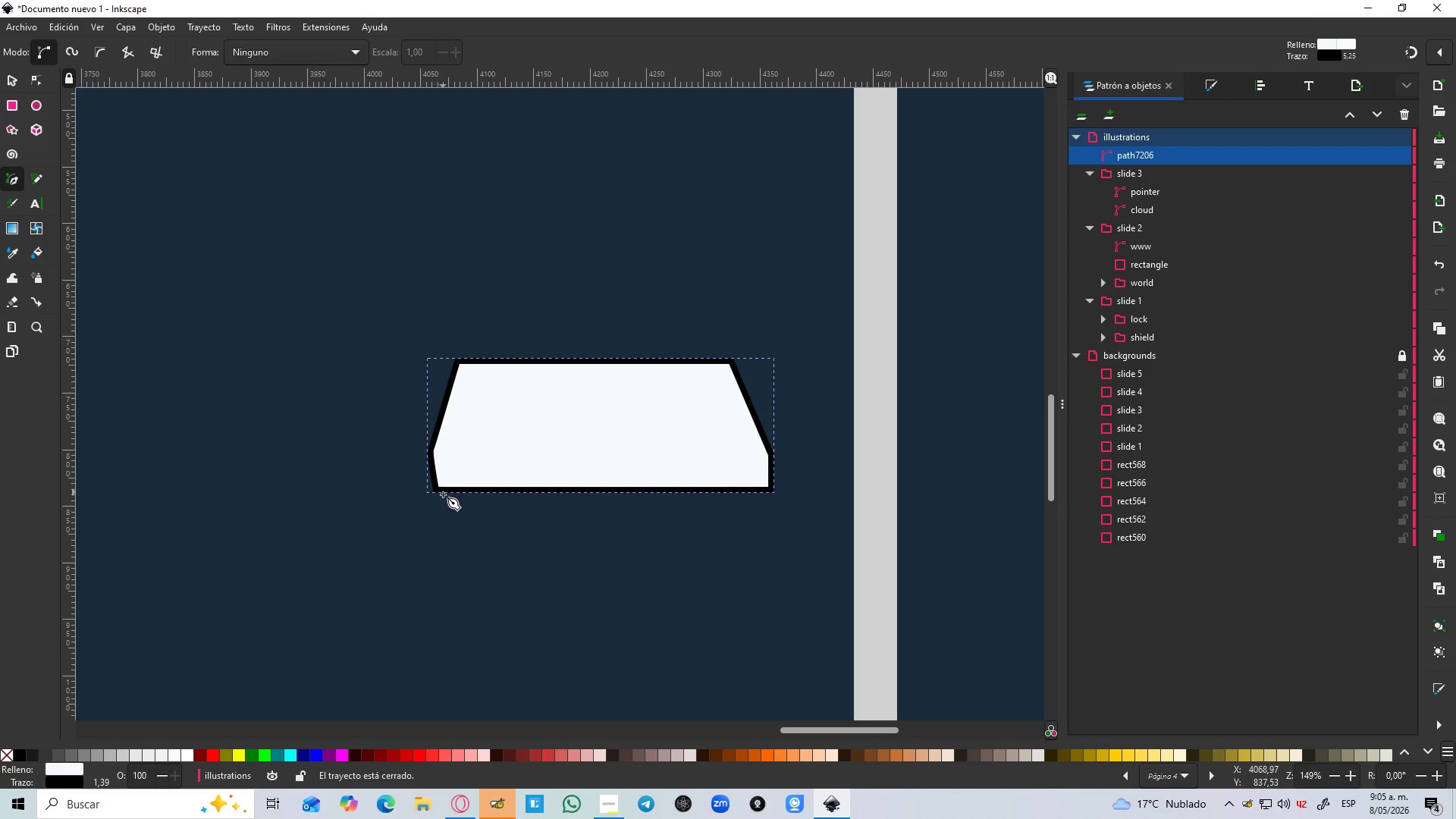 
hold_key(key=ControlLeft, duration=0.48)
scroll: coordinate [441, 491], scroll_direction: up, amount: 2.0
 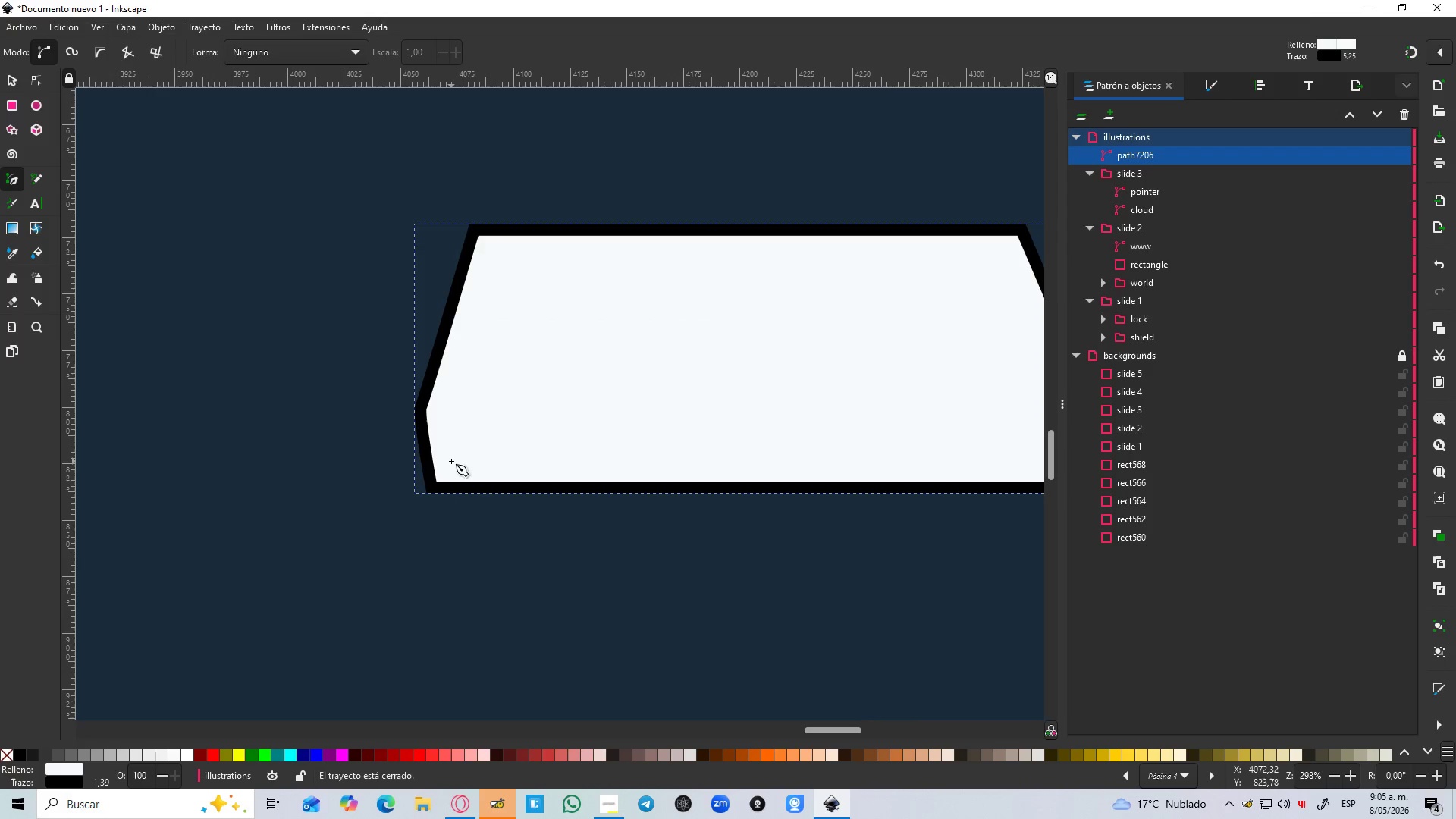 
key(N)
 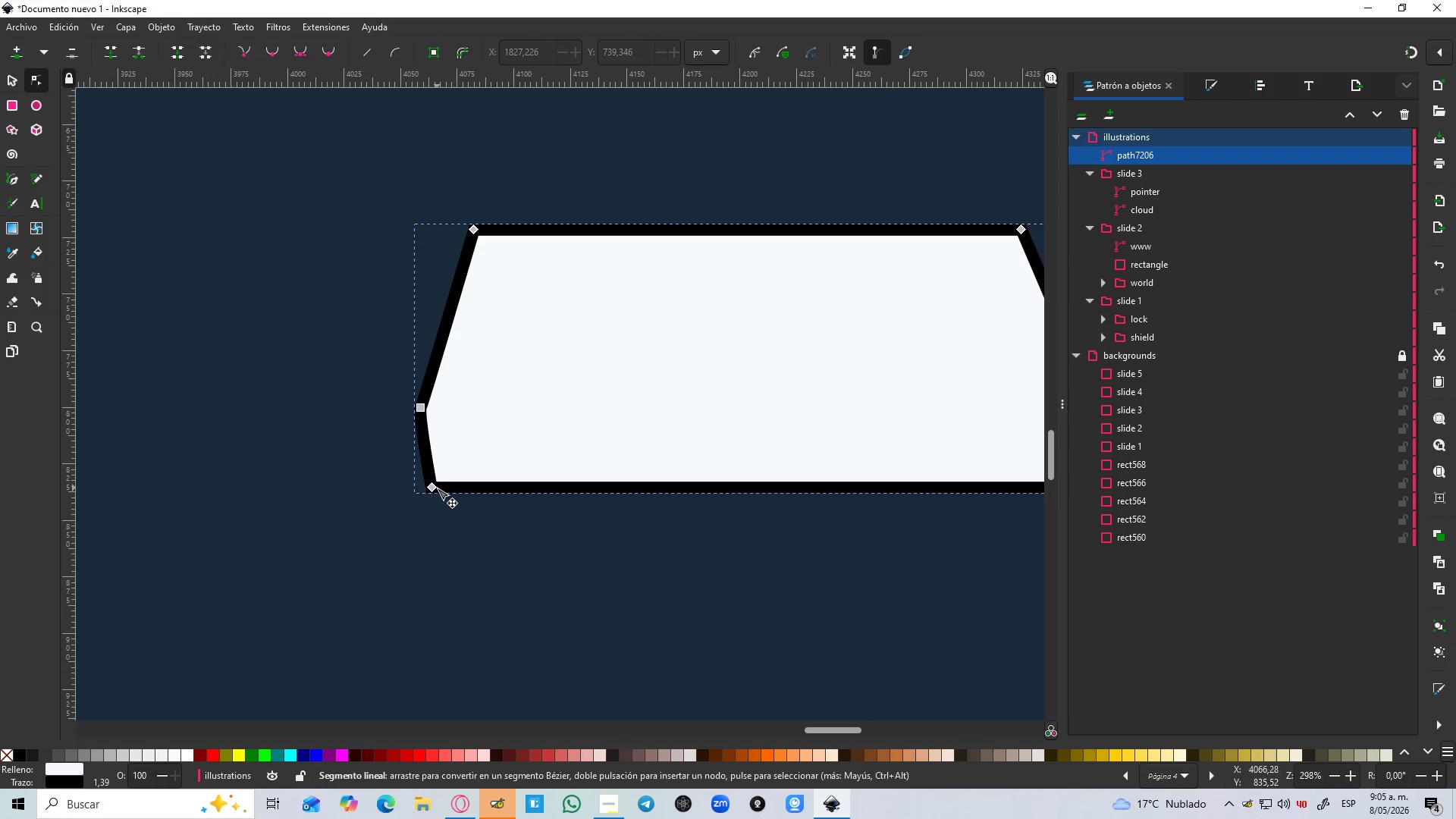 
left_click_drag(start_coordinate=[432, 488], to_coordinate=[419, 488])
 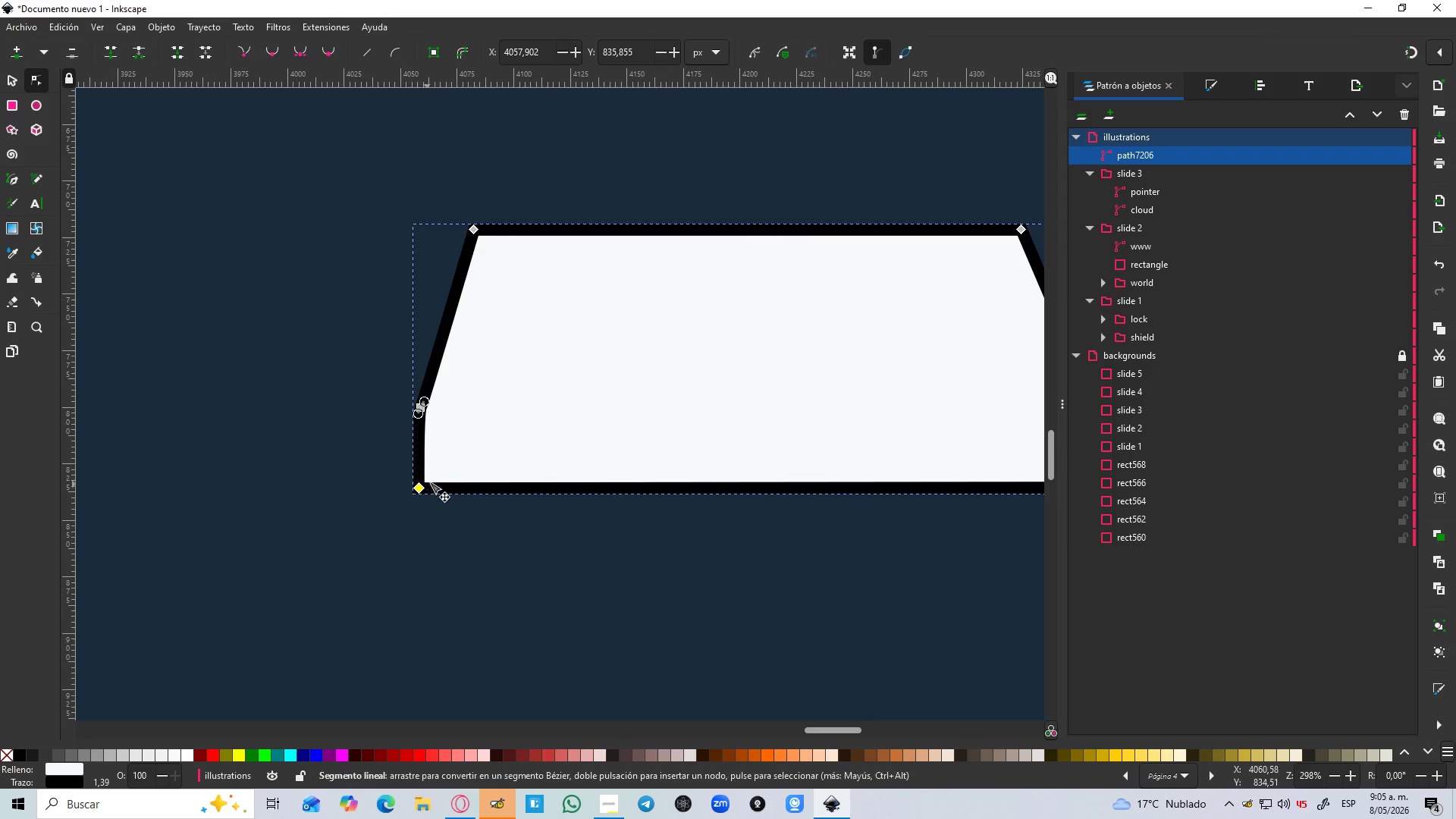 
hold_key(key=ControlLeft, duration=1.51)
scroll: coordinate [450, 463], scroll_direction: down, amount: 3.0
 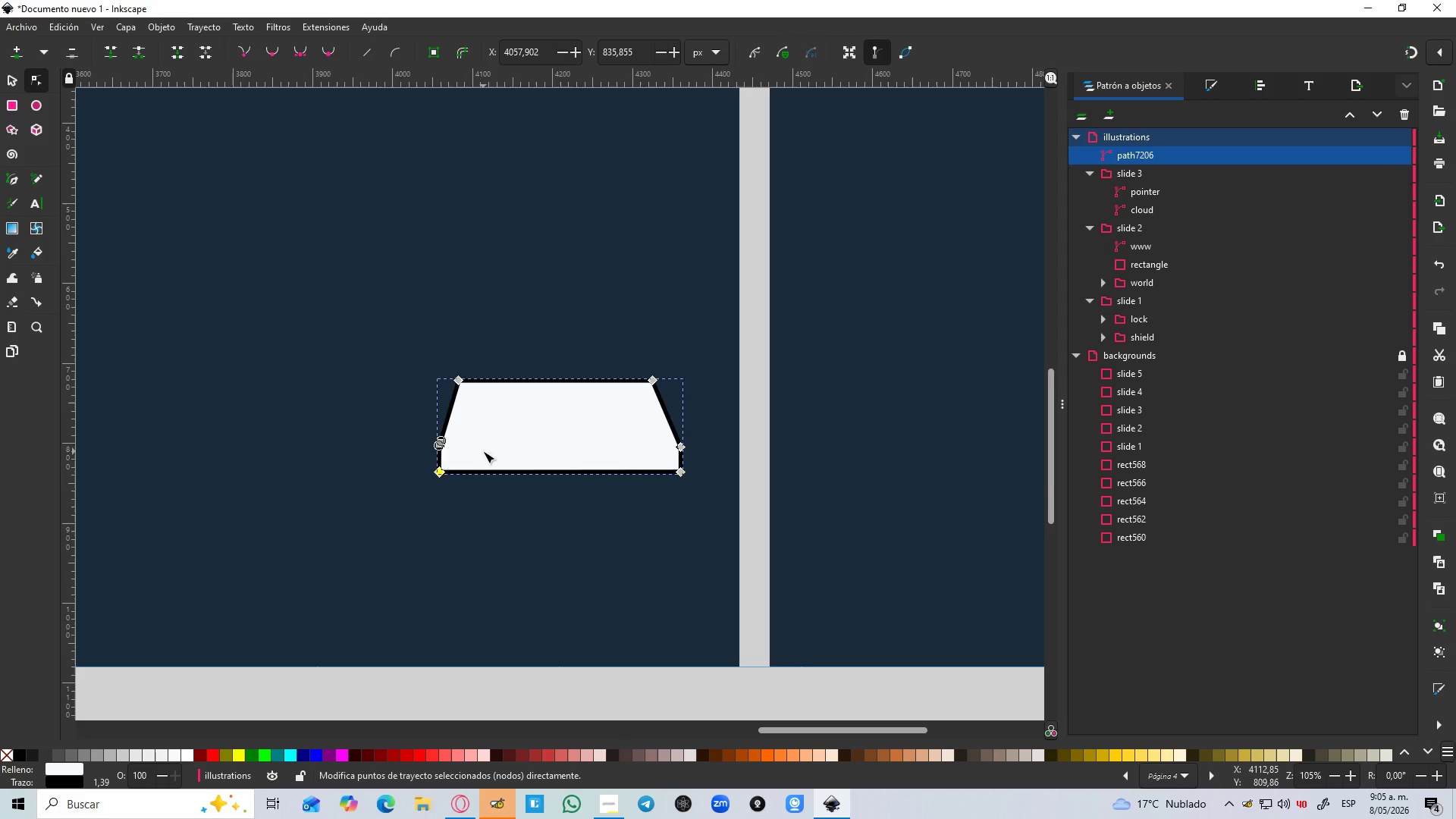 
key(Control+ControlLeft)
 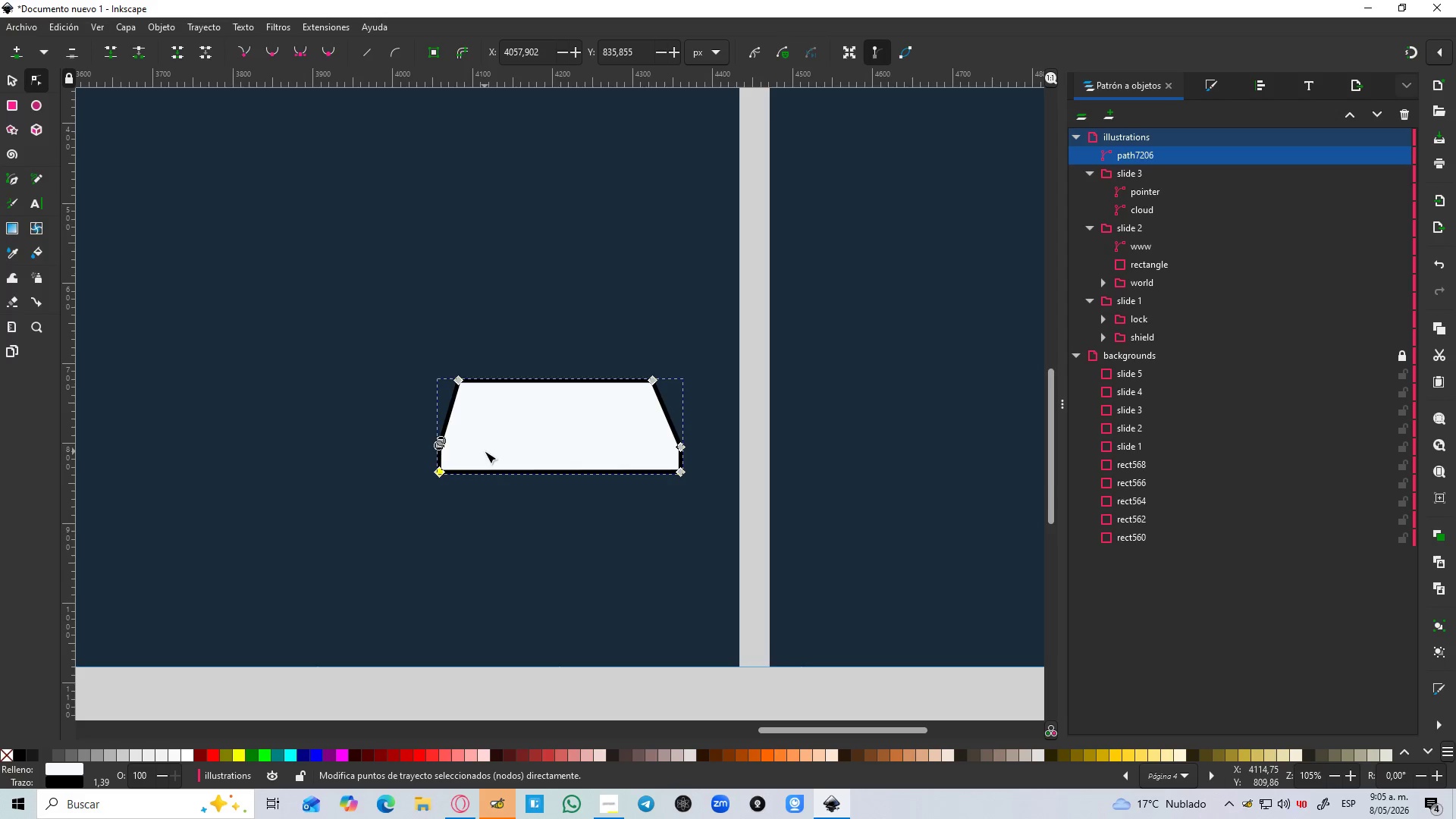 
key(Control+ControlLeft)
 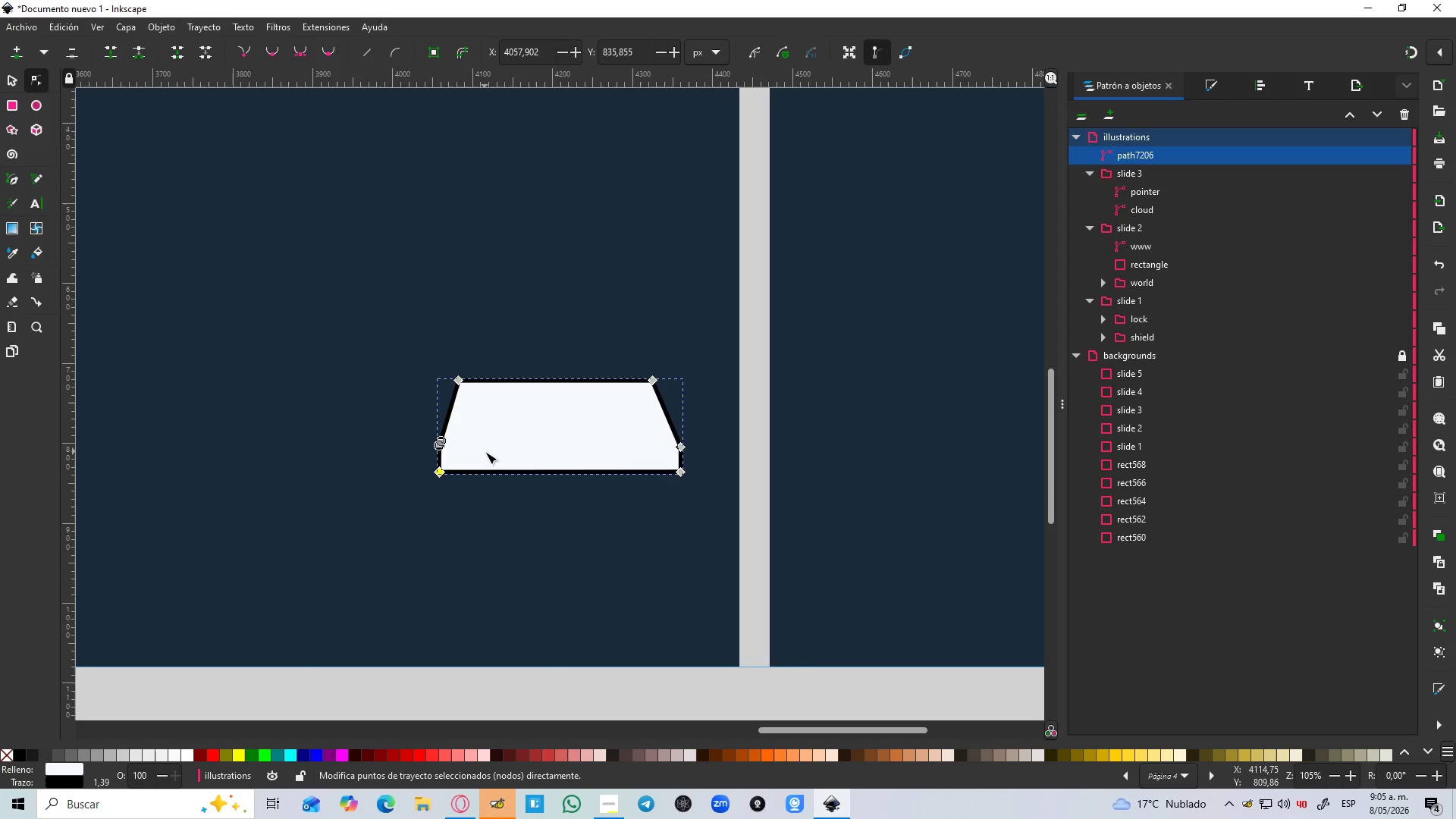 
key(Control+ControlLeft)
 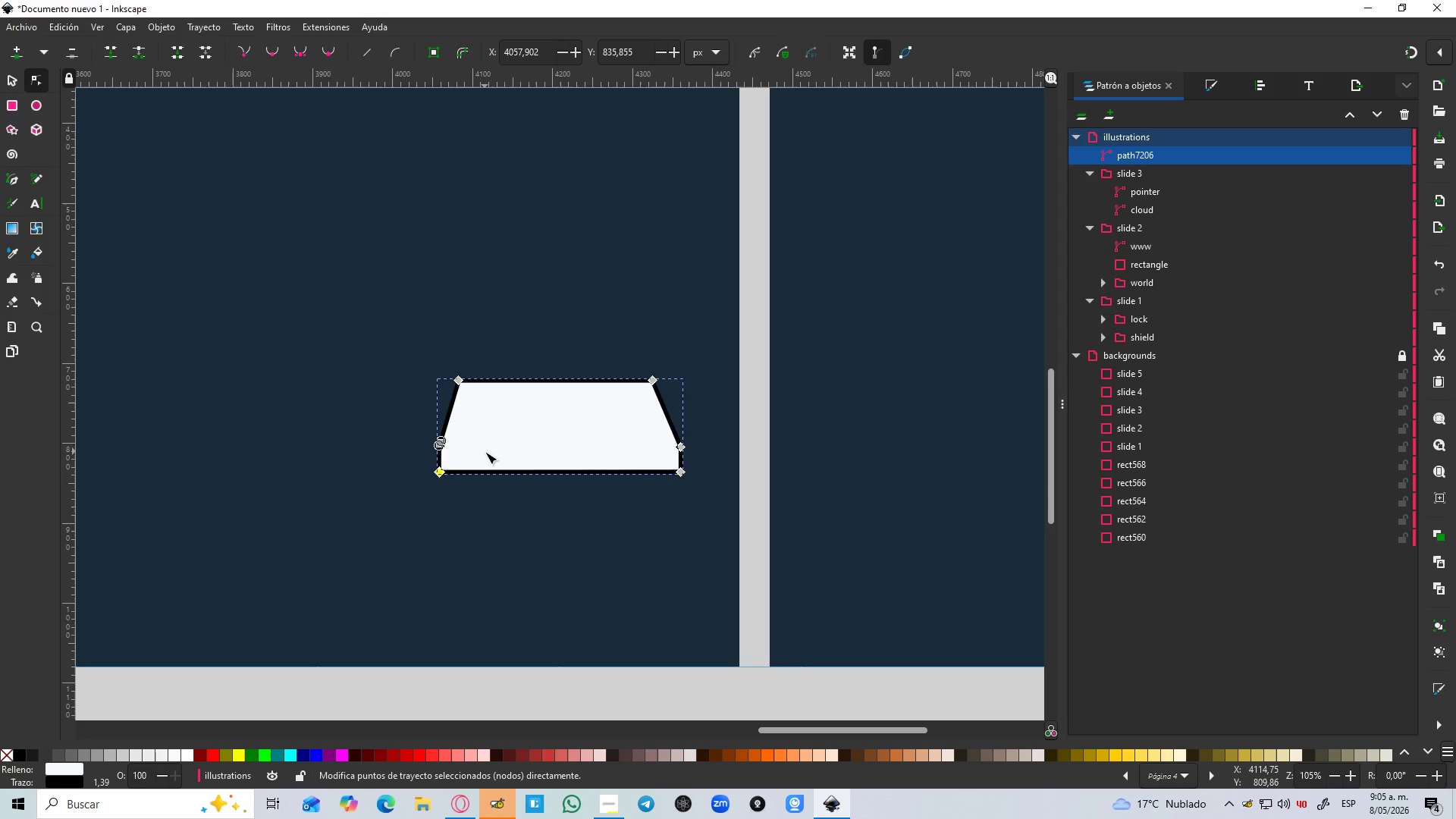 
key(Control+ControlLeft)
 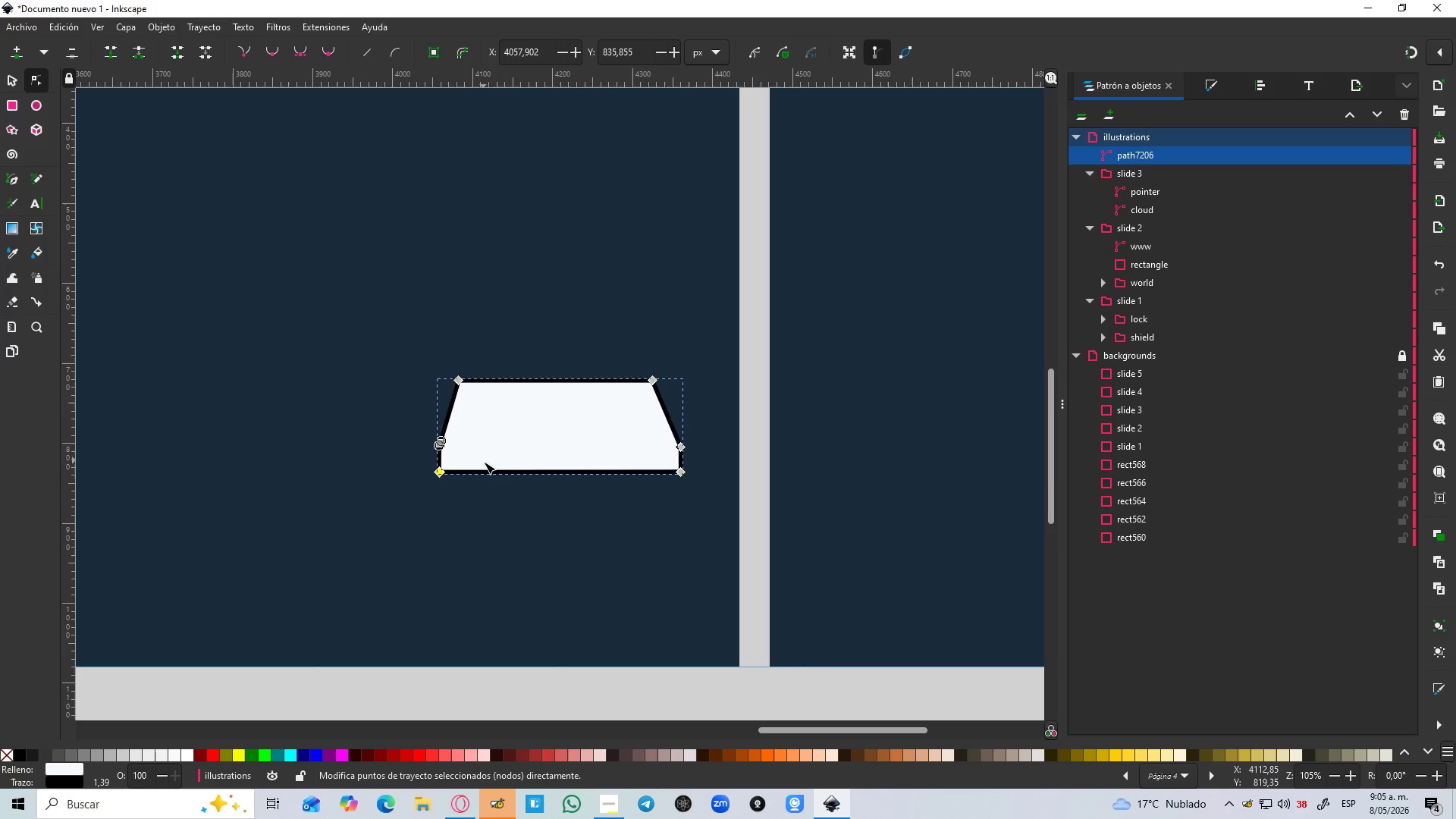 
left_click([501, 498])
 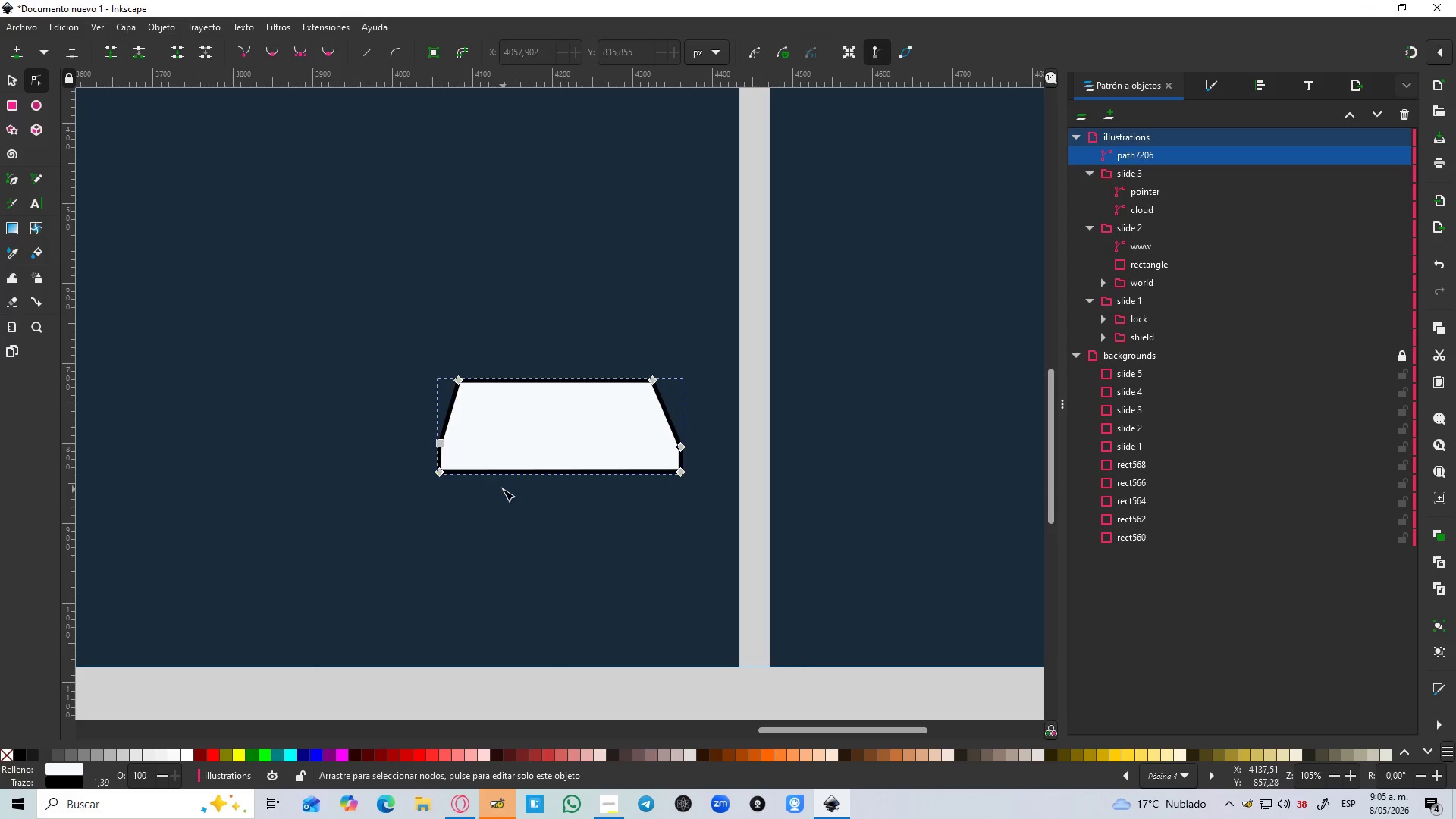 
type(sbn)
 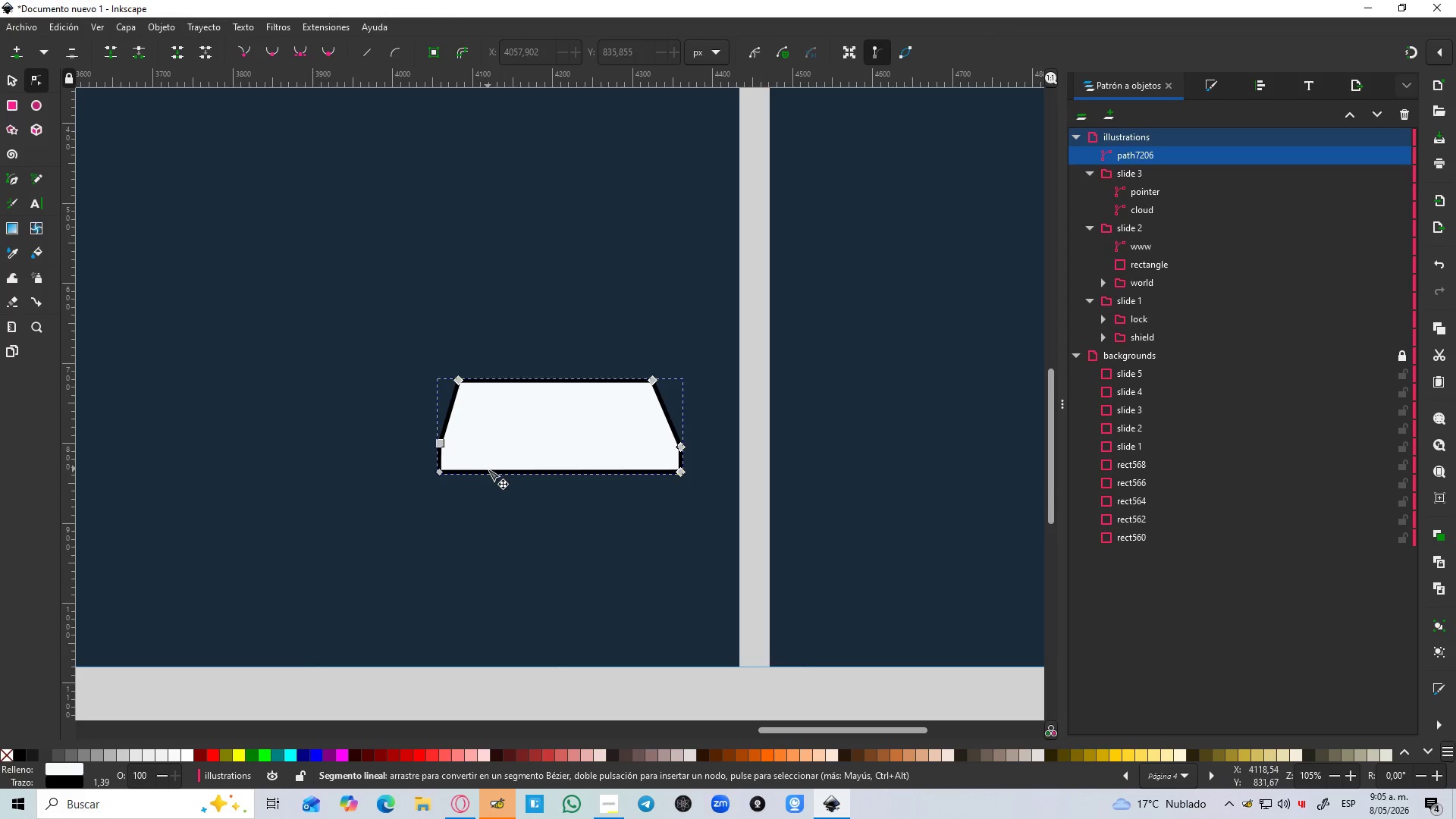 
type(sb)
 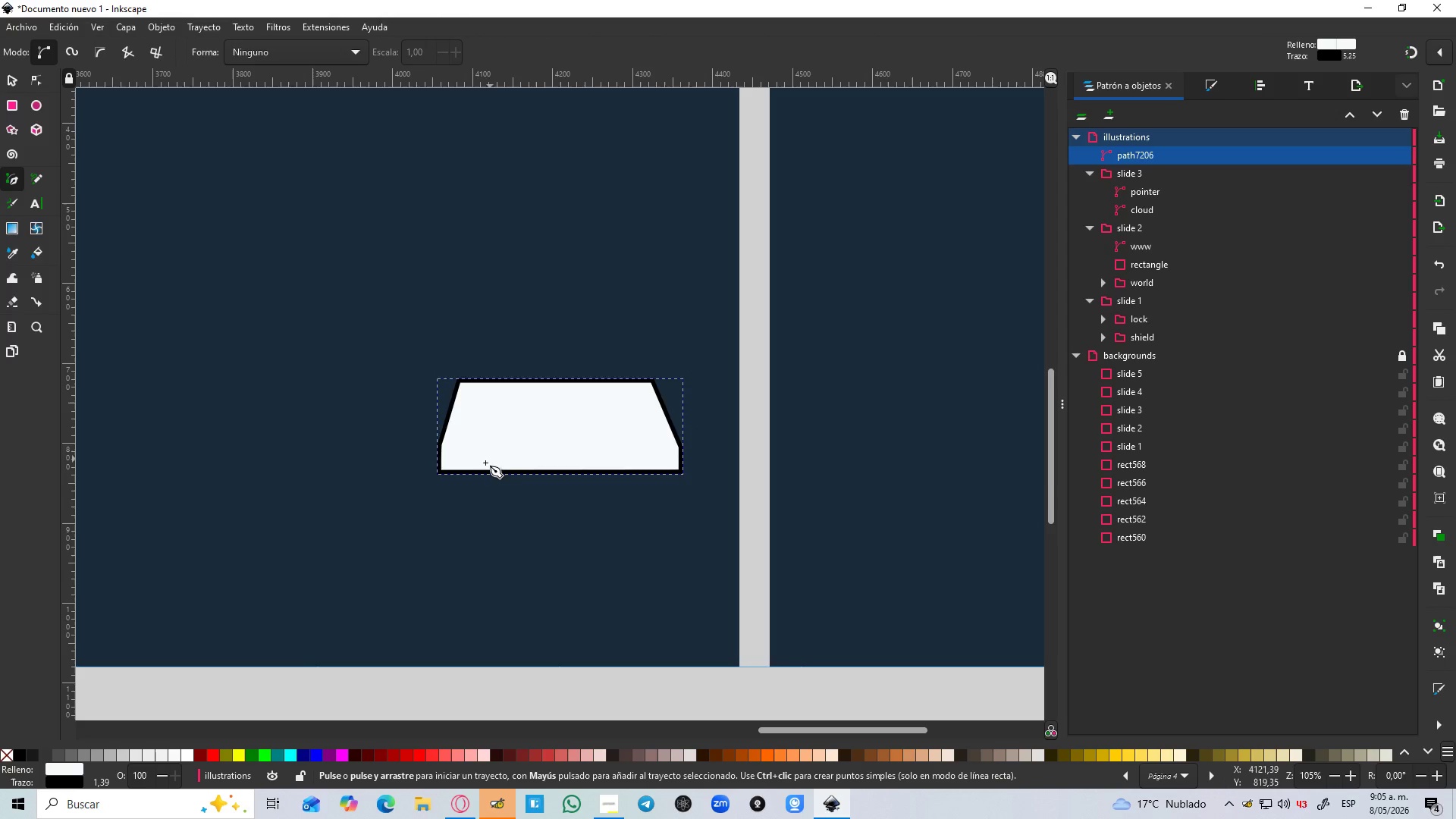 
hold_key(key=ControlLeft, duration=0.44)
scroll: coordinate [462, 471], scroll_direction: up, amount: 3.0
 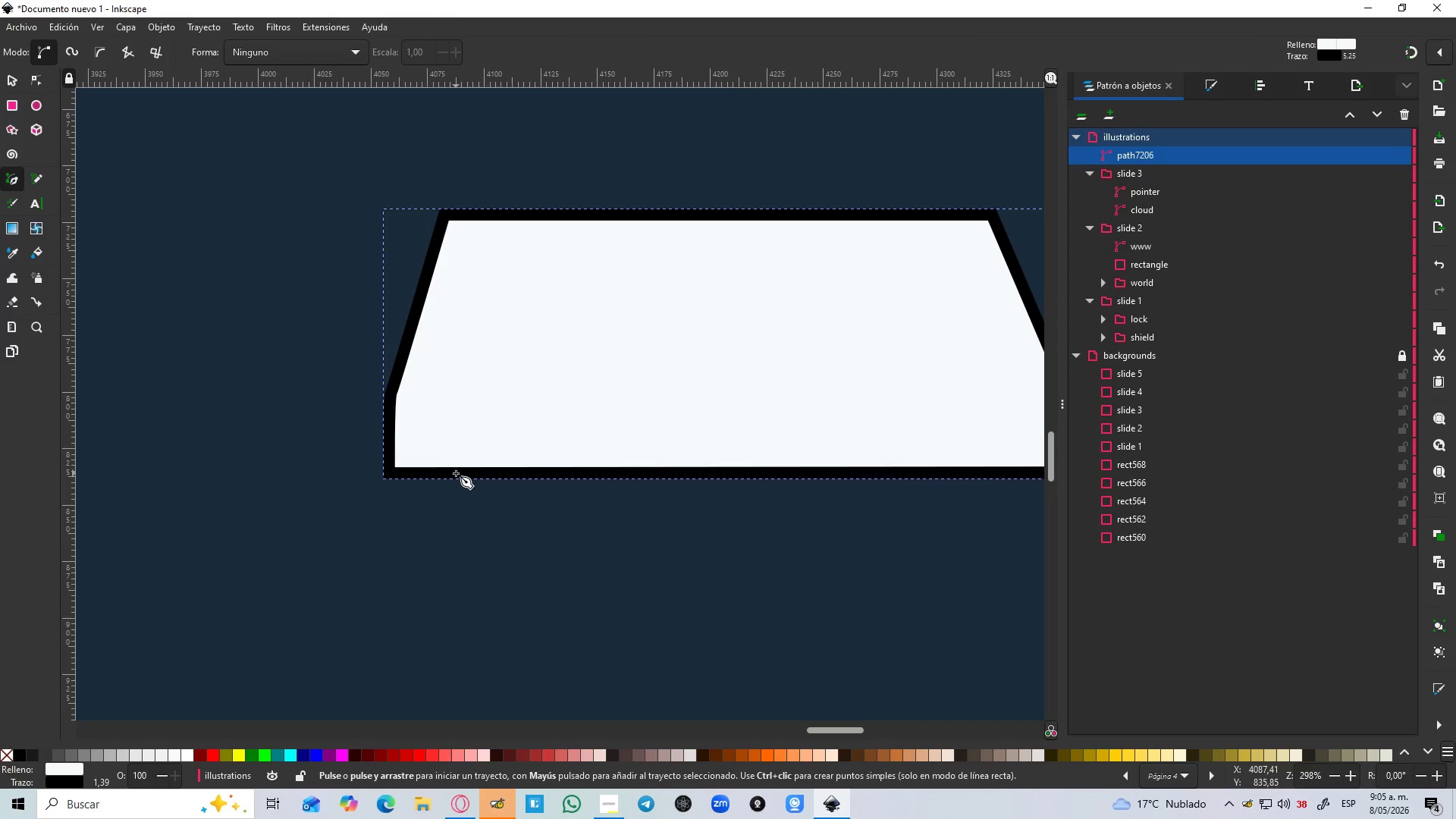 
left_click([456, 473])
 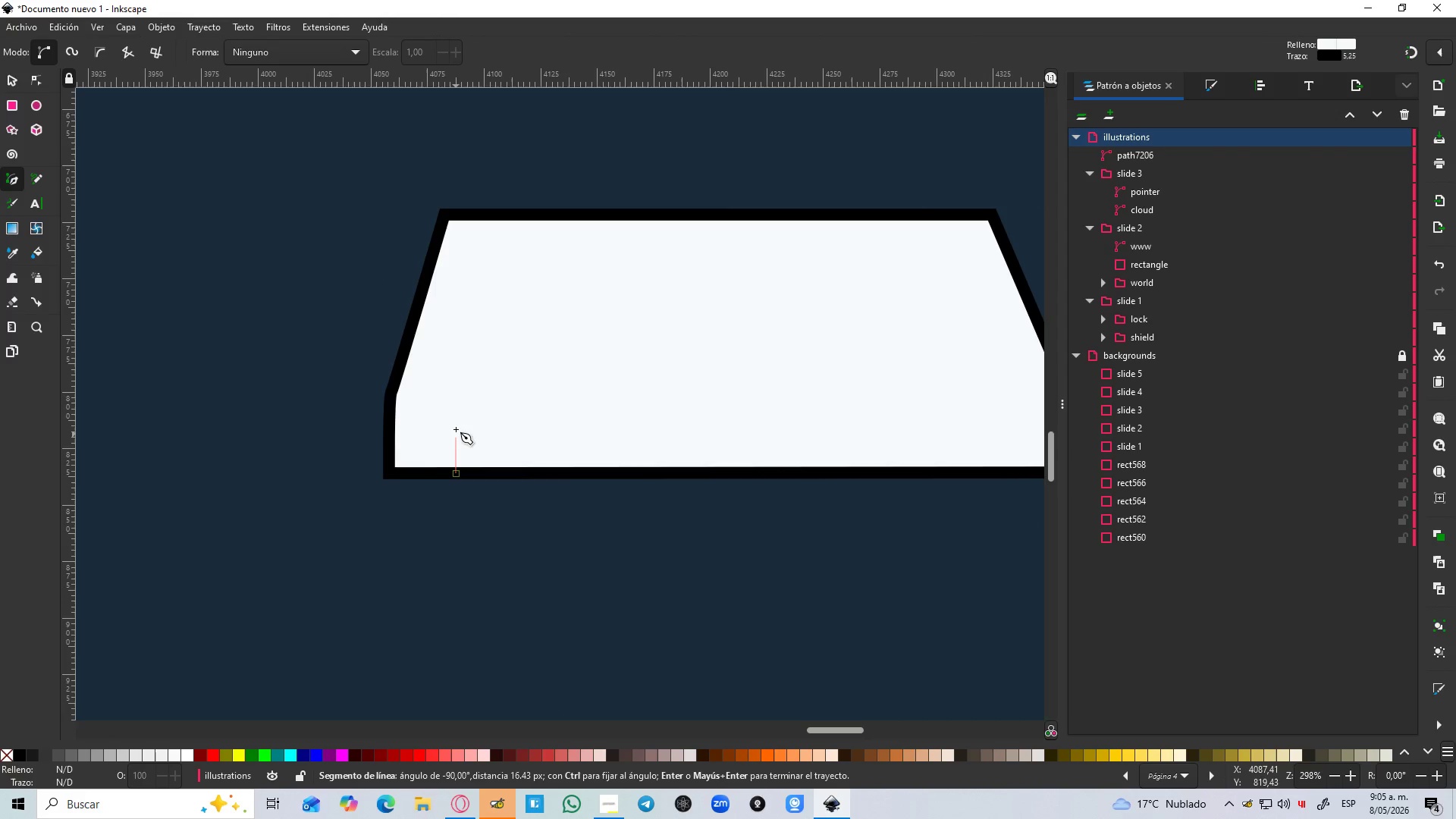 
hold_key(key=ControlLeft, duration=1.3)
left_click([453, 395])
 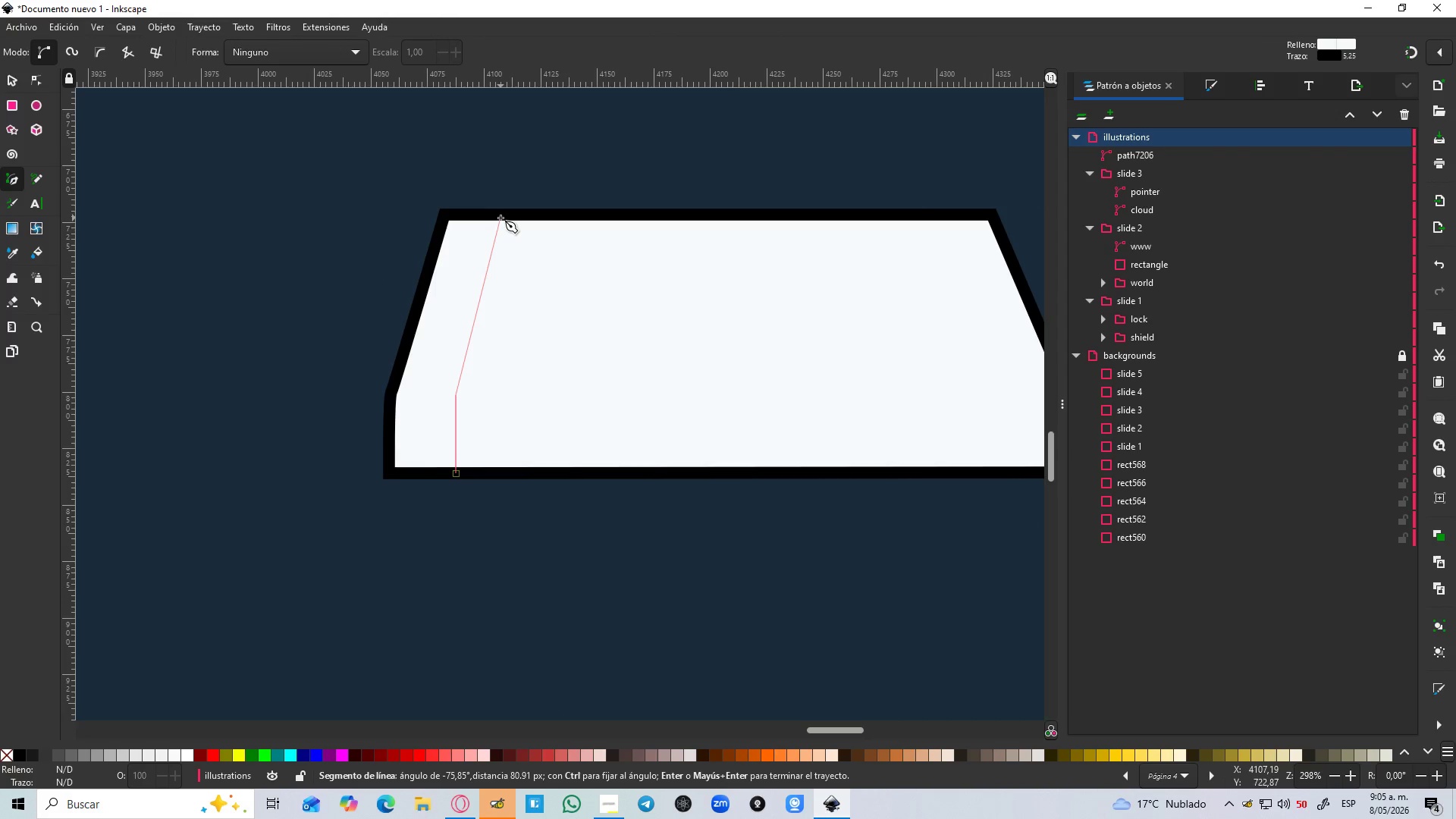 
left_click([500, 218])
 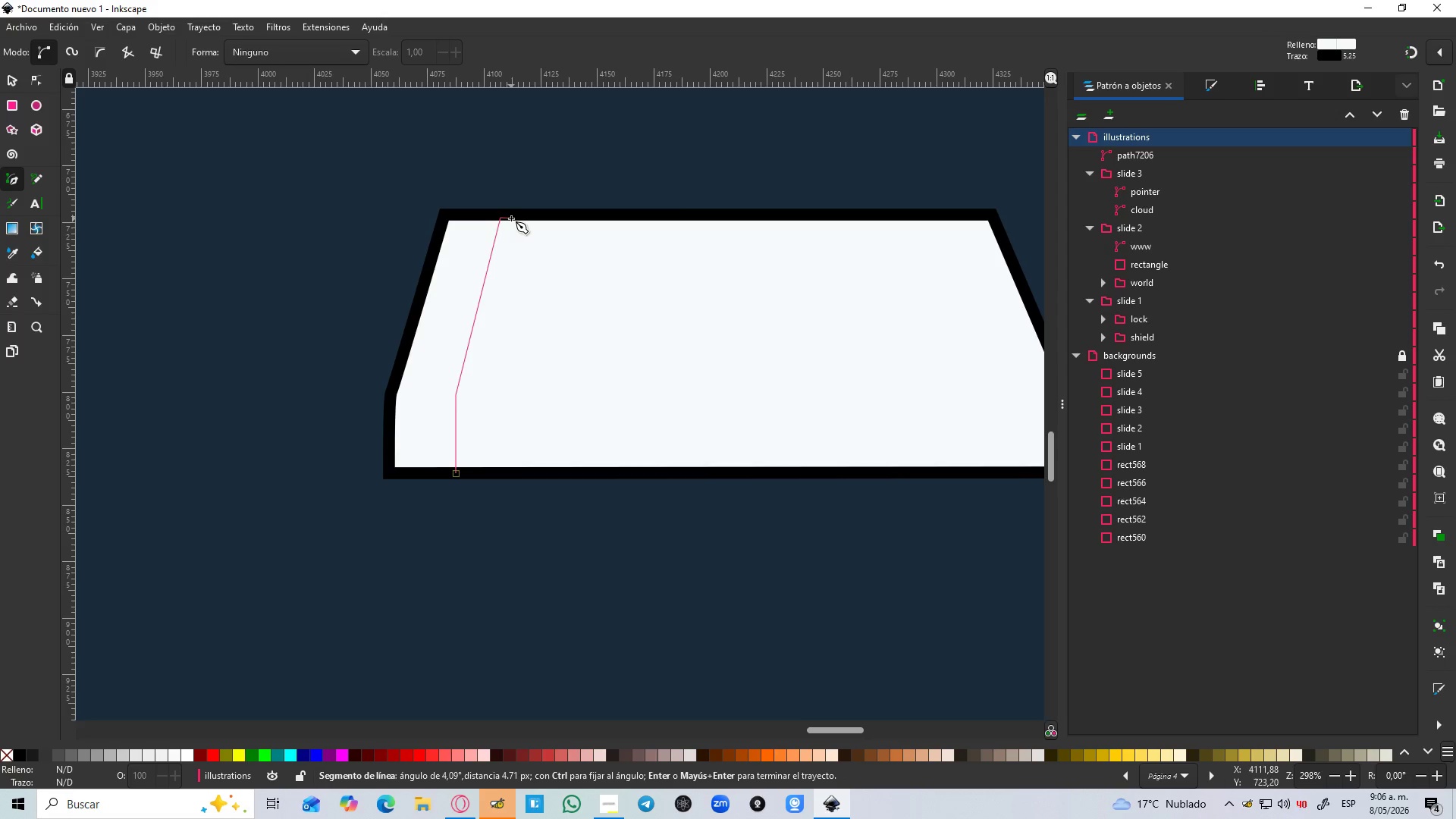 
hold_key(key=ControlLeft, duration=0.91)
 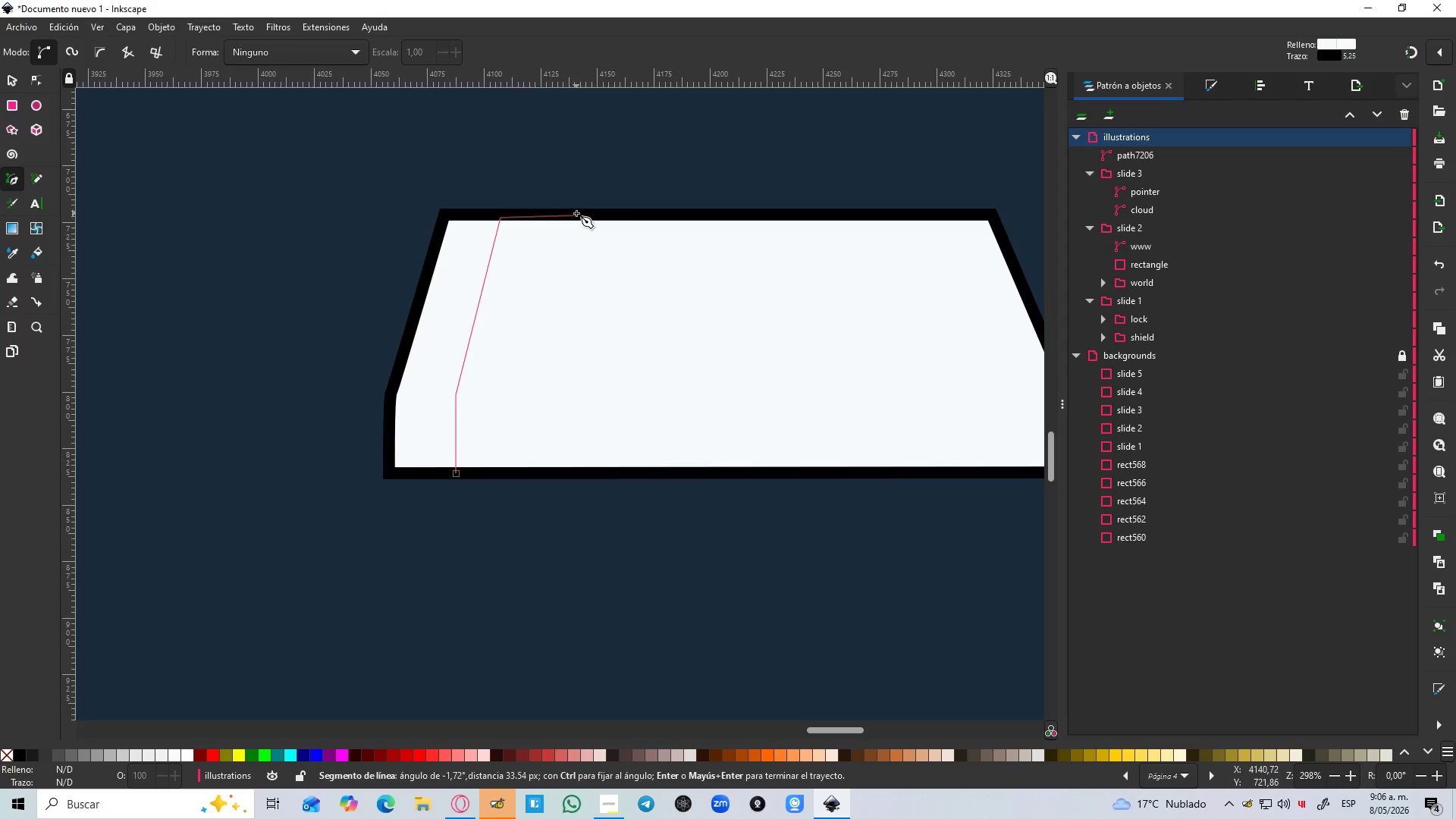 
key(Enter)
 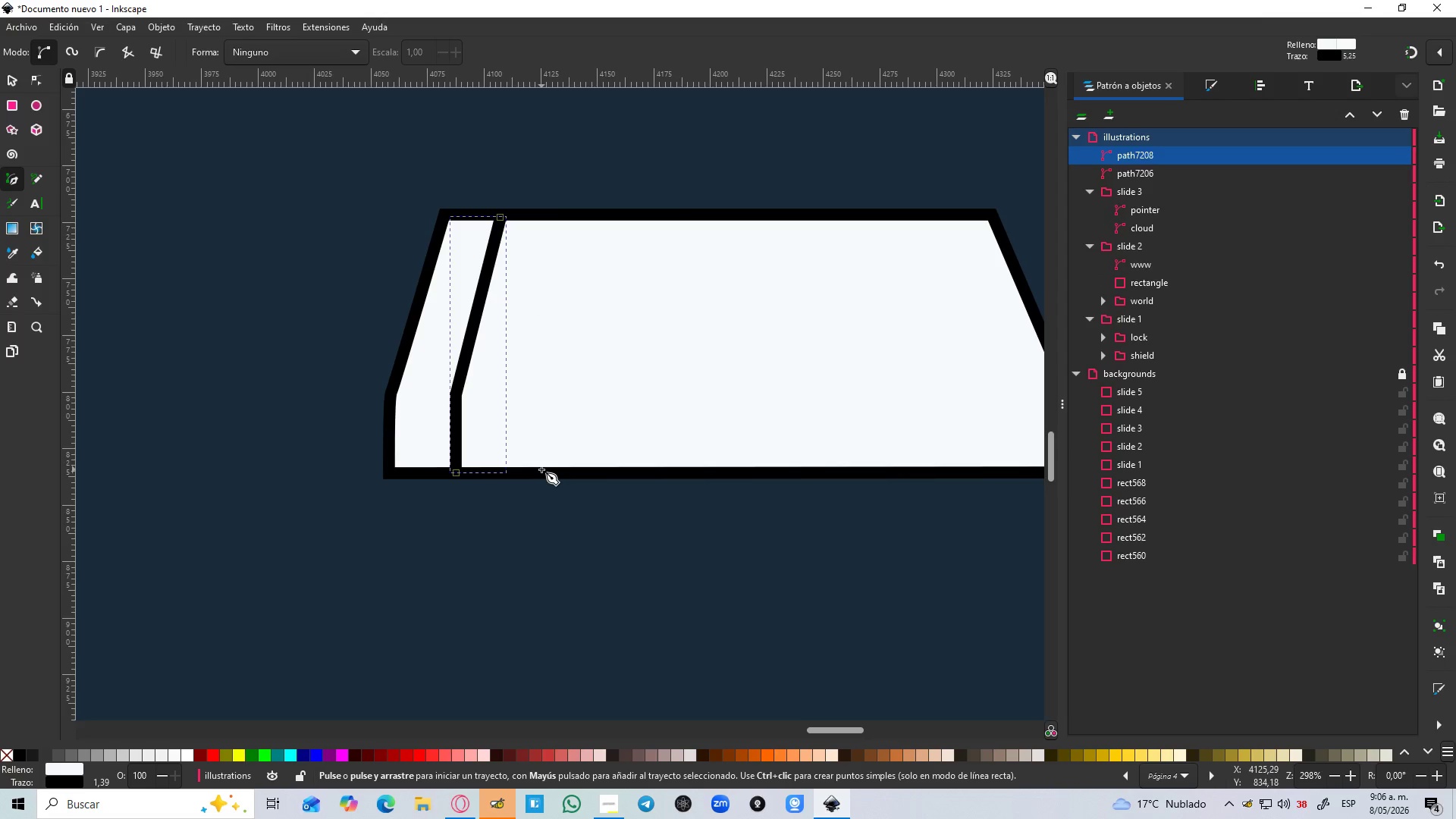 
left_click([541, 472])
 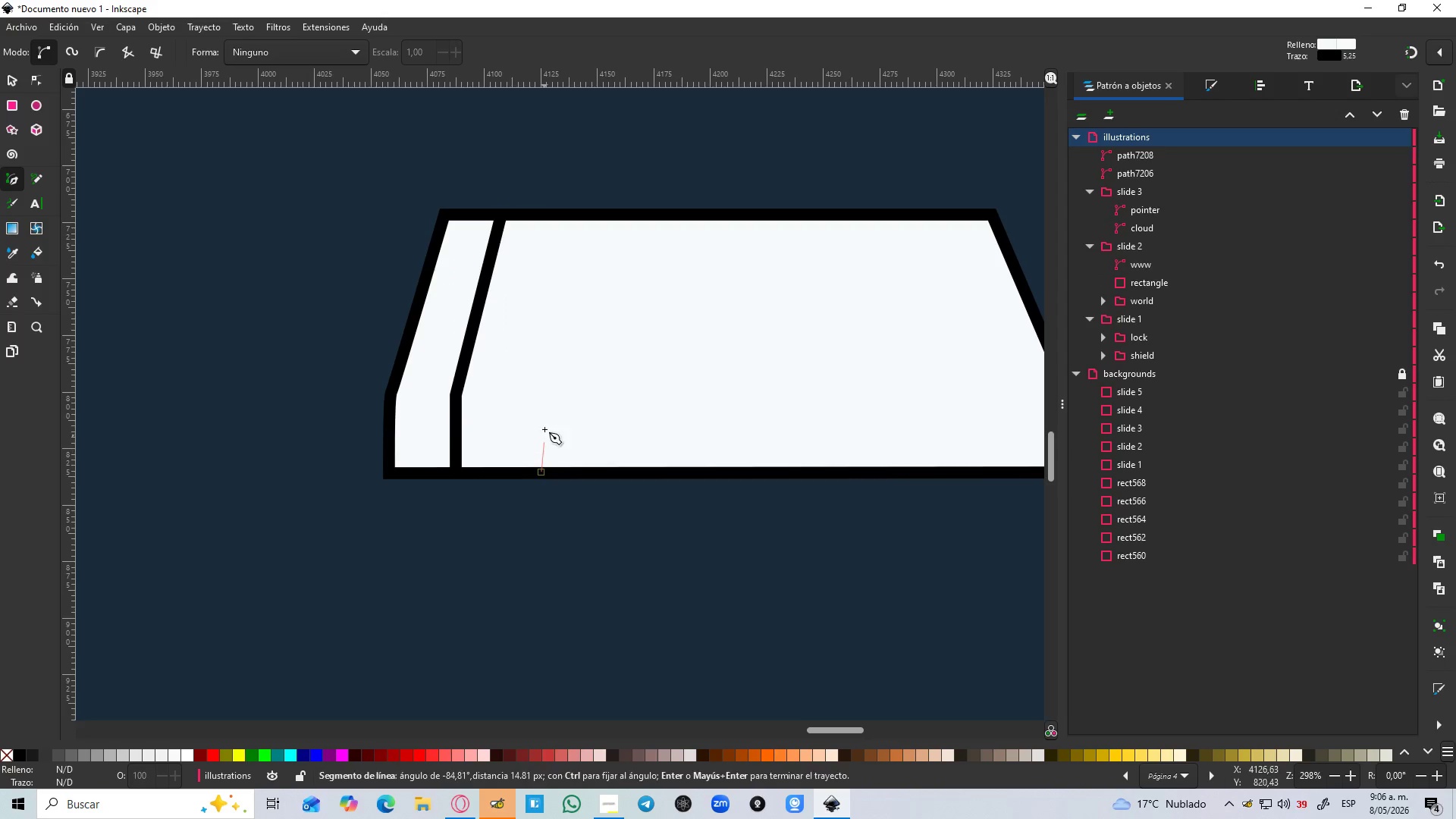 
hold_key(key=ControlLeft, duration=1.38)
left_click([542, 400])
 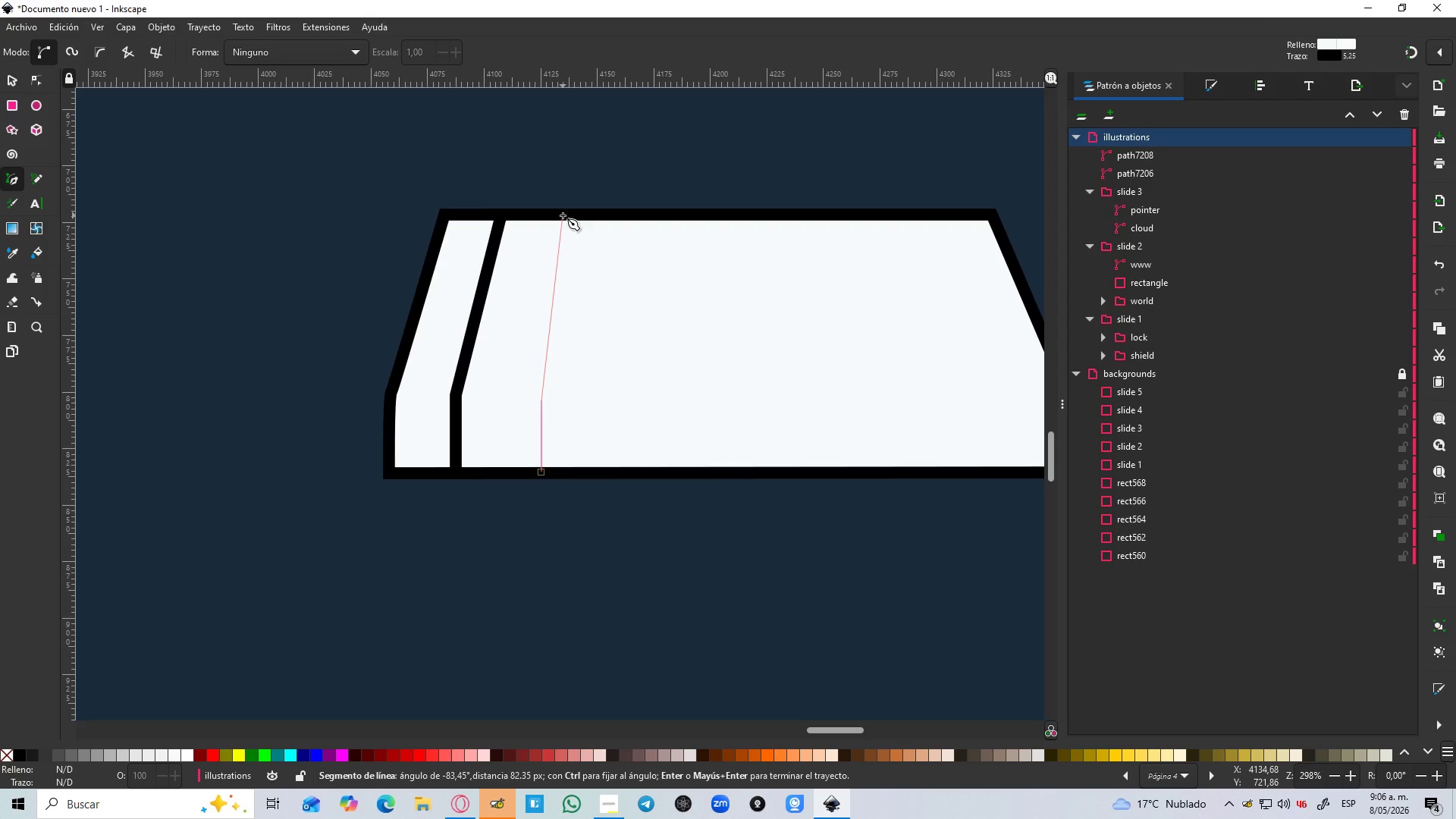 
left_click([563, 215])
 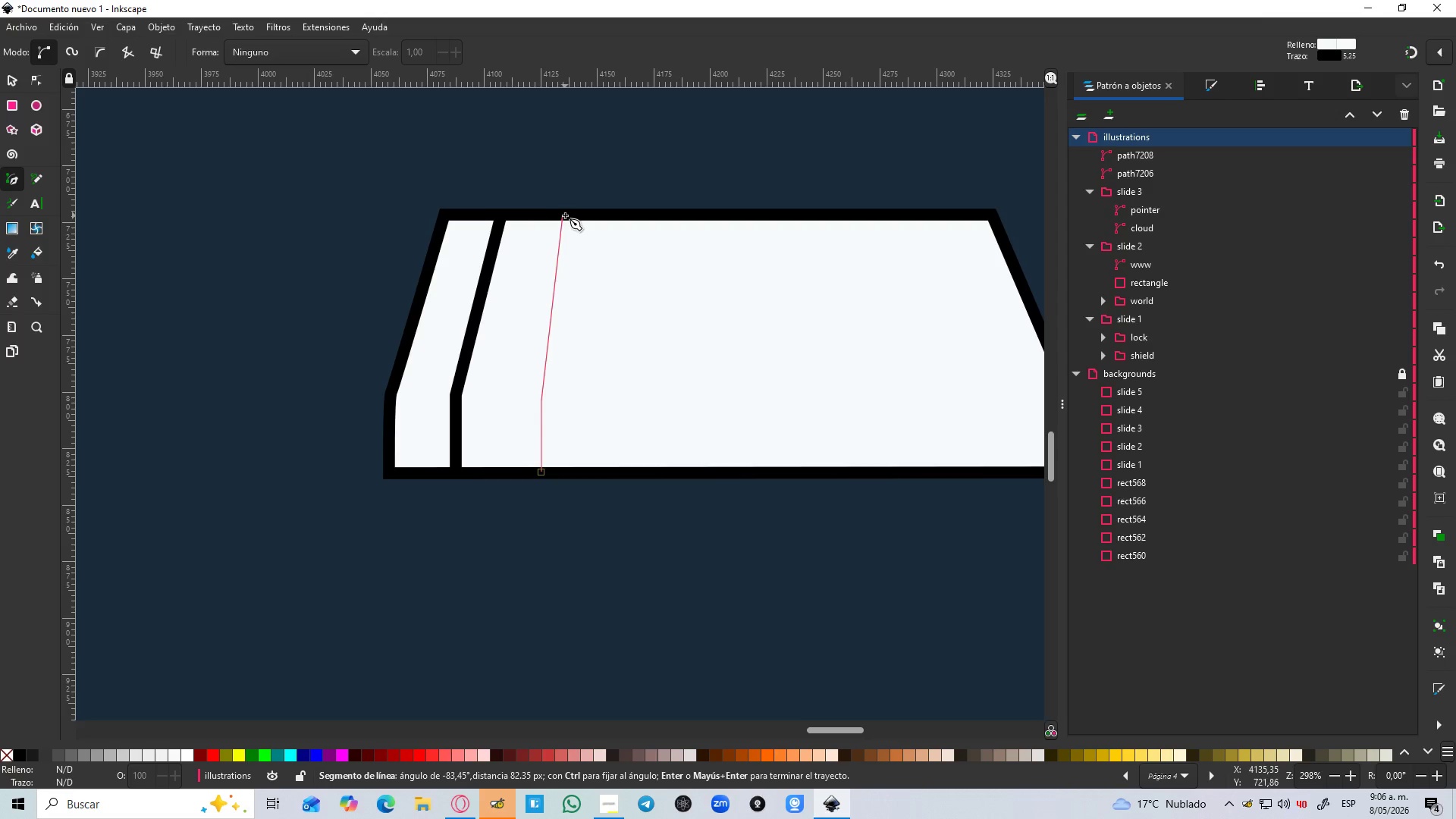 
key(Enter)
 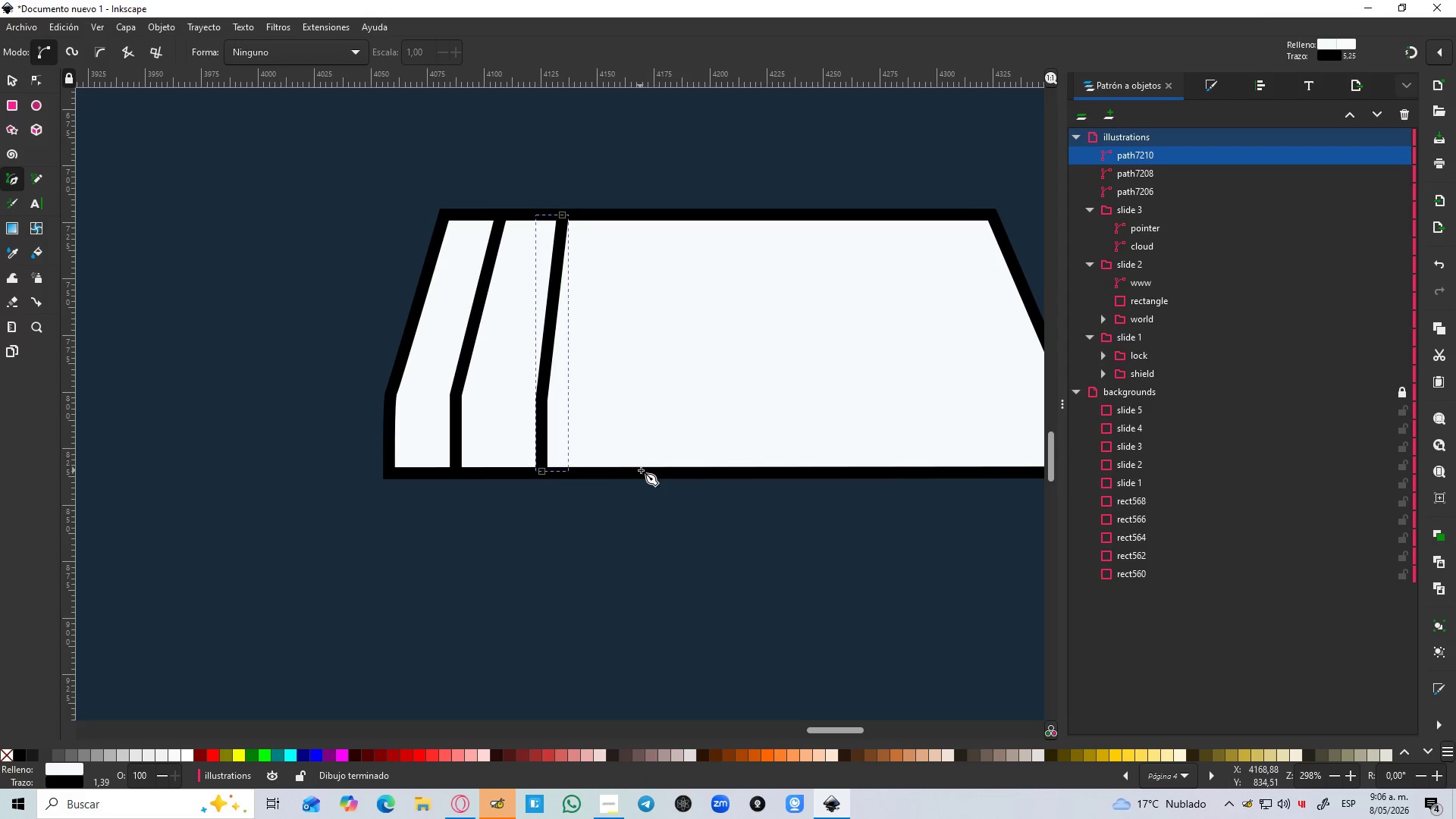 
left_click([642, 470])
 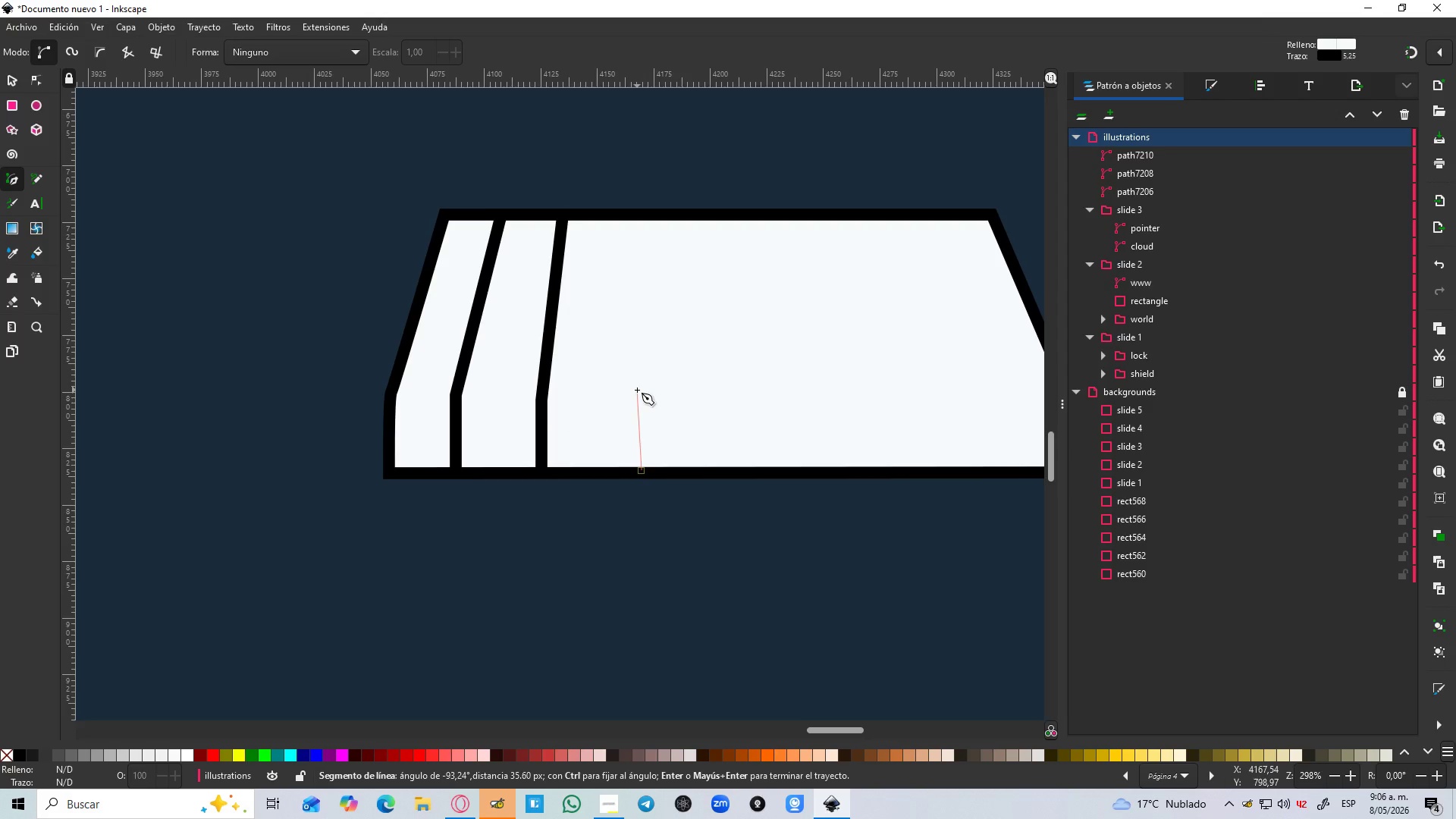 
key(Control+Z)
 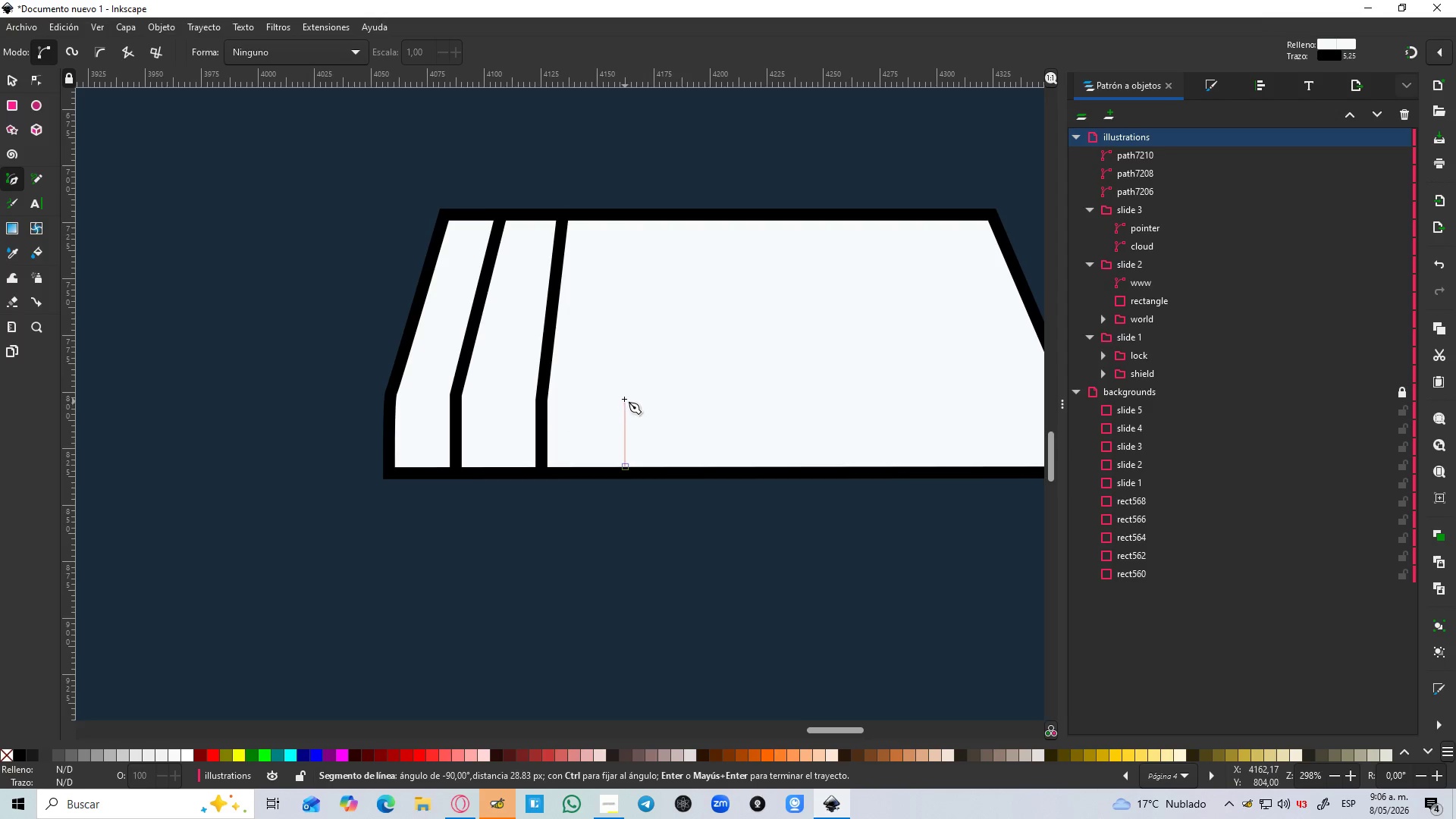 
left_click([619, 392])
 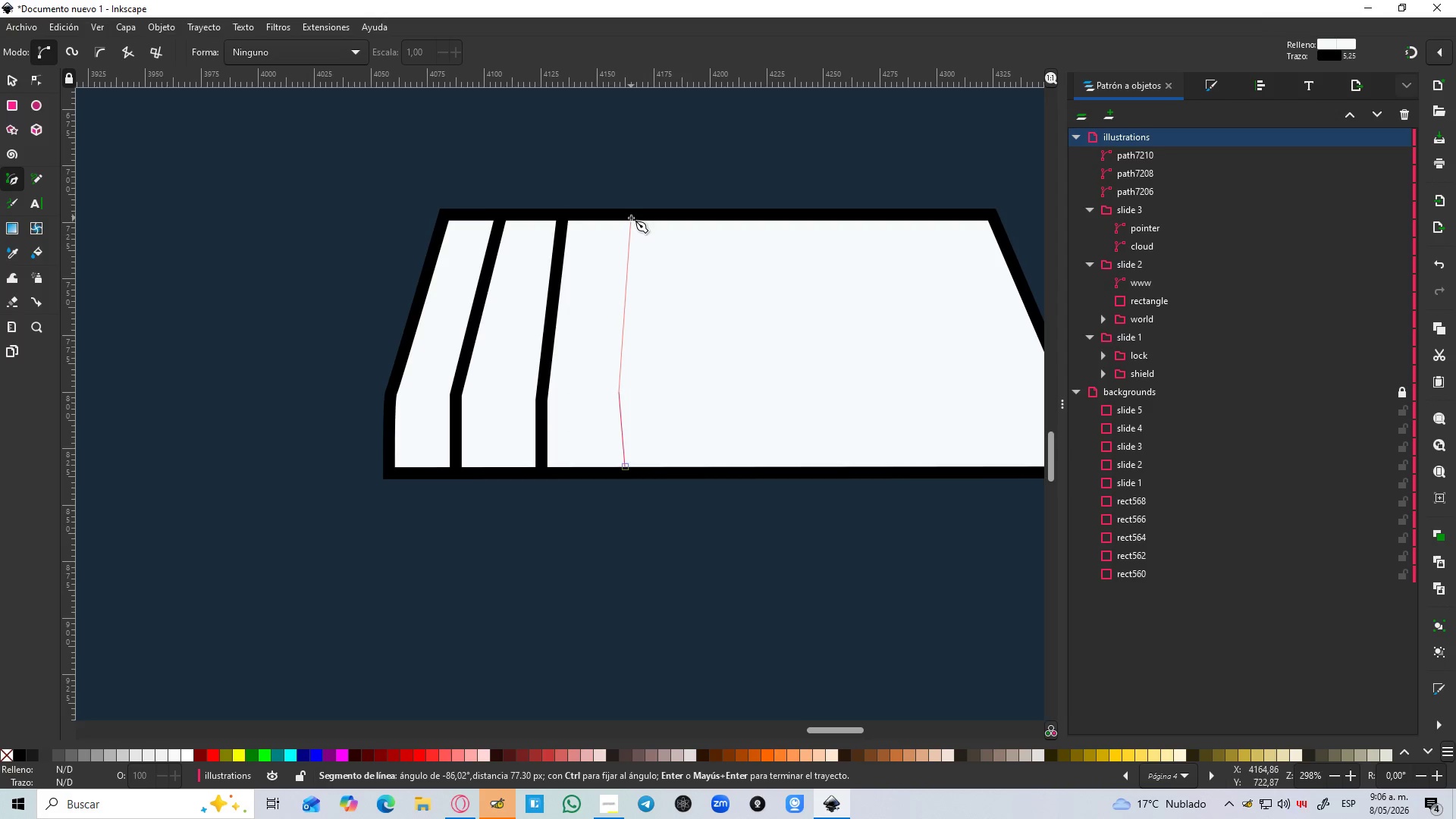 
left_click([631, 215])
 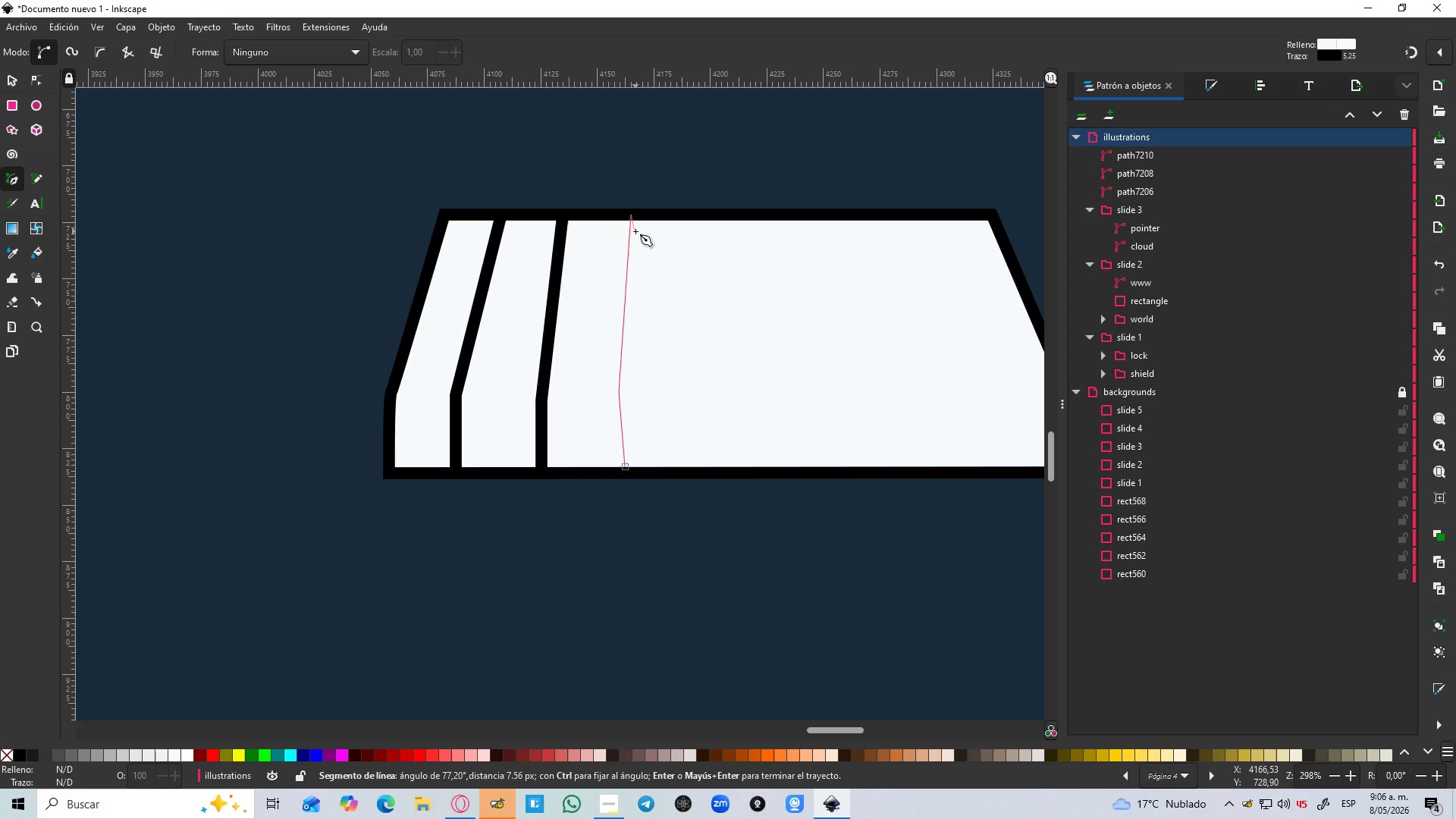 
key(Enter)
 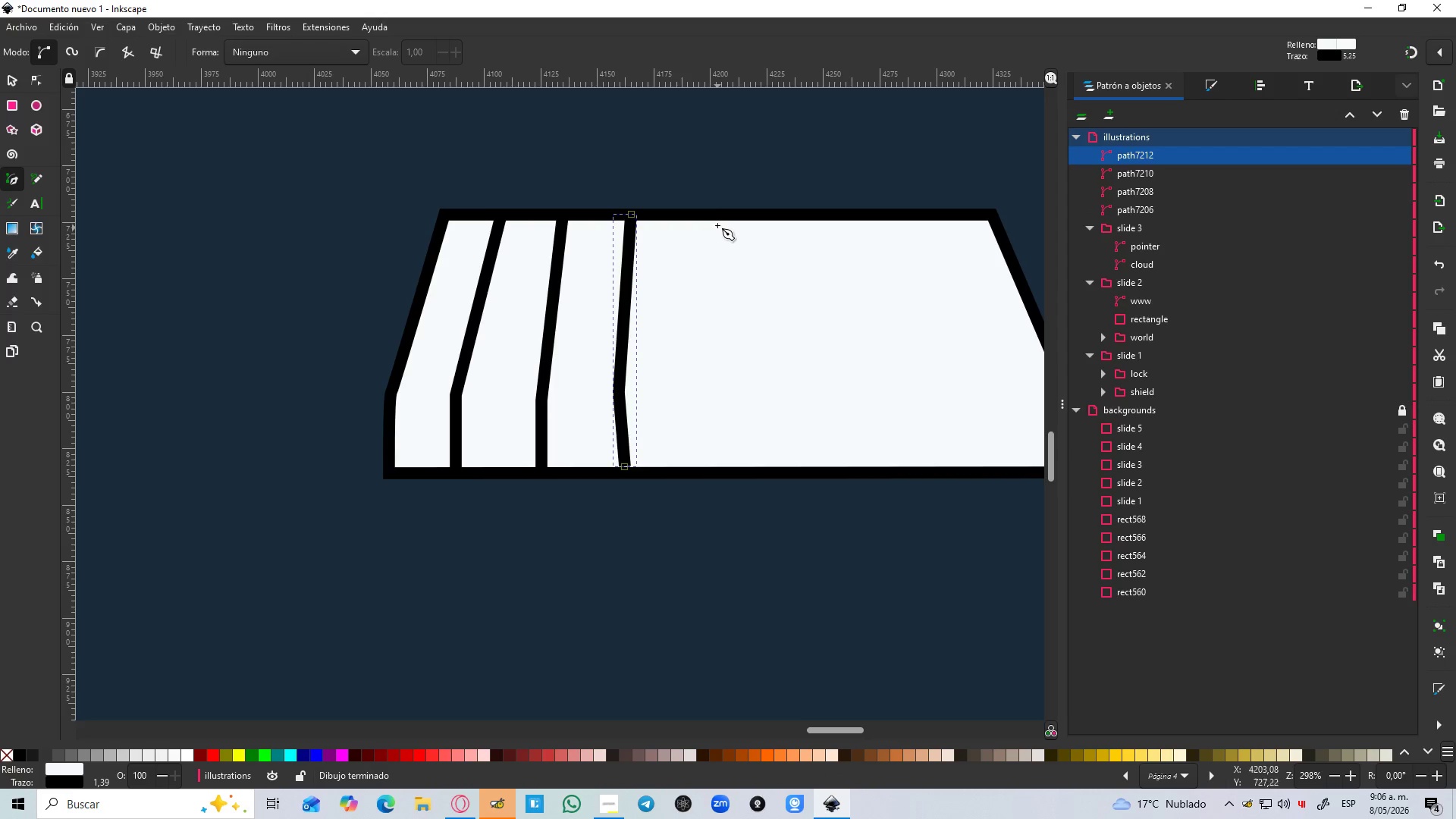 
left_click([717, 215])
 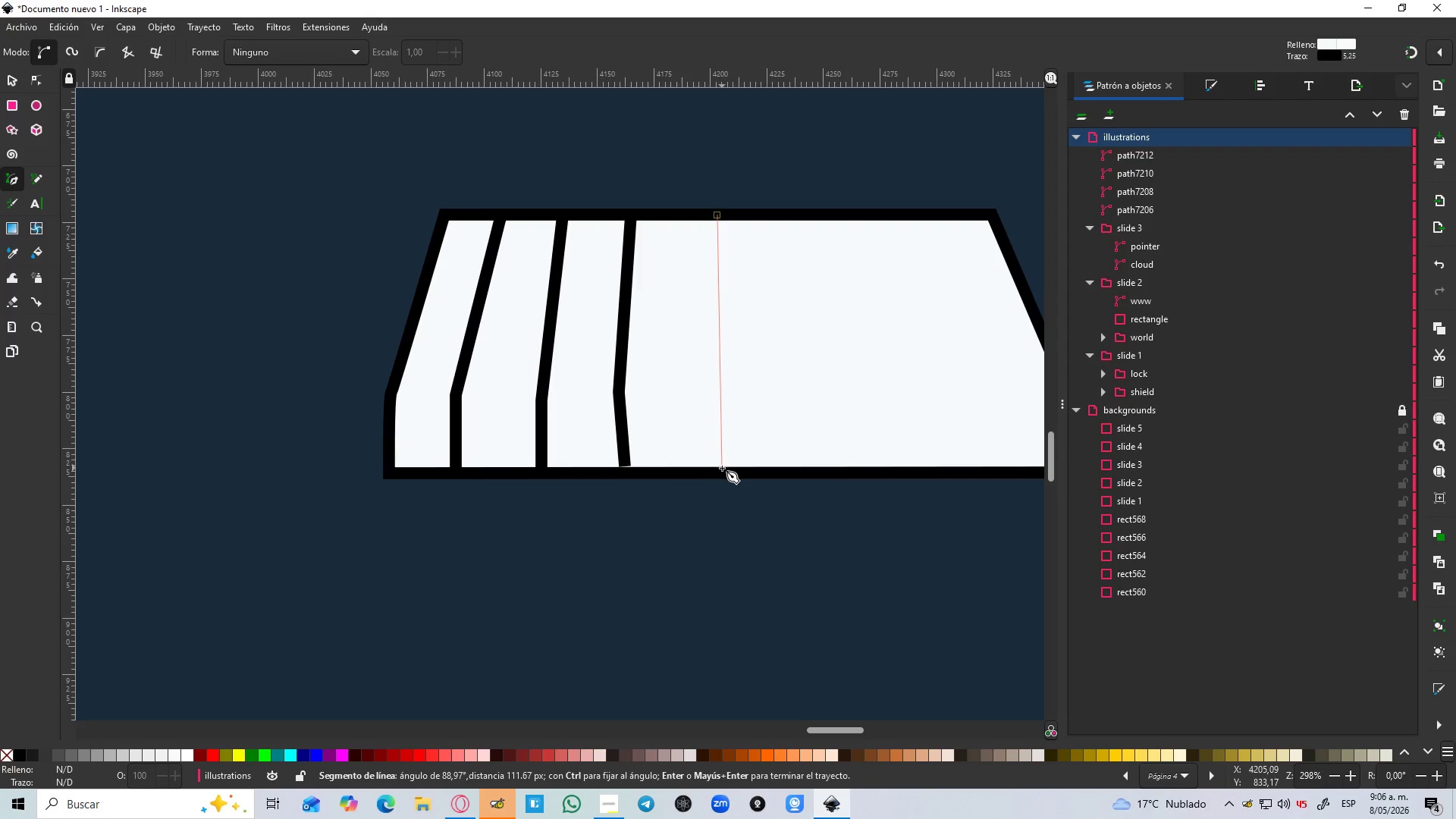 
left_click([722, 470])
 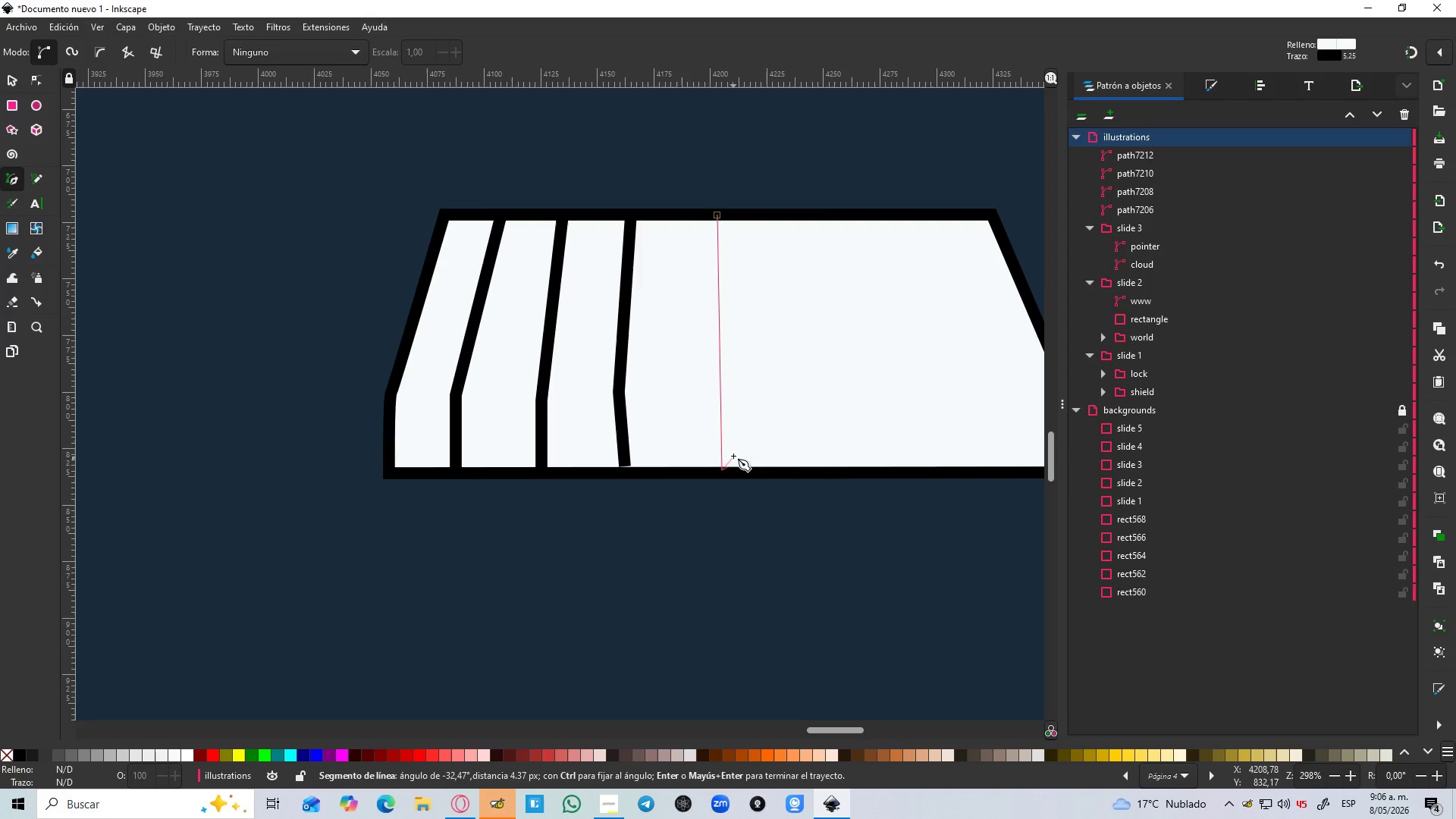 
key(Enter)
 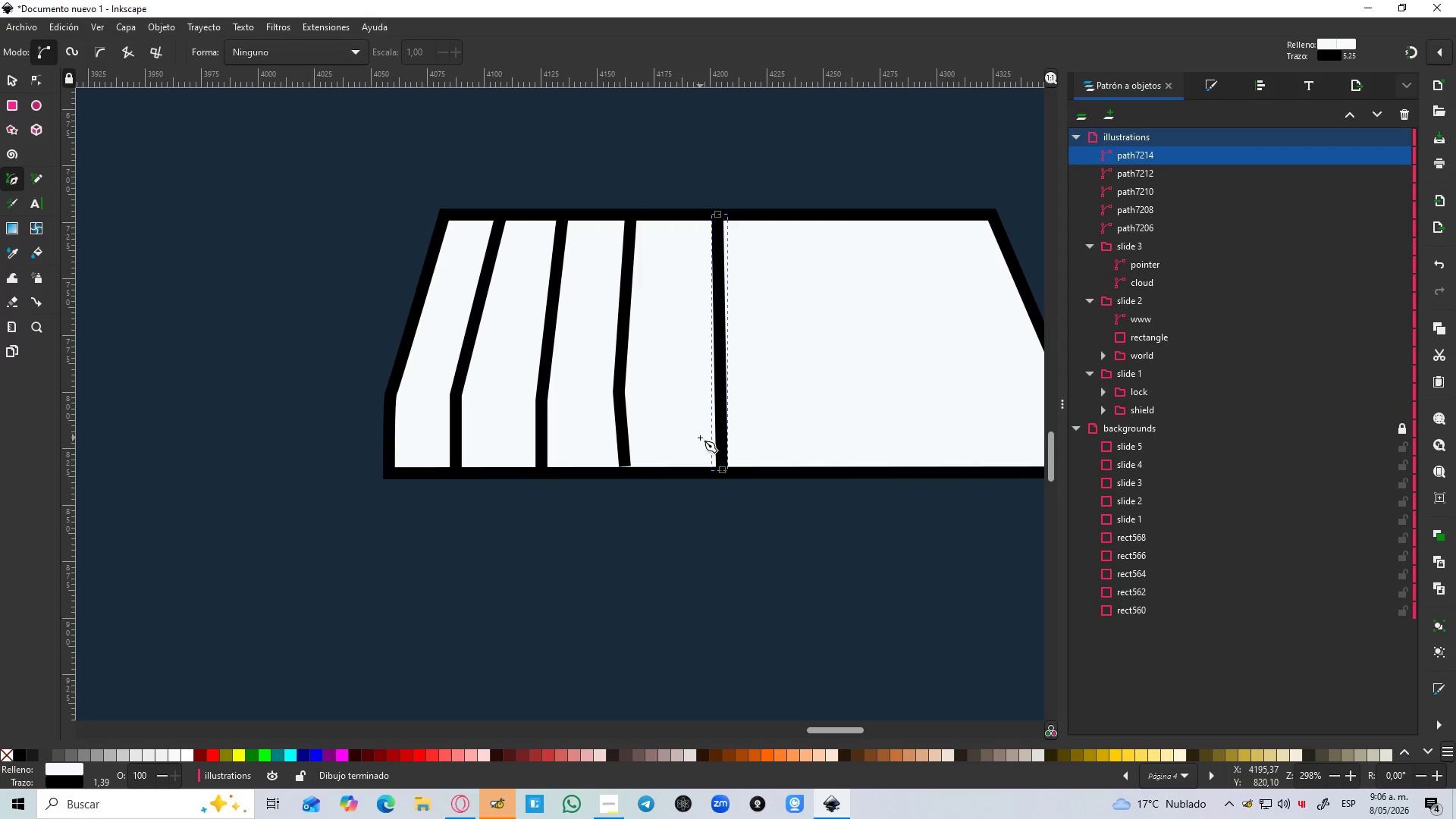 
type(sn)
 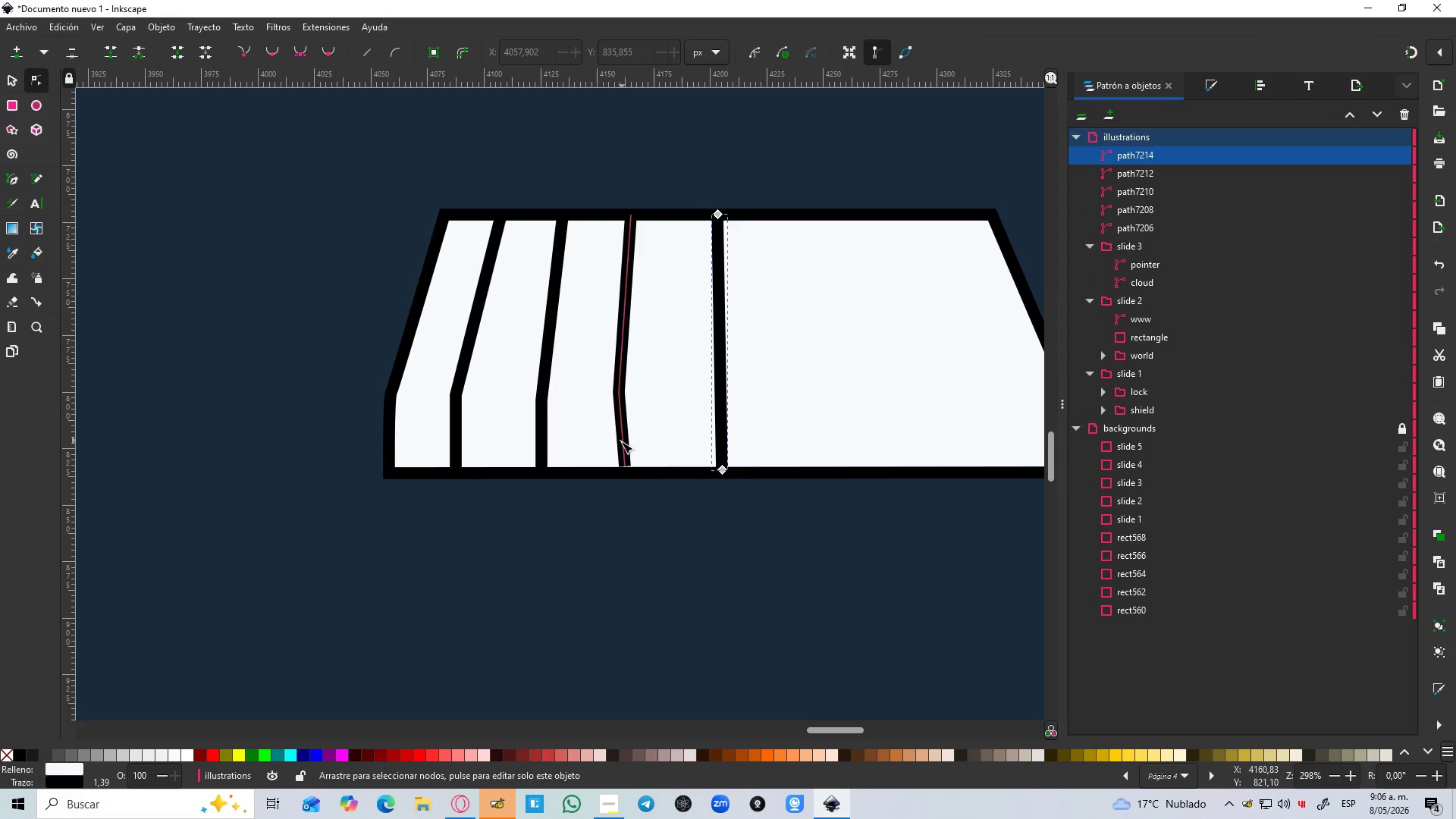 
left_click([620, 441])
 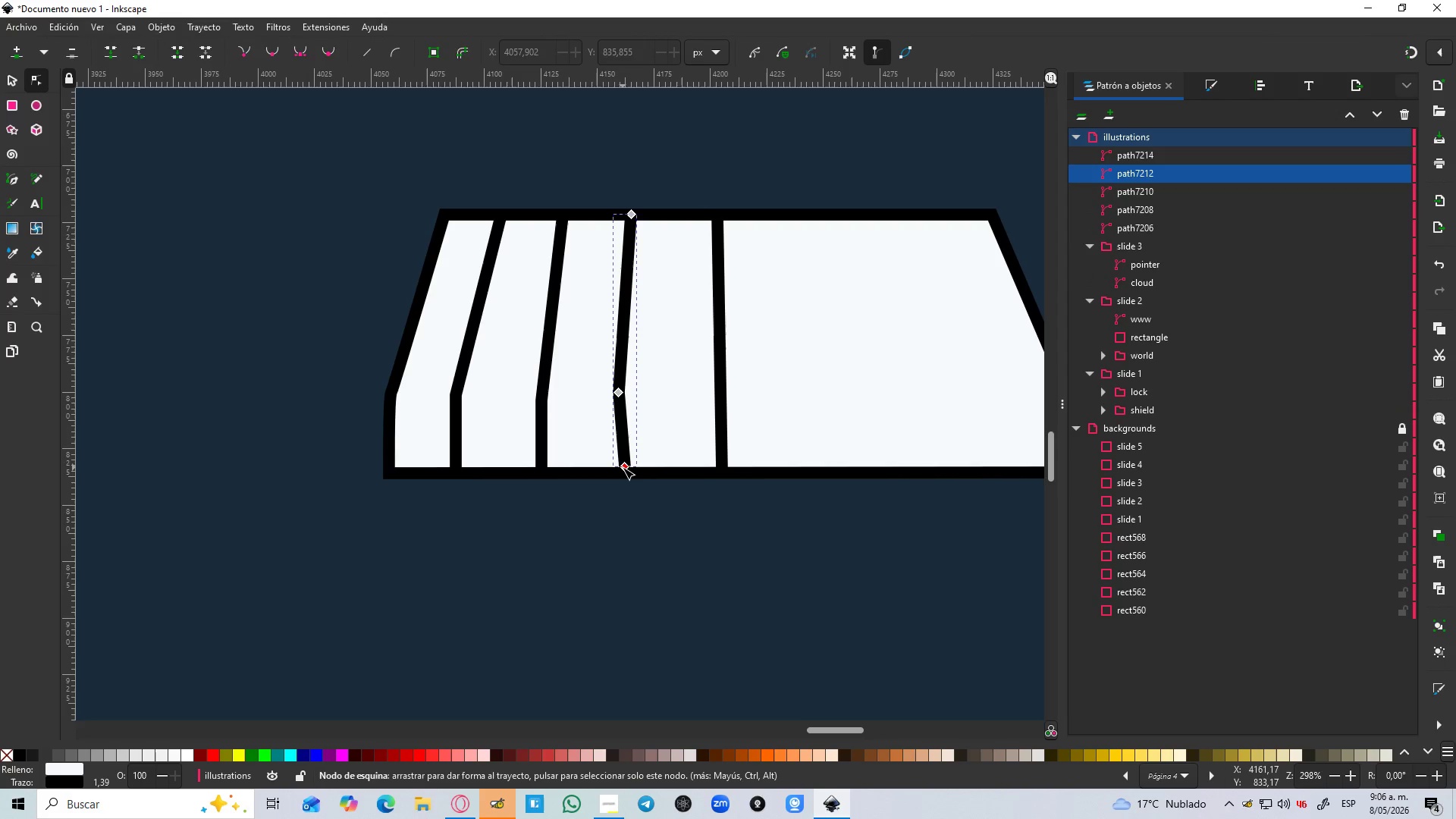 
left_click_drag(start_coordinate=[623, 467], to_coordinate=[622, 476])
 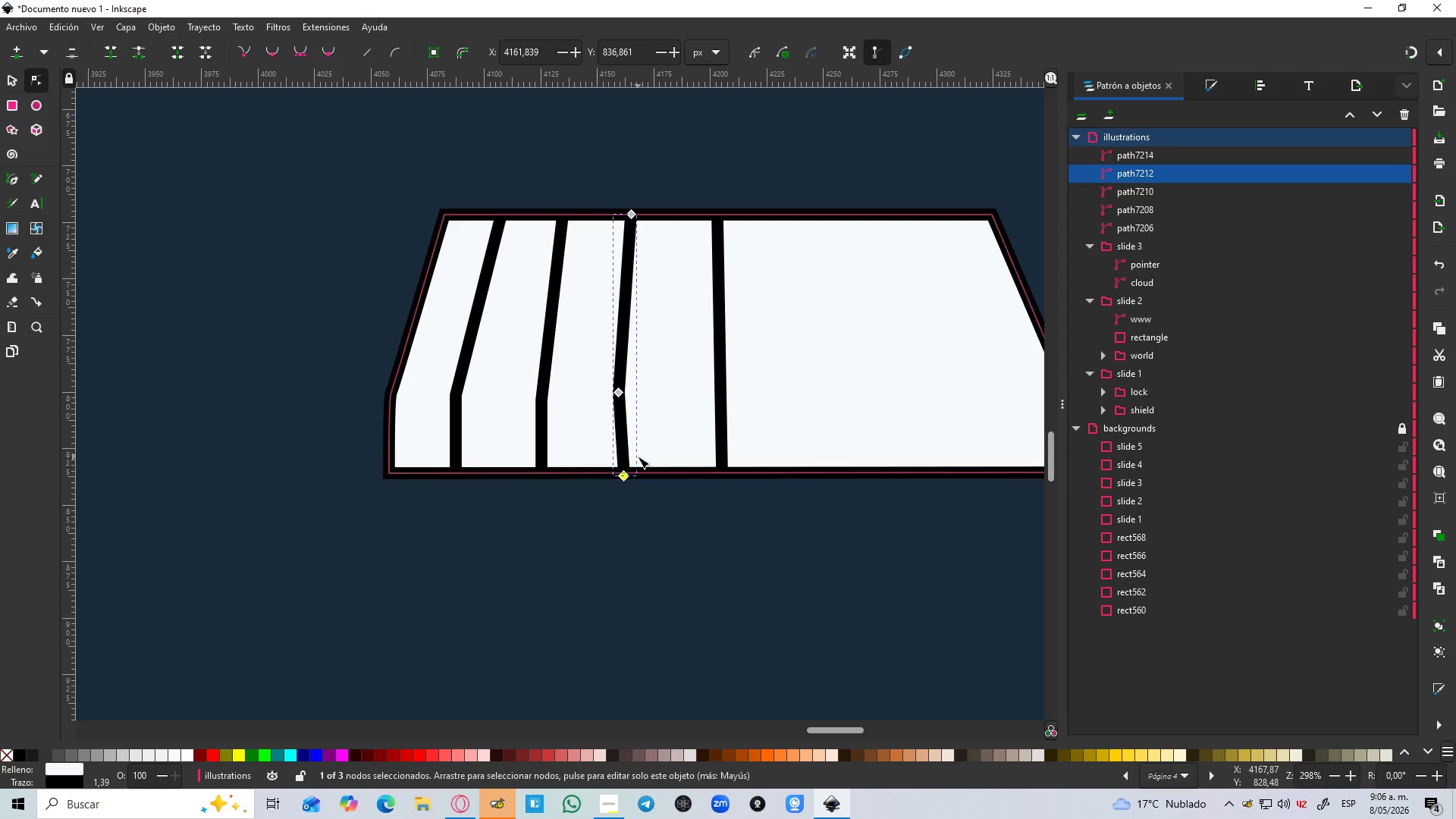 
hold_key(key=ControlLeft, duration=0.86)
 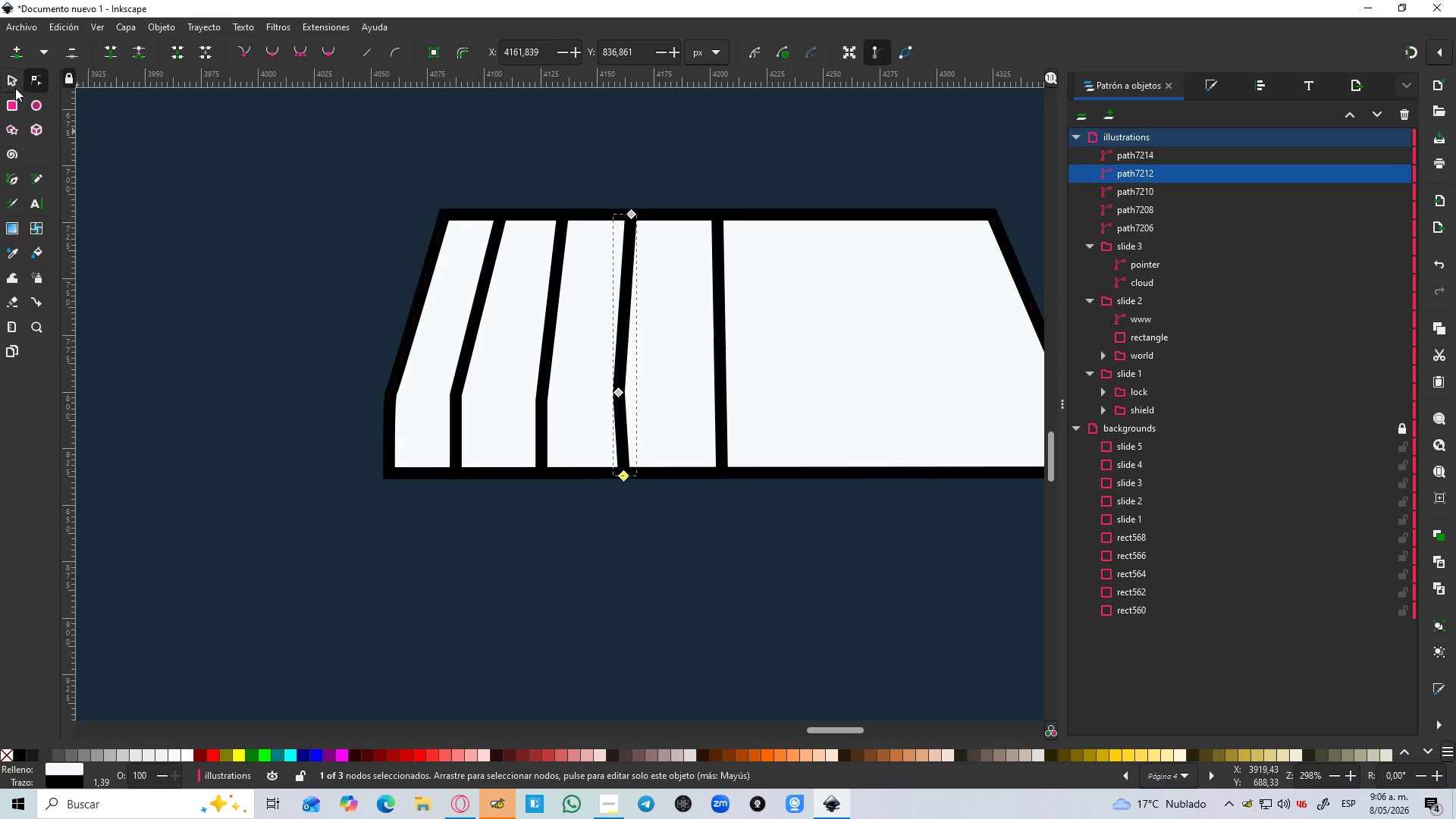 
left_click([10, 77])
 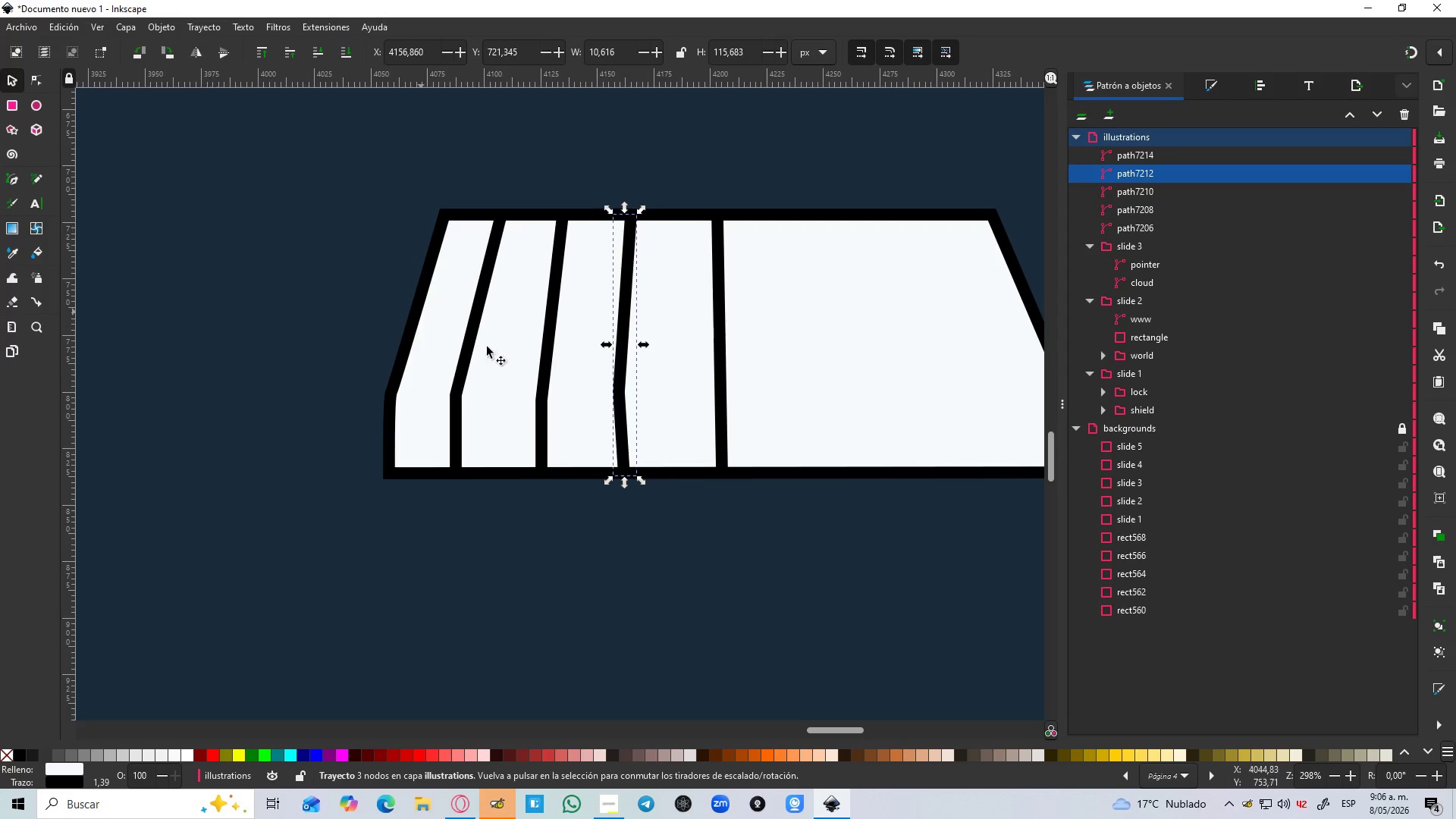 
hold_key(key=ShiftLeft, duration=1.5)
left_click([463, 357])
 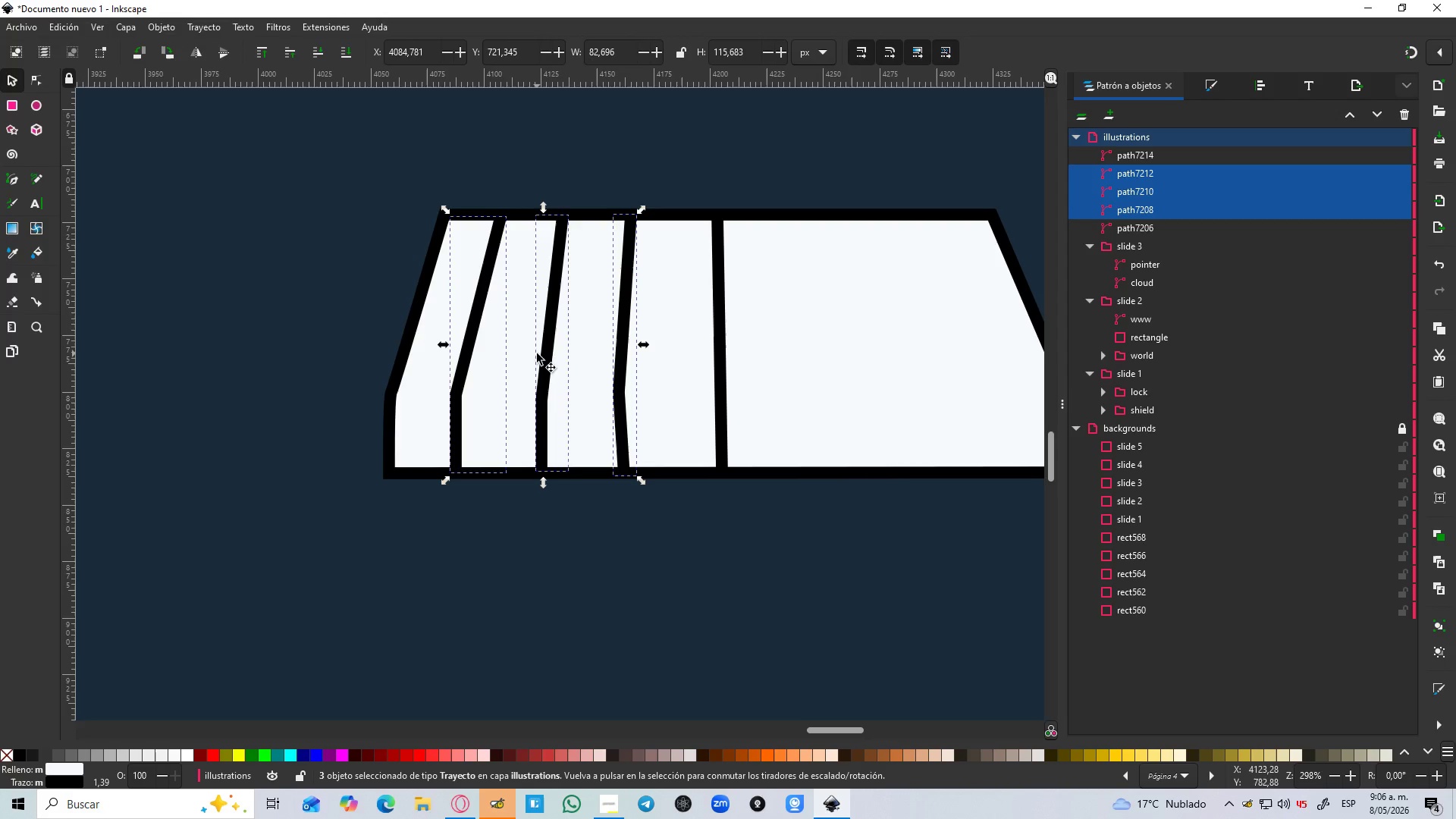 
key(Shift+ShiftLeft)
 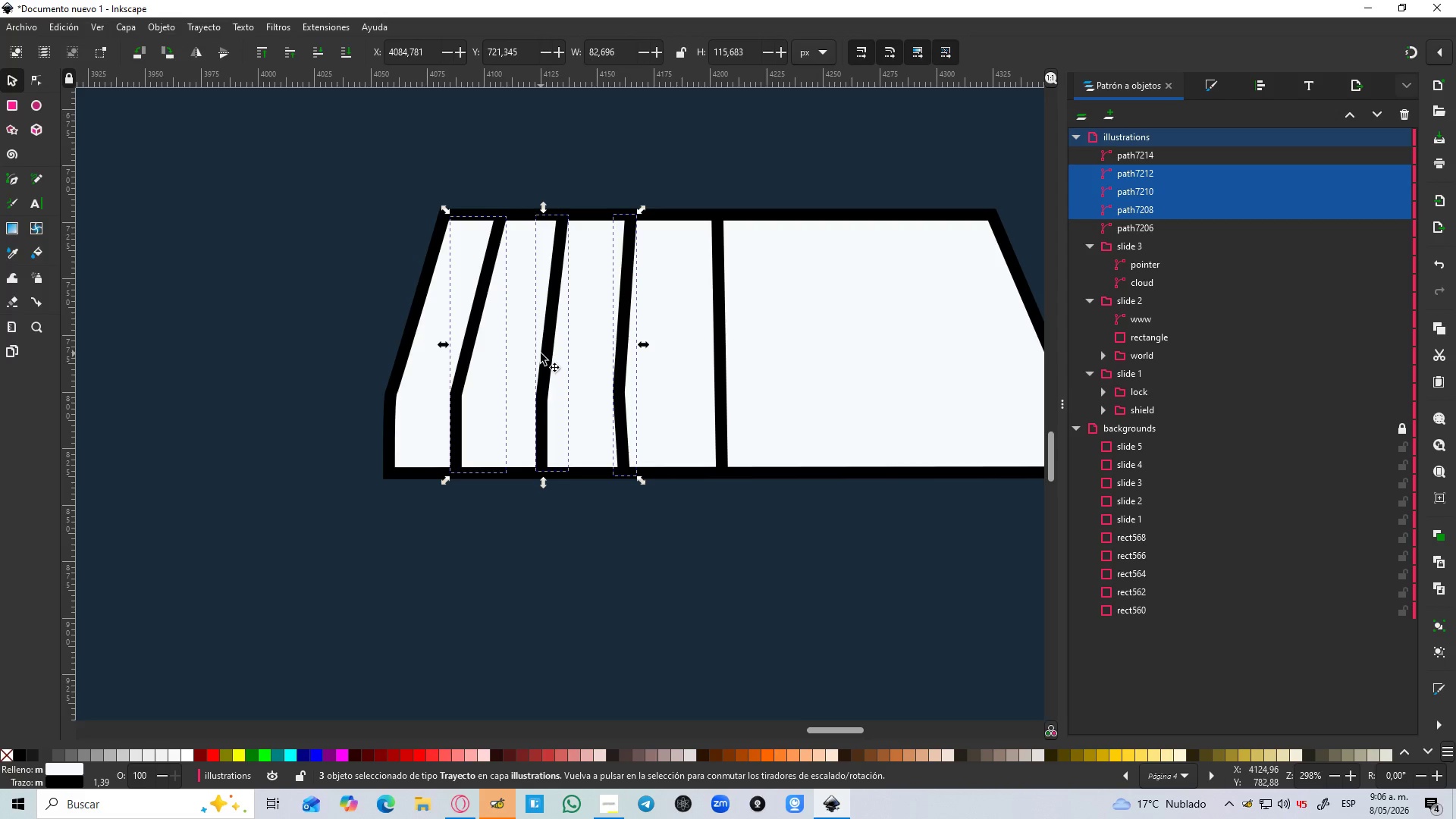 
key(Shift+ShiftLeft)
 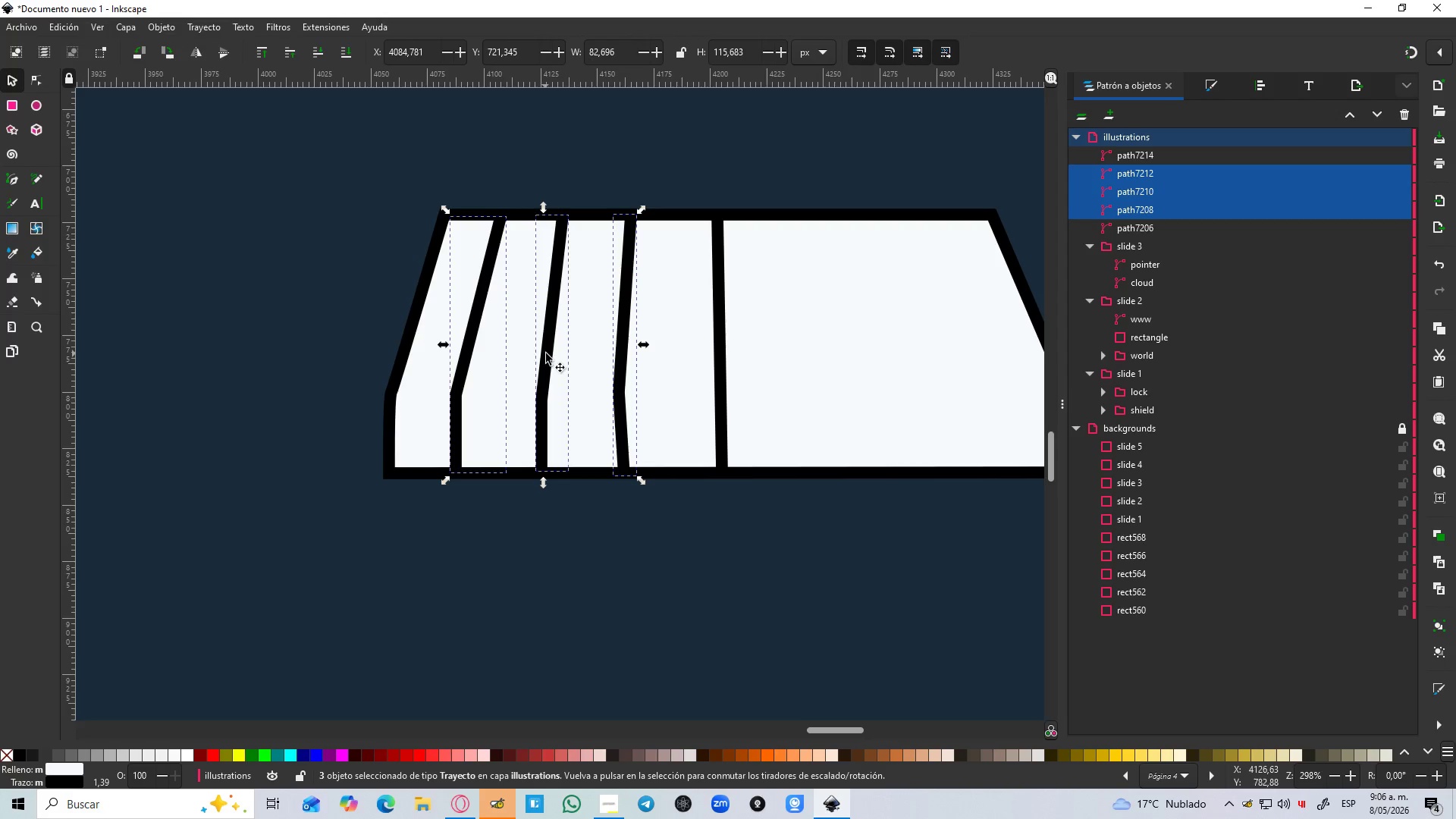 
key(Control+D)
 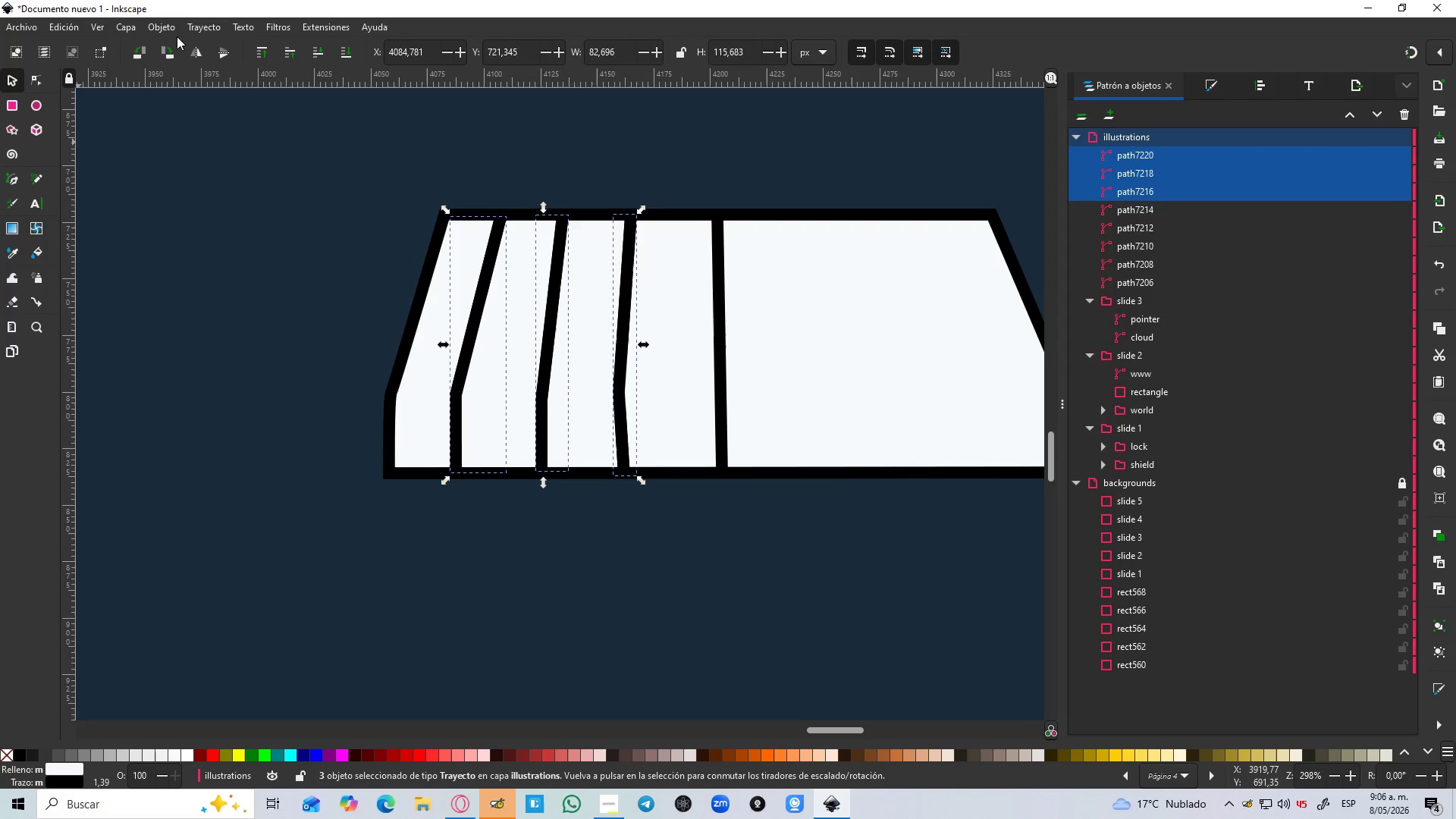 
left_click([195, 46])
 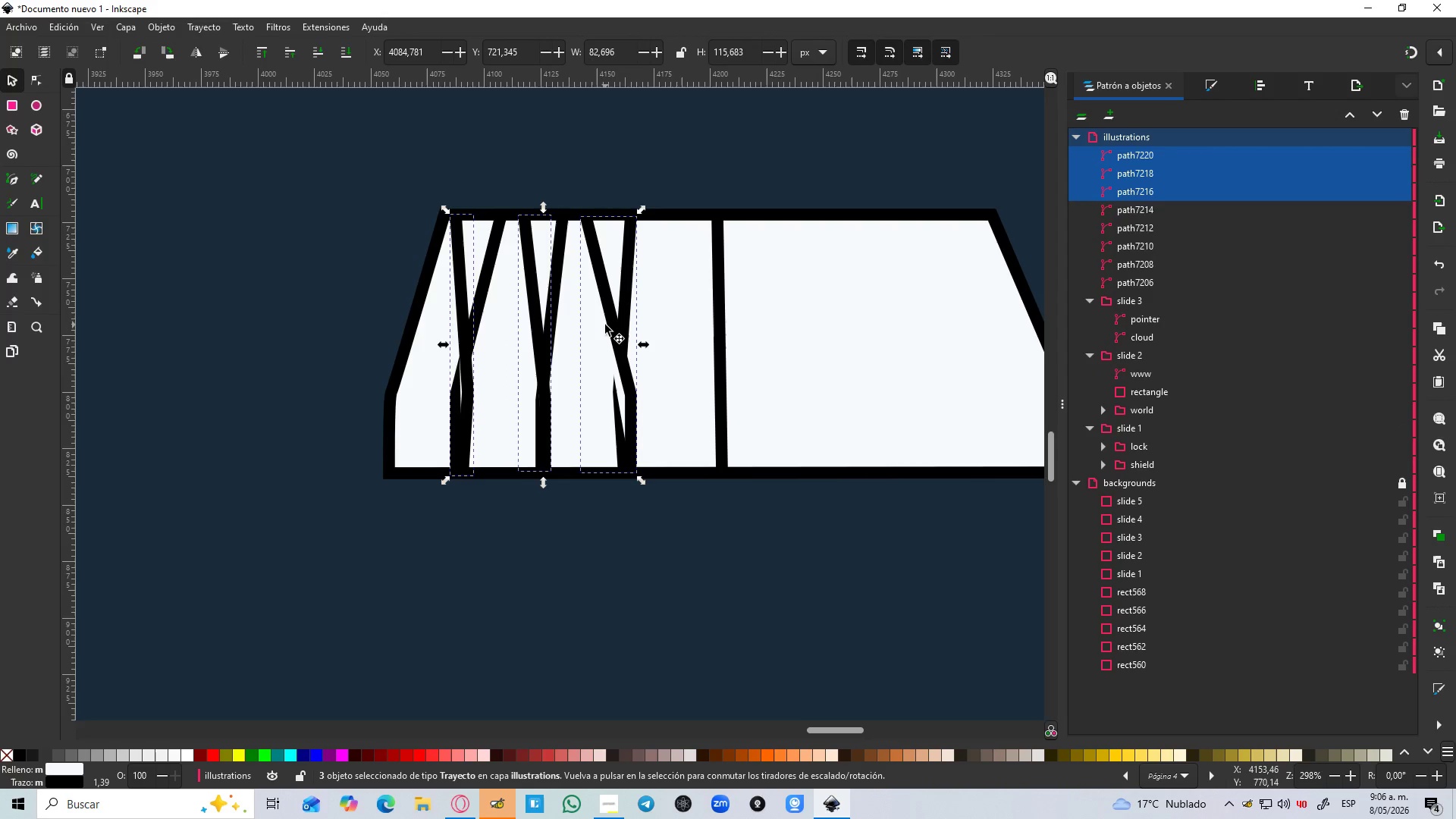 
left_click_drag(start_coordinate=[607, 324], to_coordinate=[962, 338])
 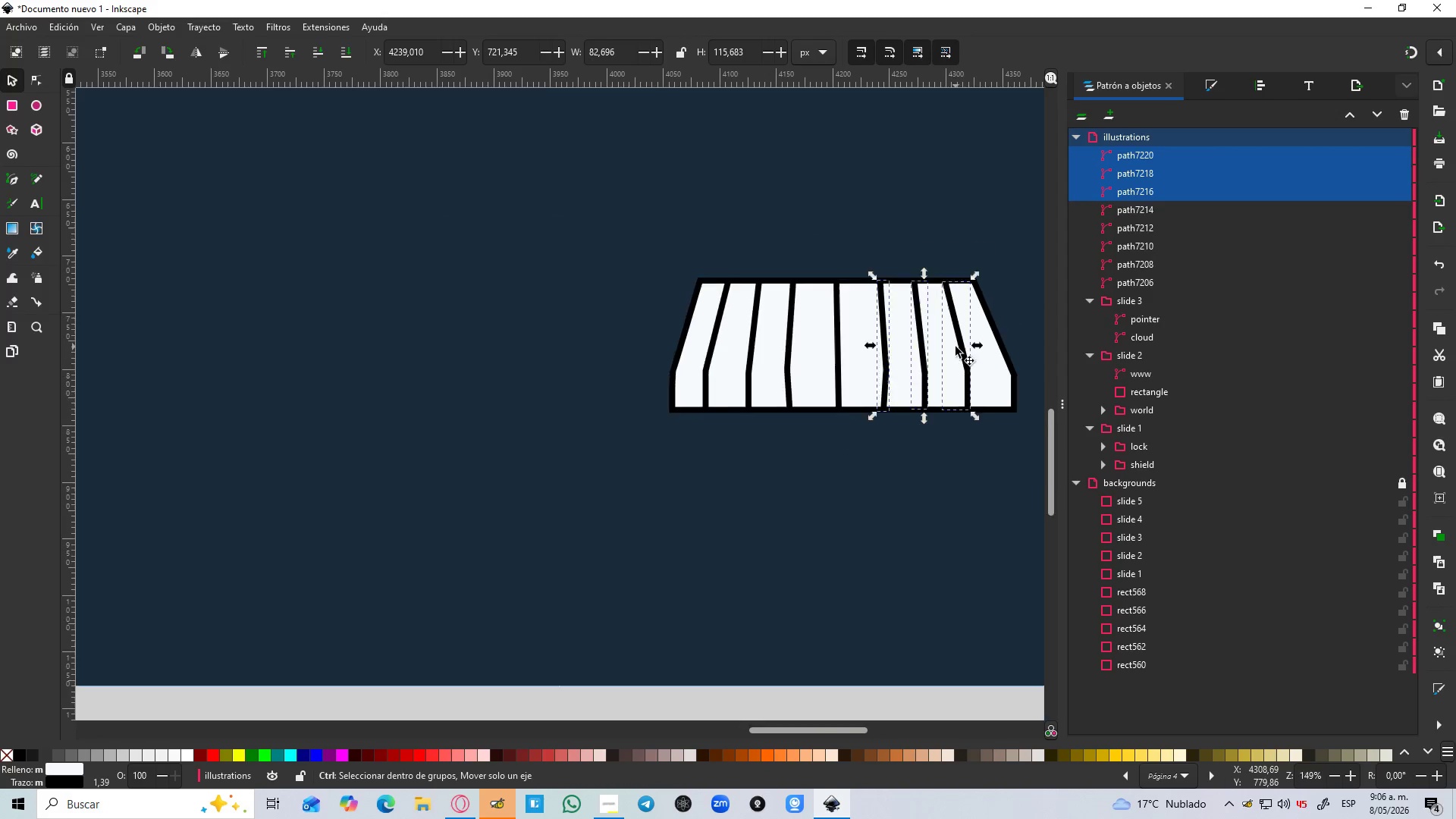 
hold_key(key=ControlLeft, duration=1.5)
 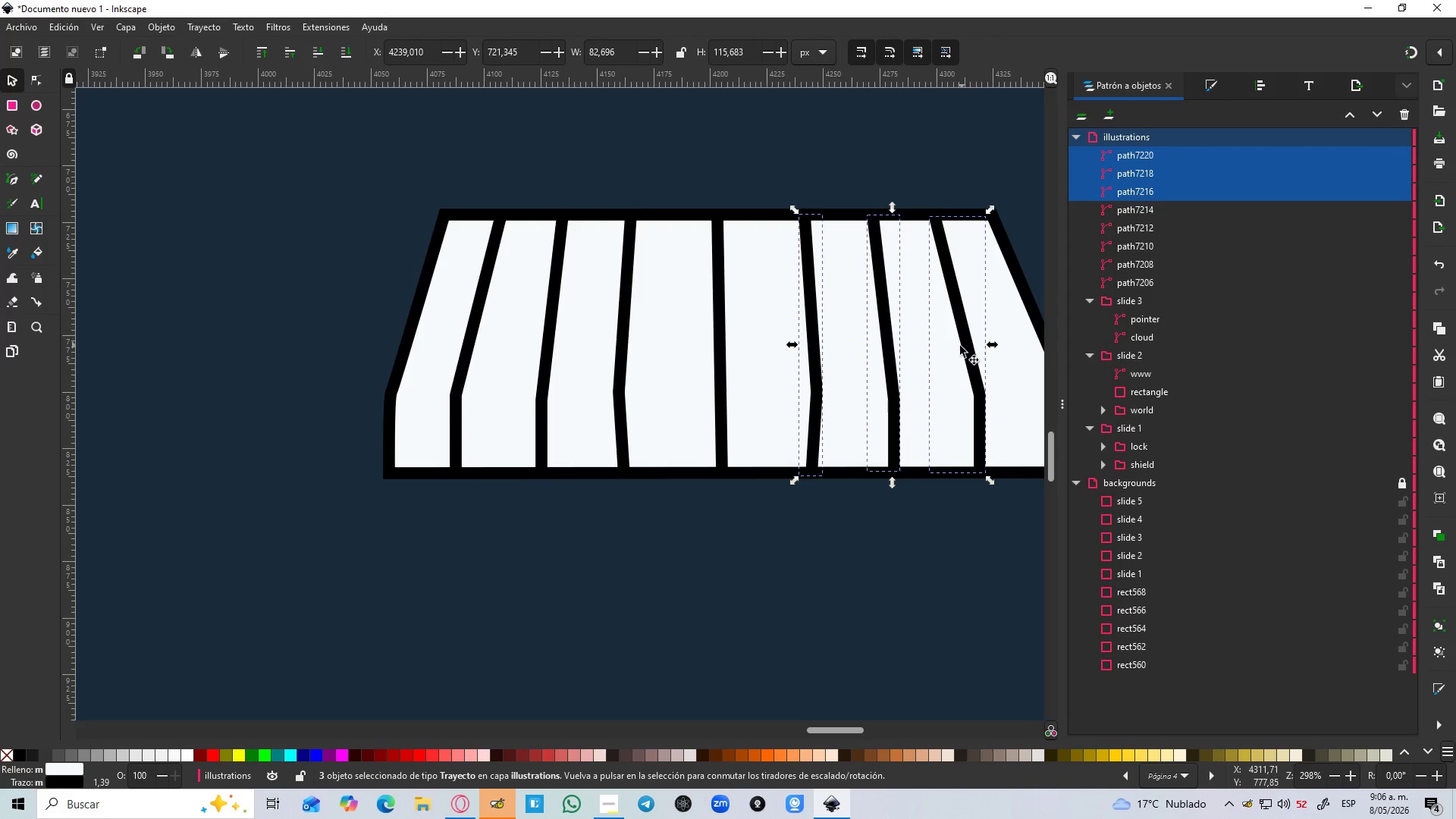 
hold_key(key=ControlLeft, duration=0.41)
 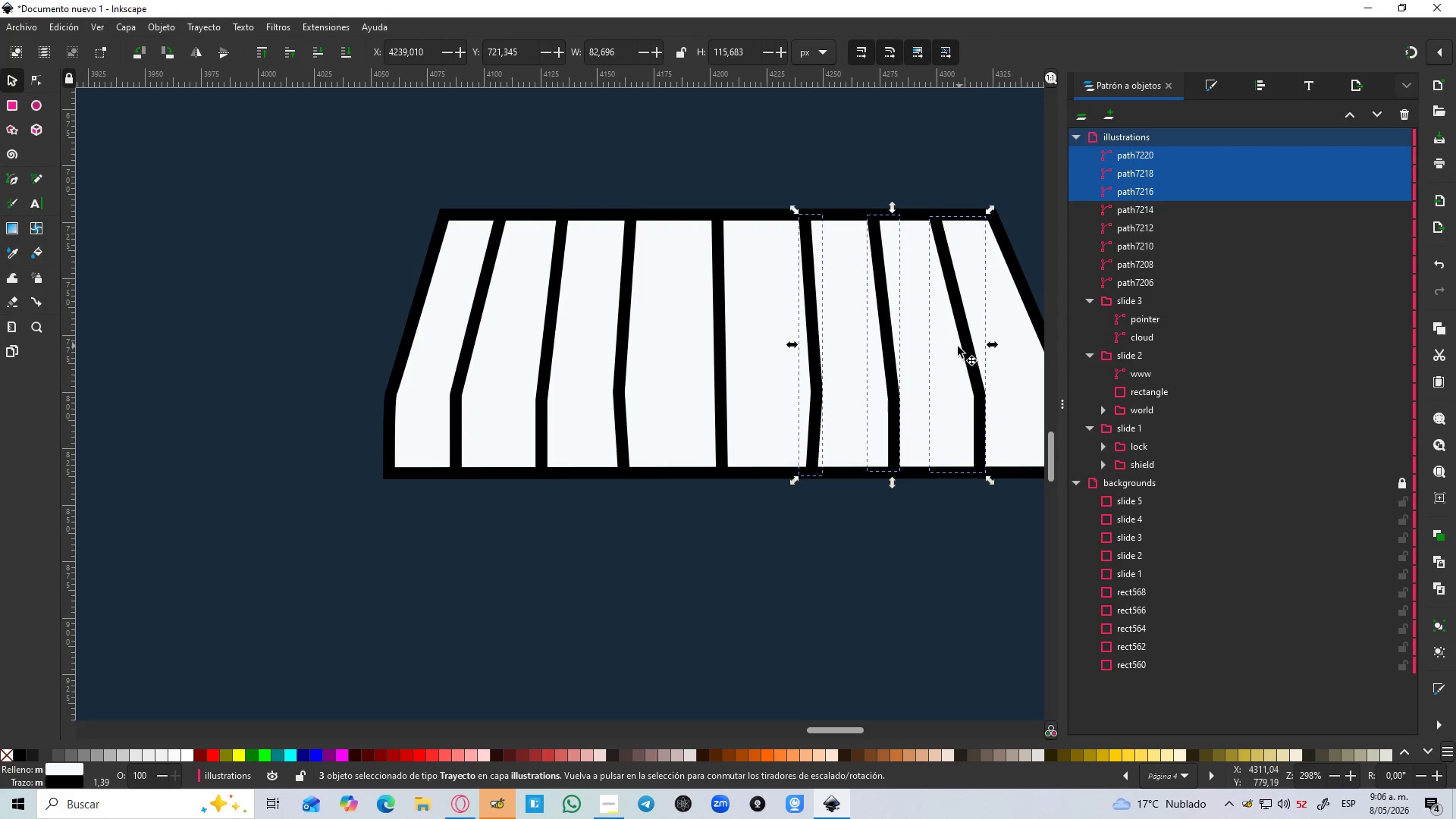 
hold_key(key=ControlLeft, duration=1.5)
scroll: coordinate [956, 347], scroll_direction: down, amount: 2.0
 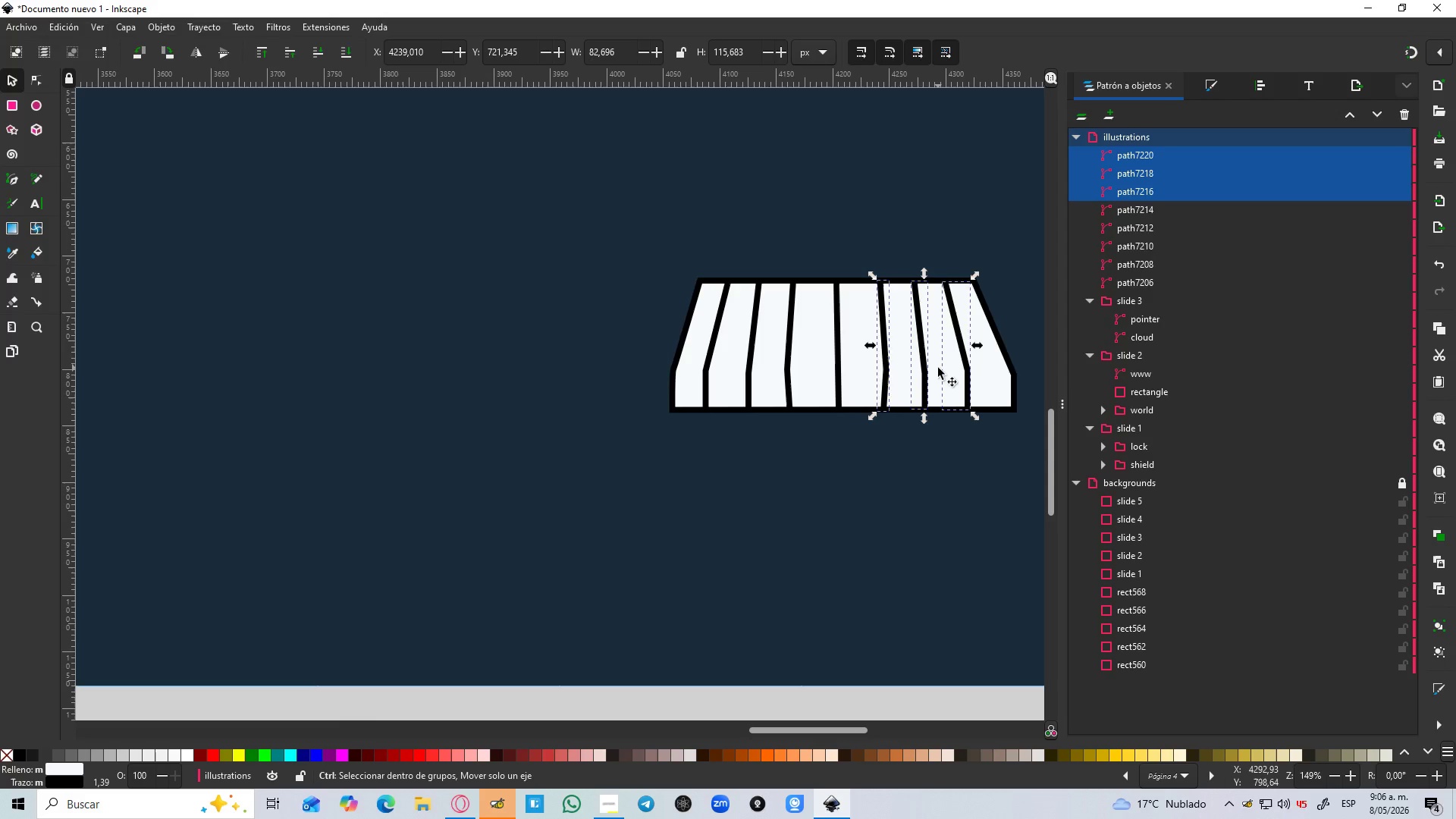 
hold_key(key=ControlLeft, duration=1.08)
 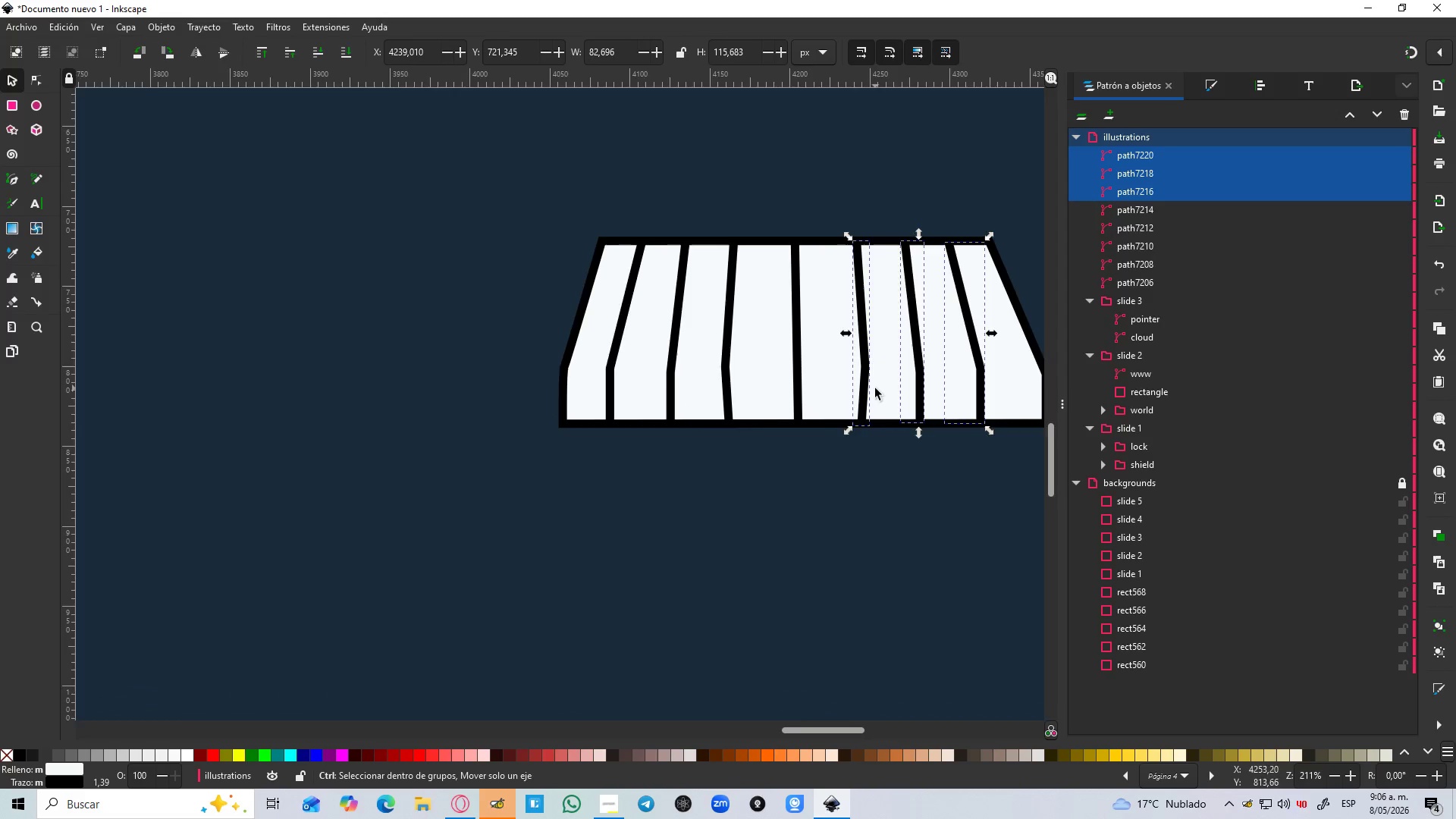 
scroll: coordinate [938, 368], scroll_direction: down, amount: 1.0
 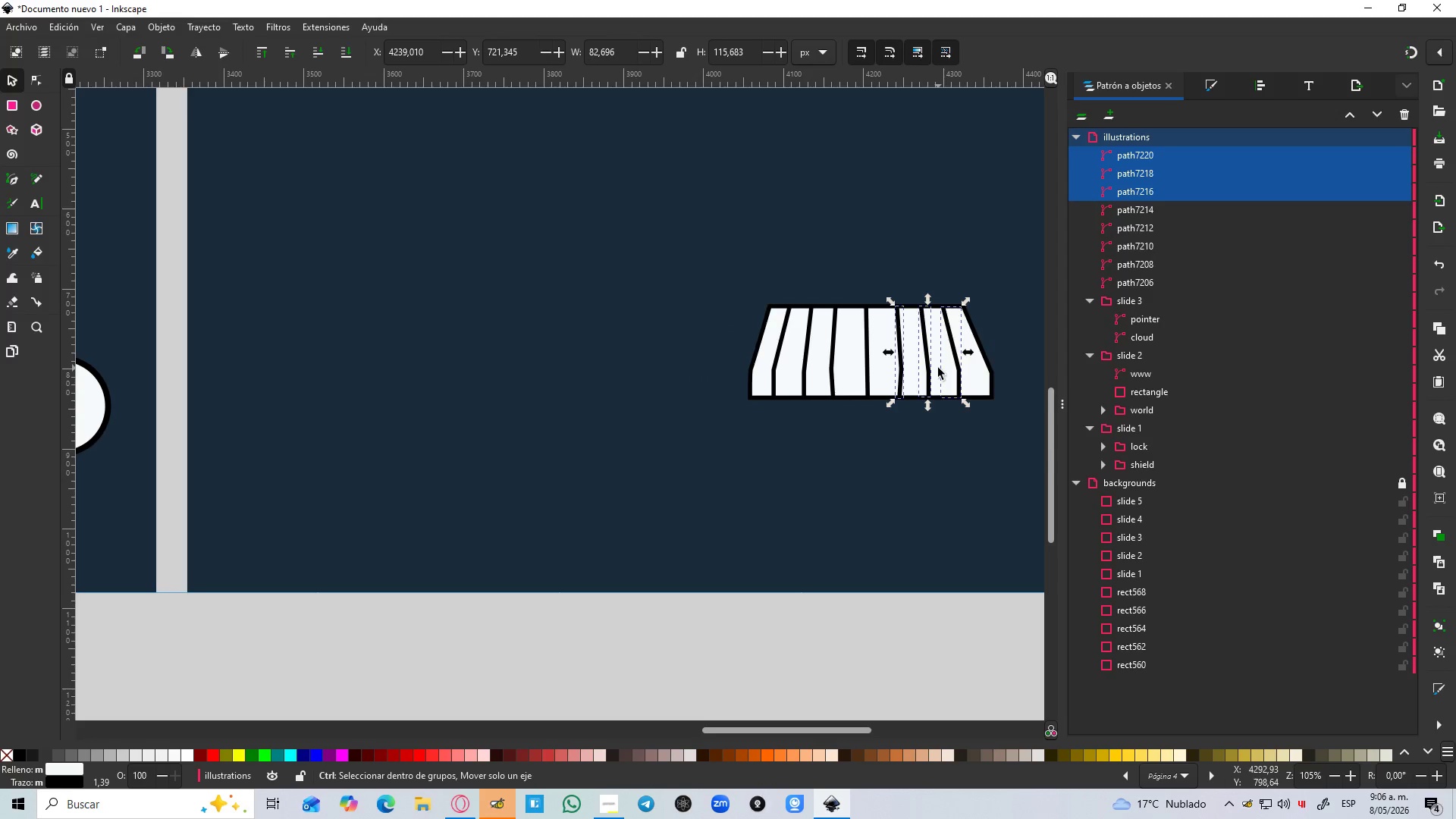 
scroll: coordinate [937, 372], scroll_direction: up, amount: 2.0
 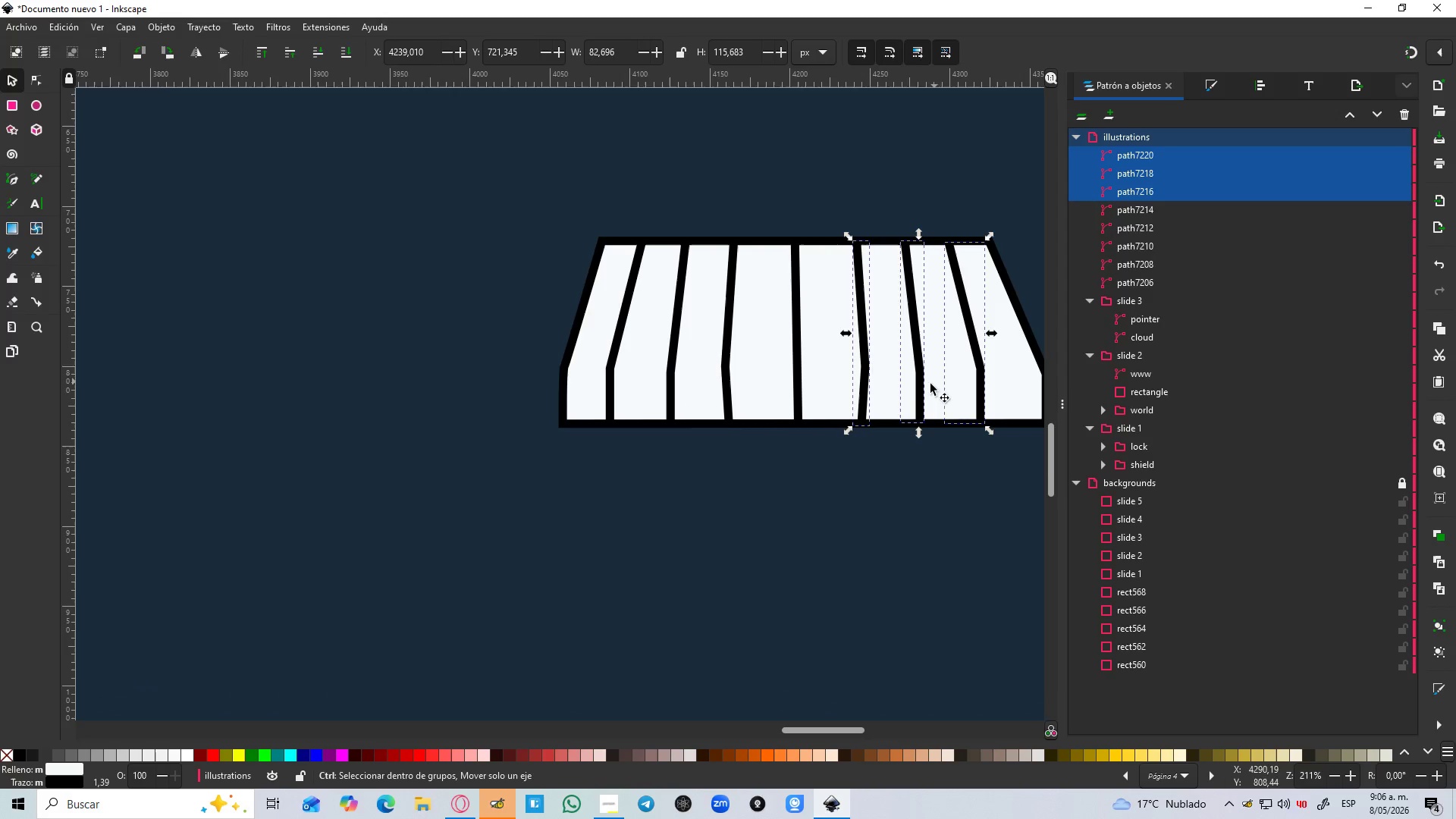 
hold_key(key=ControlLeft, duration=0.41)
scroll: coordinate [875, 388], scroll_direction: up, amount: 1.0
 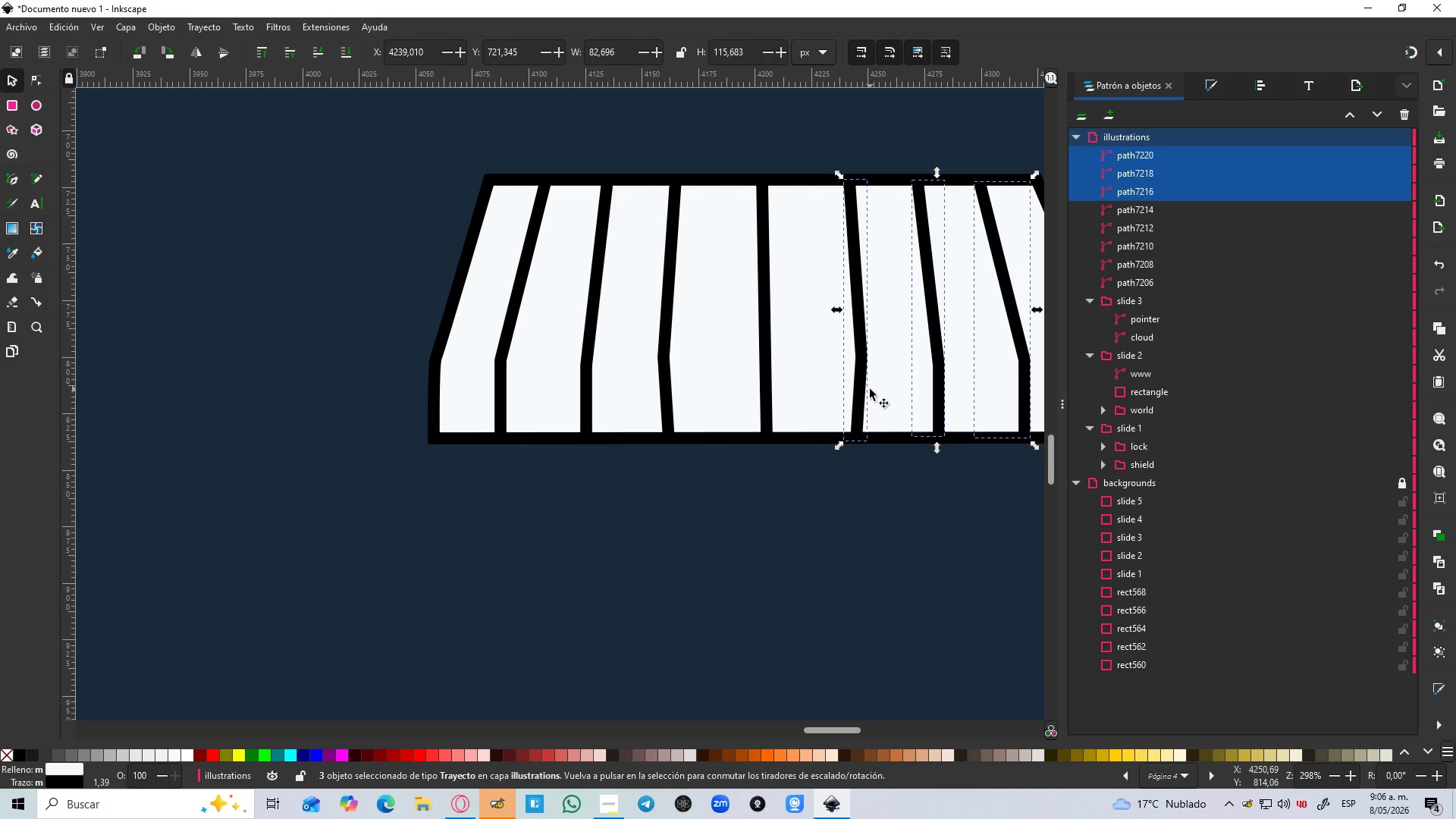 
key(B)
 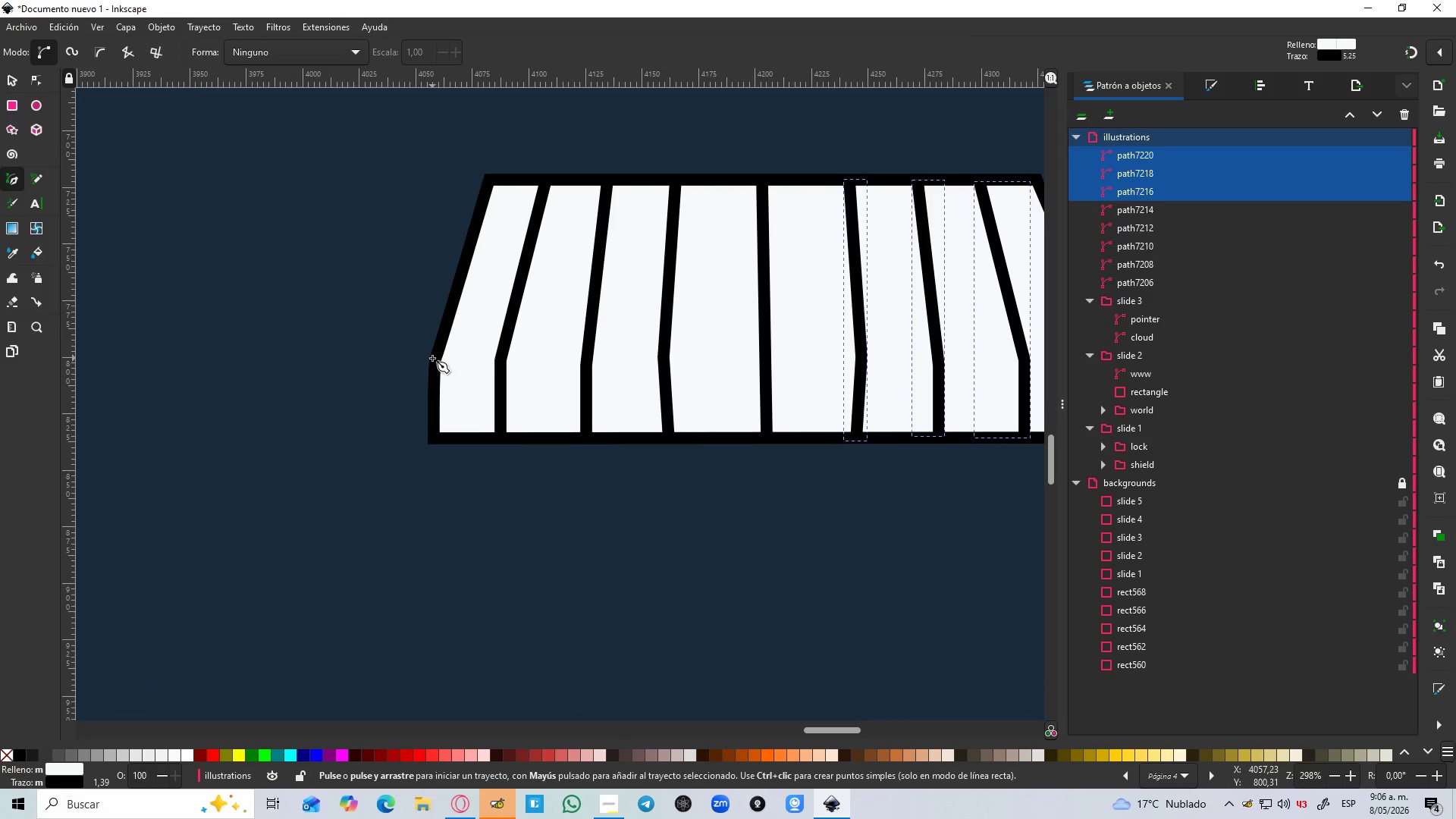 
left_click([435, 362])
 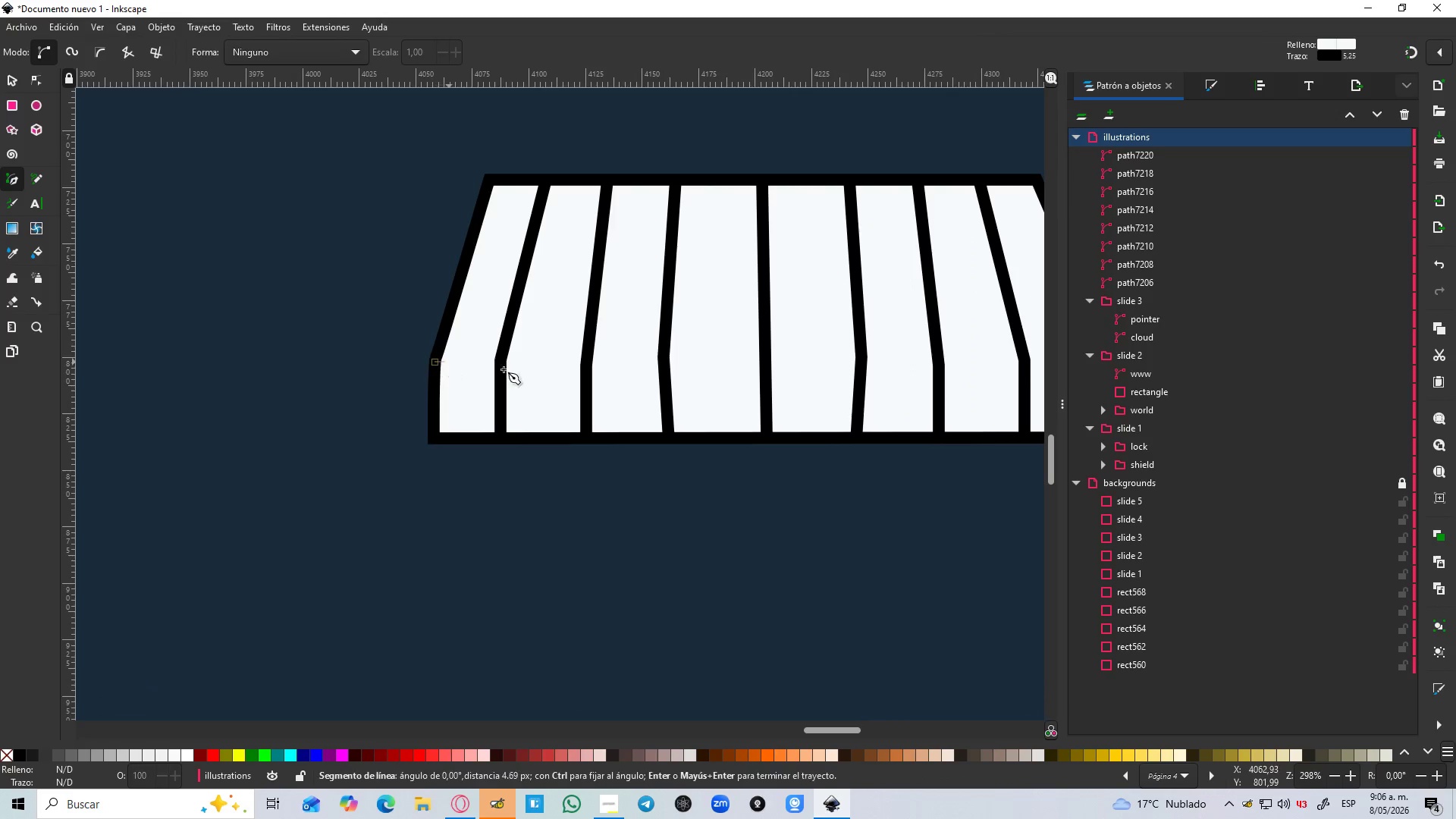 
hold_key(key=ControlLeft, duration=1.53)
scroll: coordinate [750, 359], scroll_direction: down, amount: 2.0
 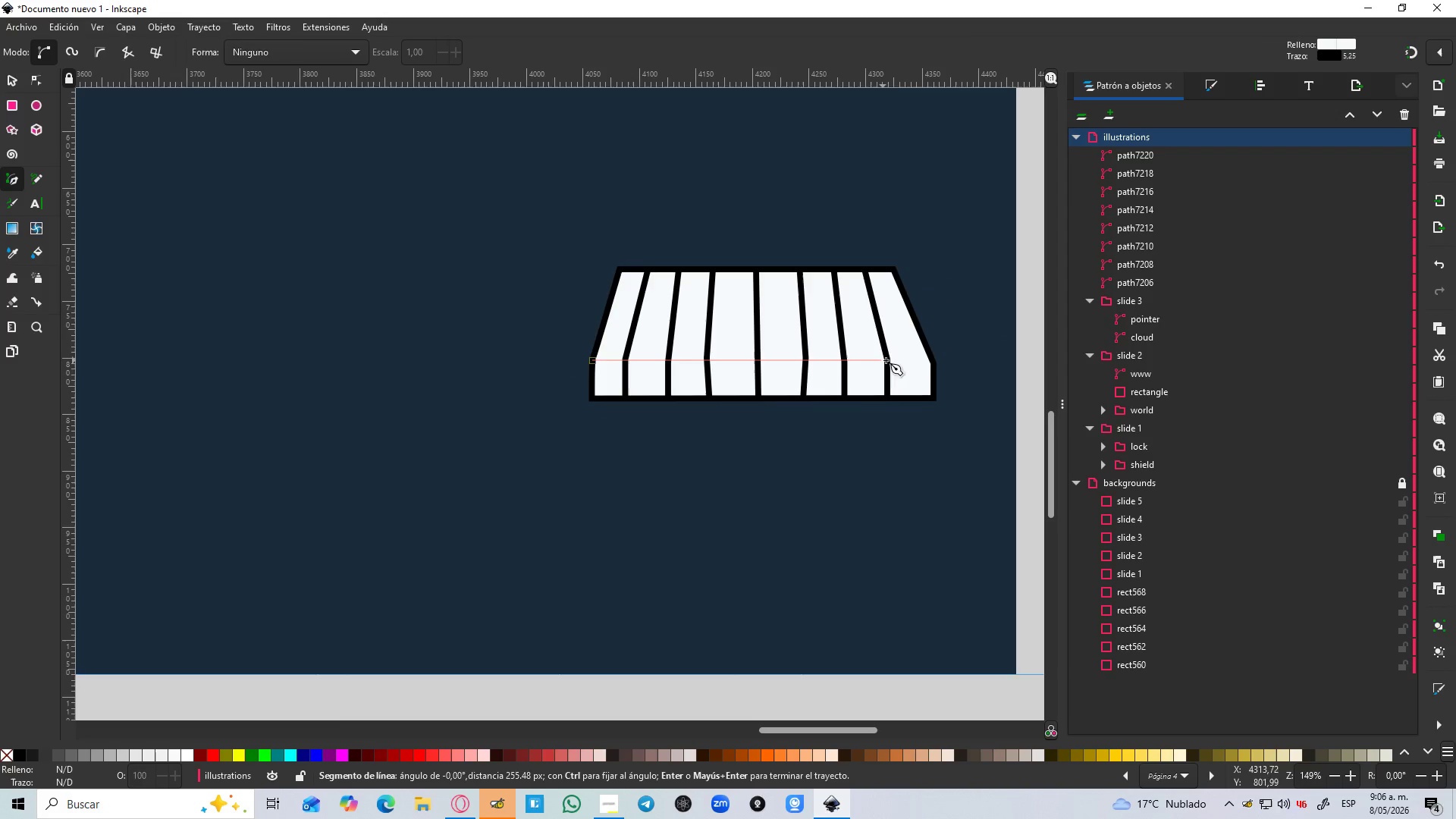 
scroll: coordinate [921, 366], scroll_direction: up, amount: 2.0
 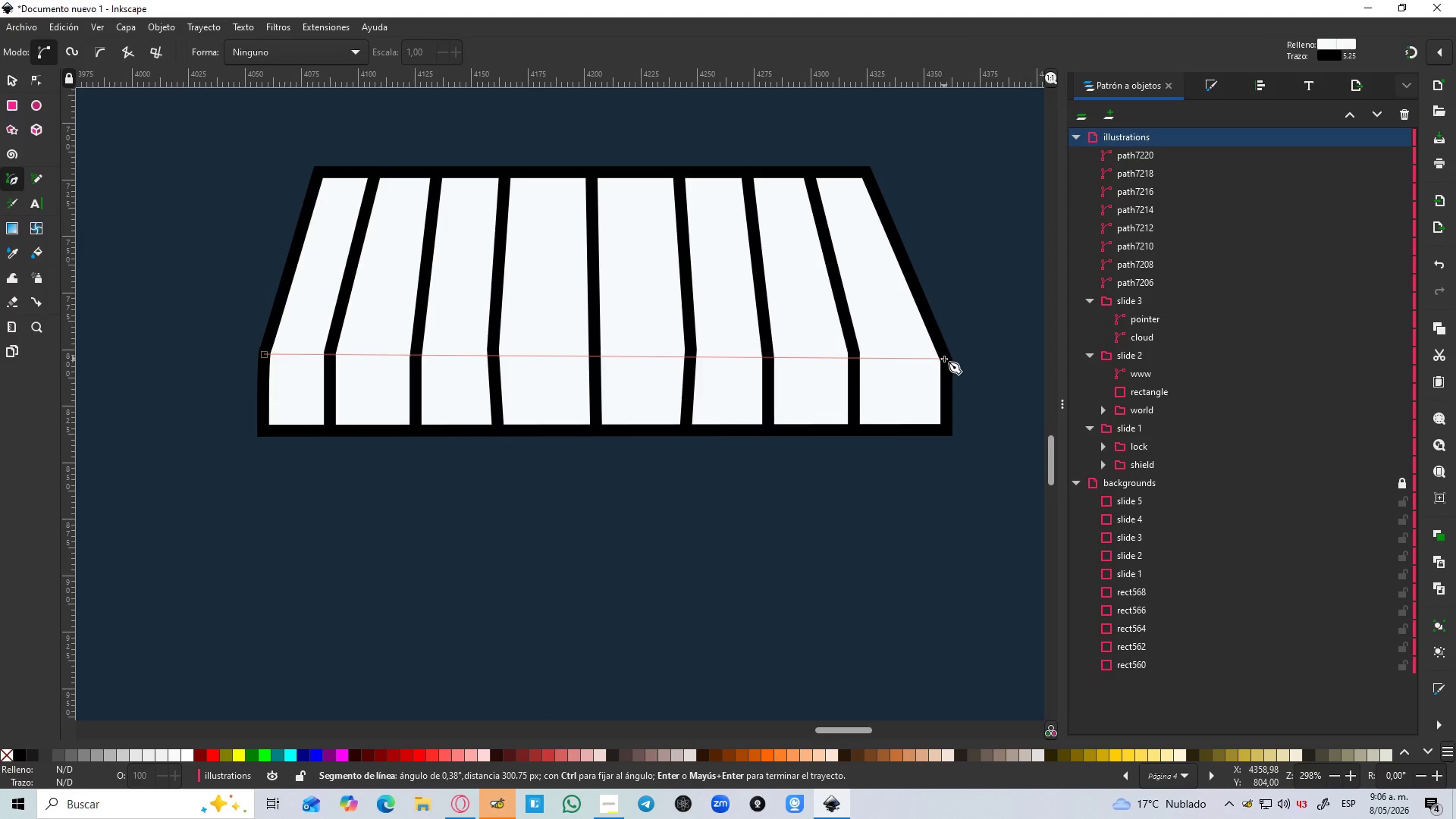 
hold_key(key=ControlLeft, duration=1.33)
left_click([945, 359])
 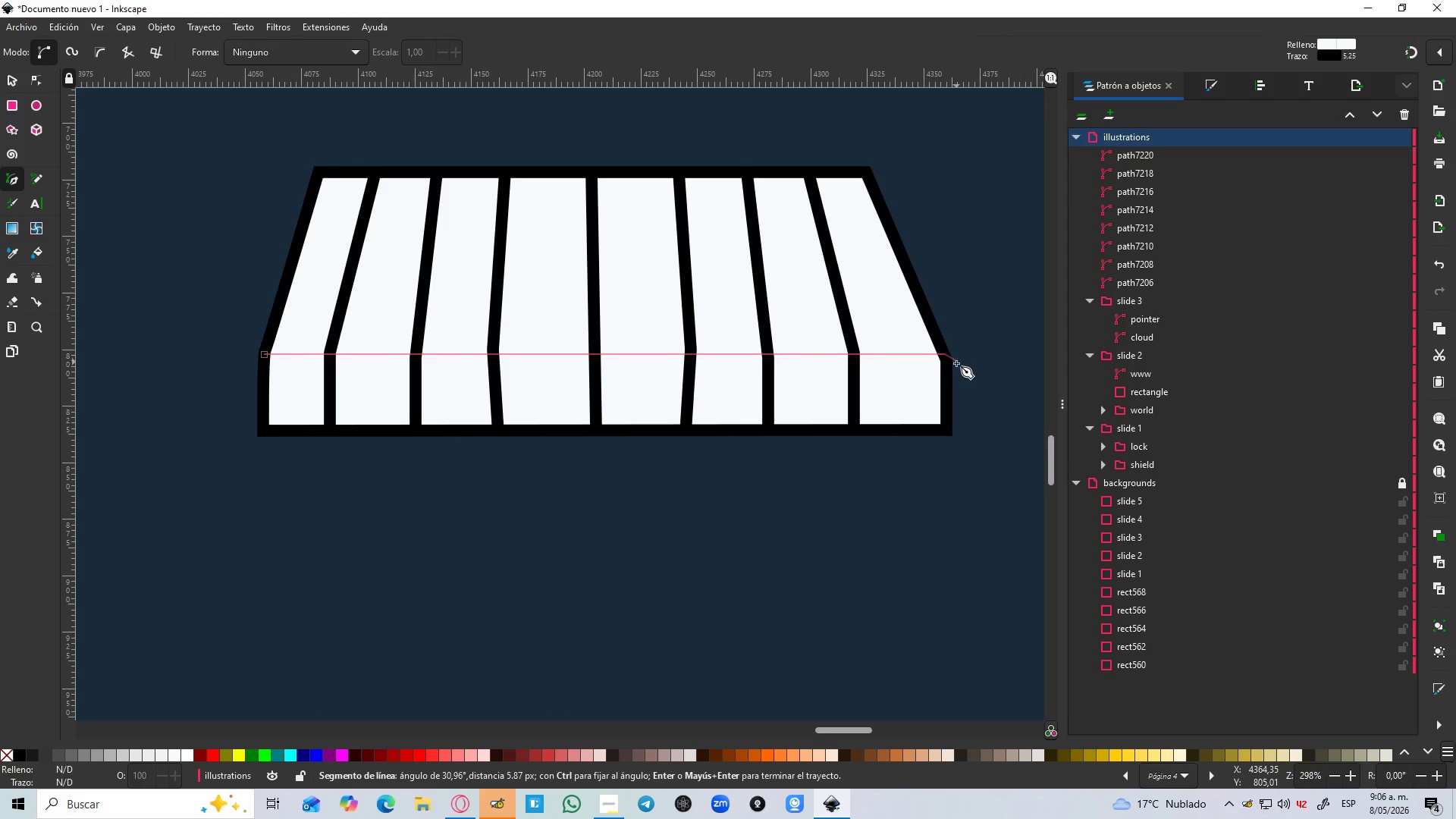 
key(Enter)
 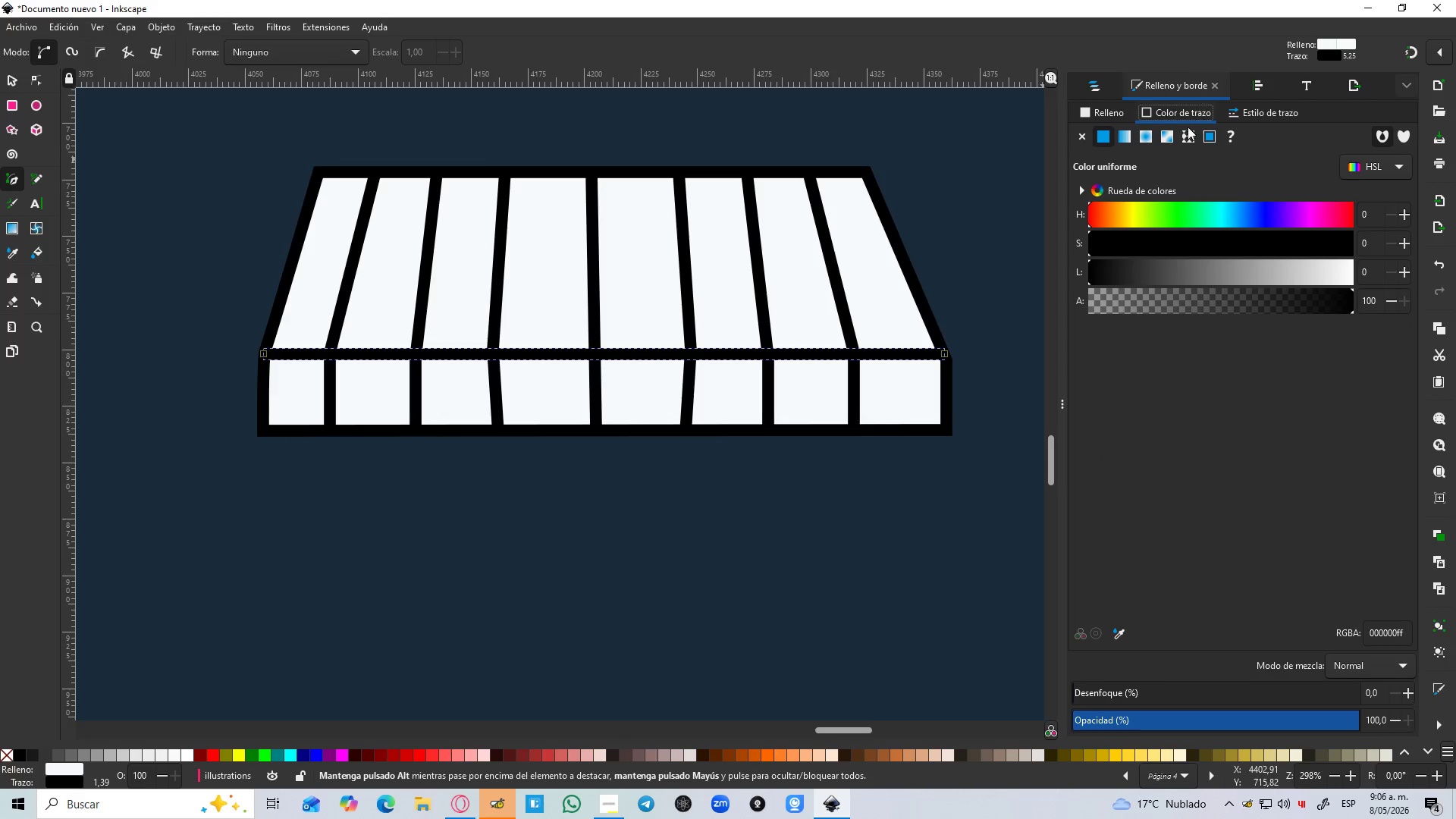 
key(S)
 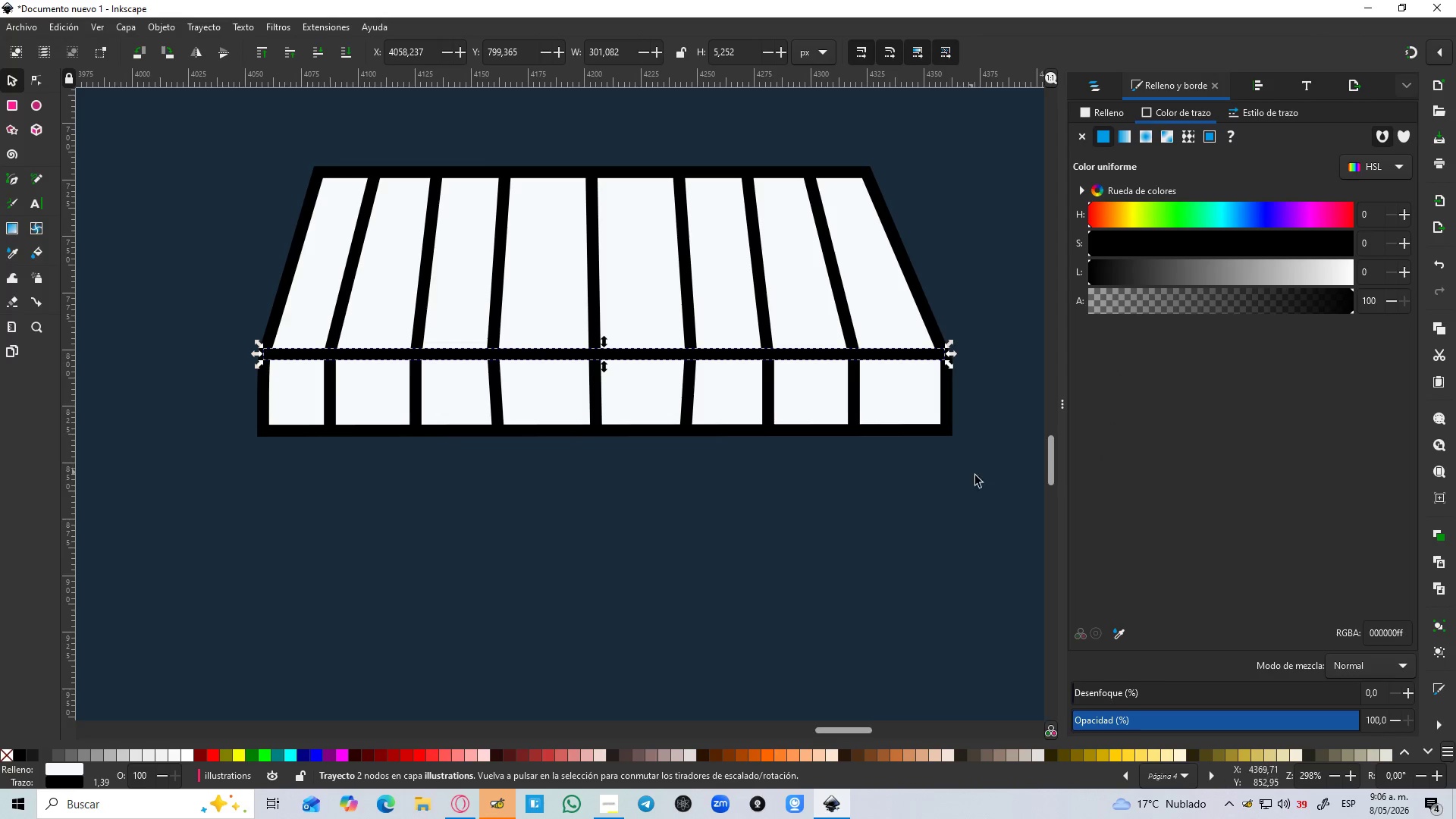 
left_click_drag(start_coordinate=[1008, 495], to_coordinate=[215, 136])
 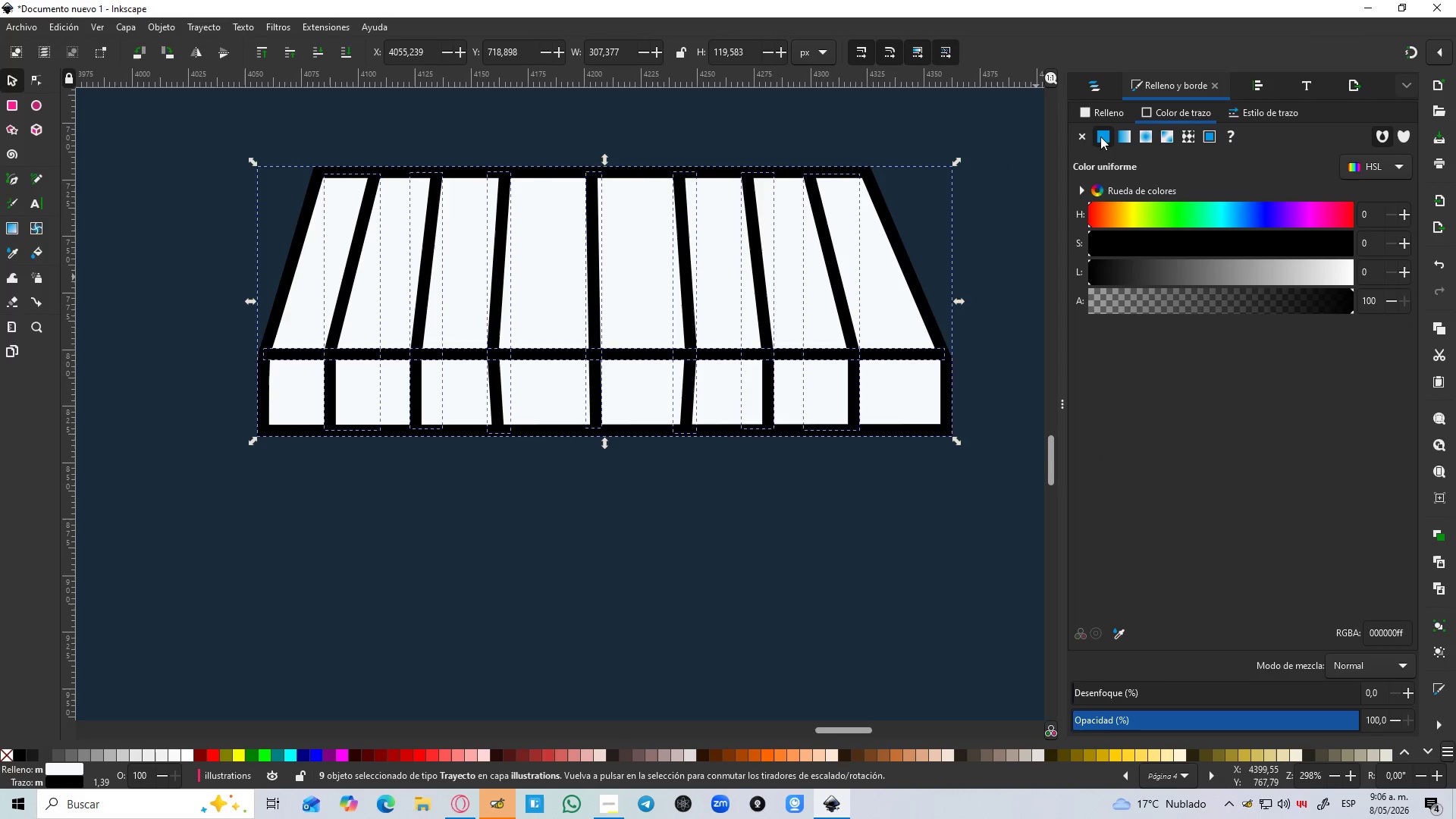 
left_click([1095, 108])
 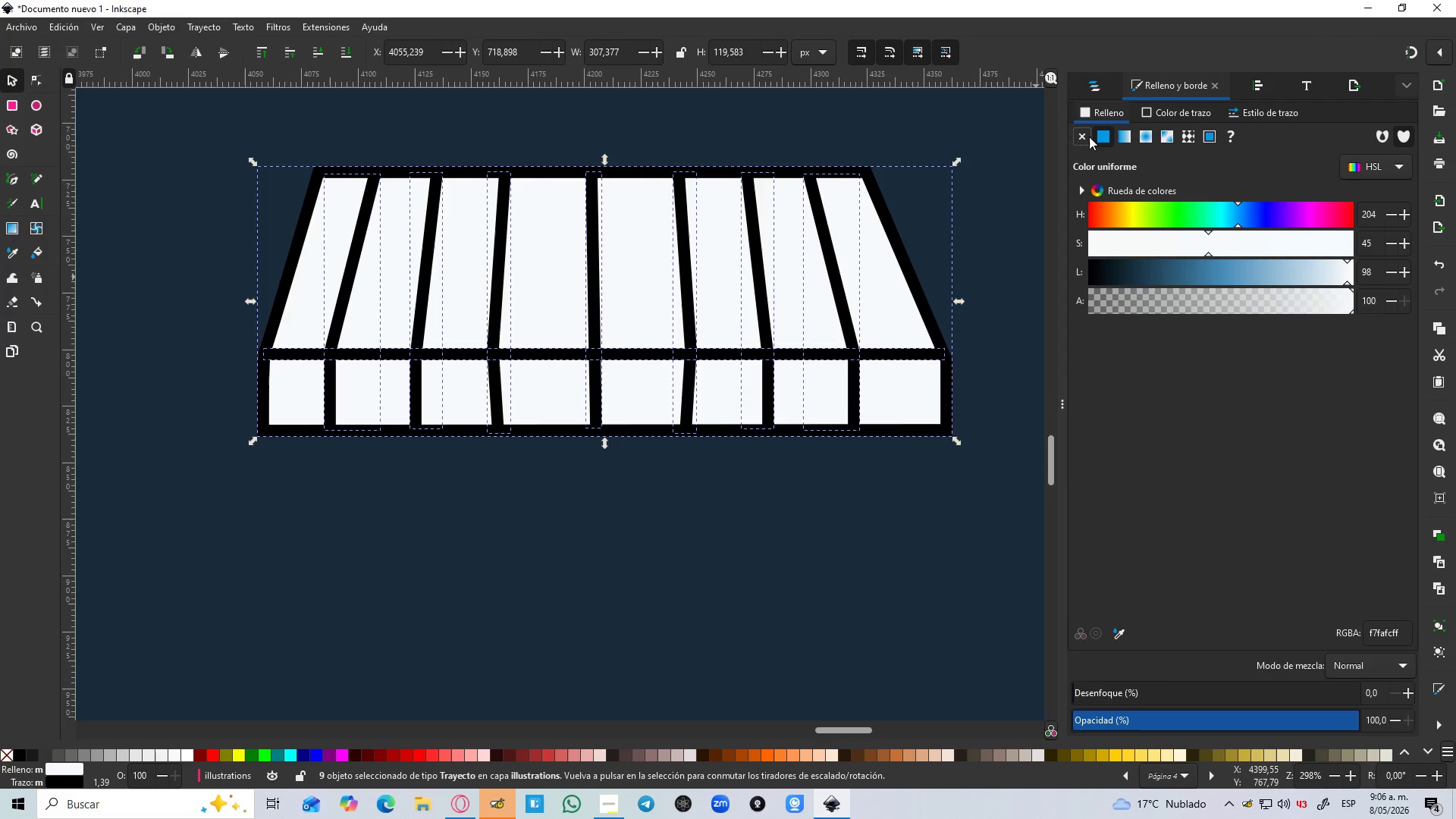 
left_click([1084, 136])
 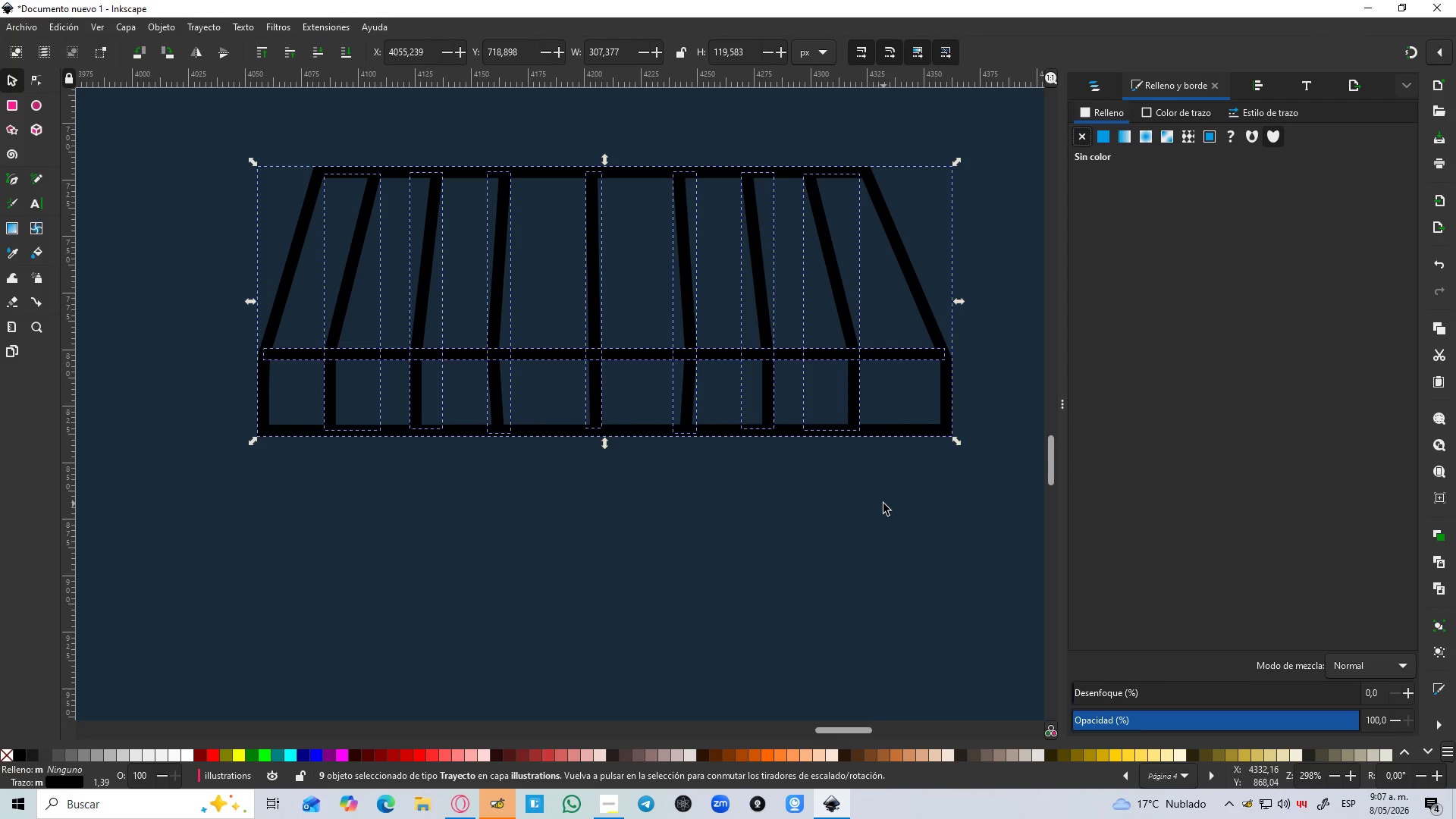 
left_click([883, 504])
 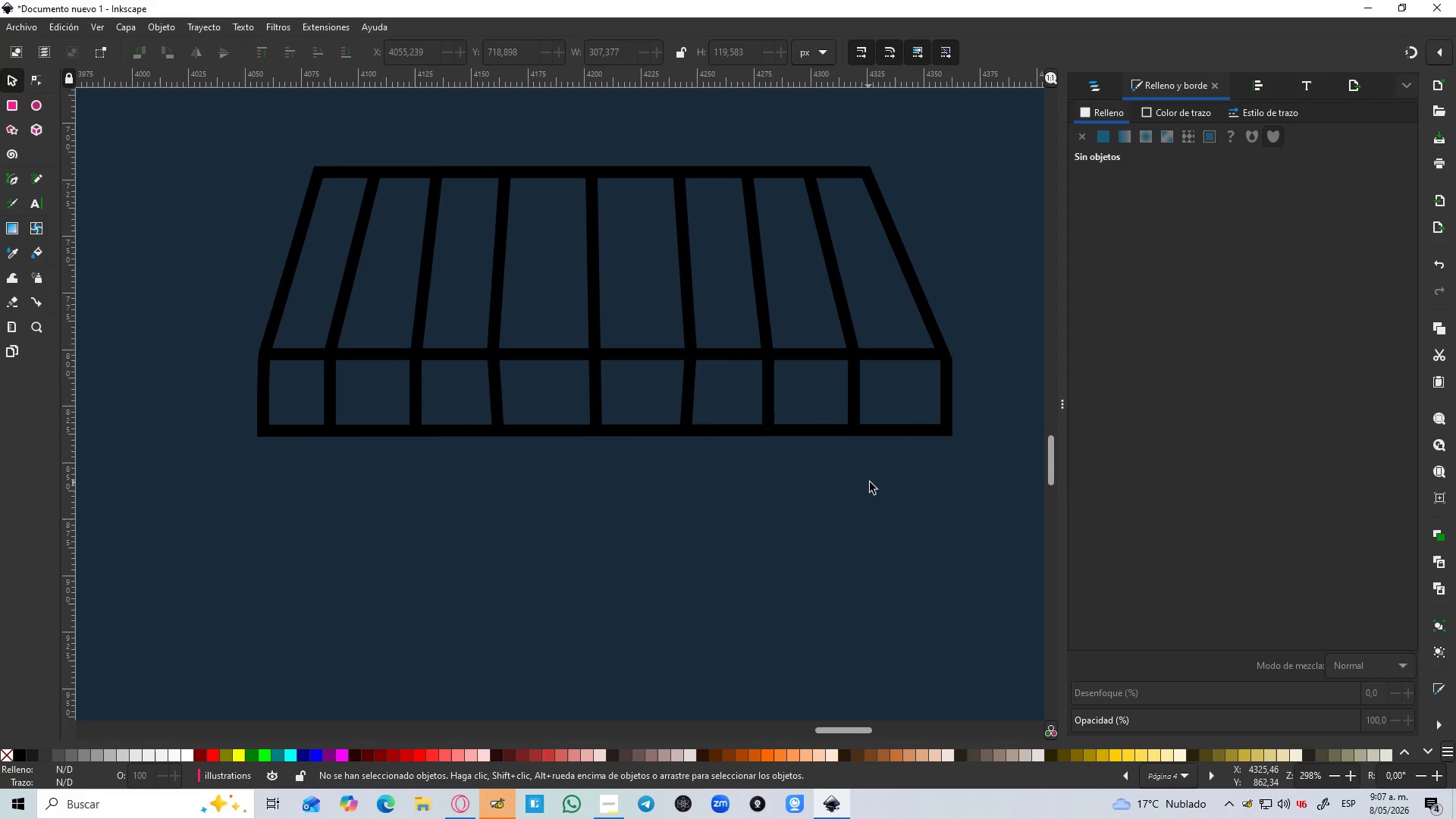 
hold_key(key=ControlLeft, duration=1.5)
scroll: coordinate [861, 458], scroll_direction: down, amount: 3.0
 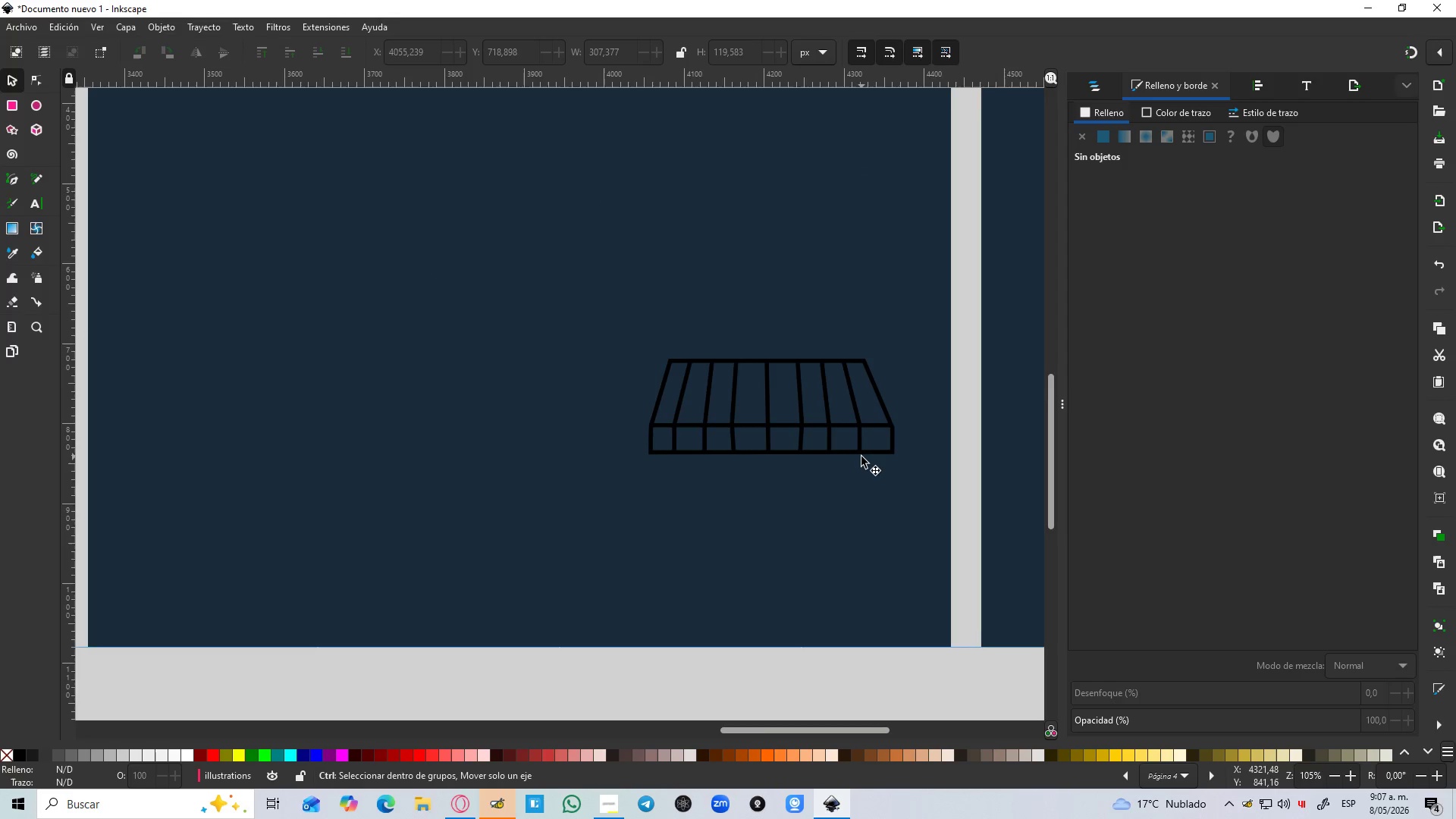 
key(Control+ControlLeft)
 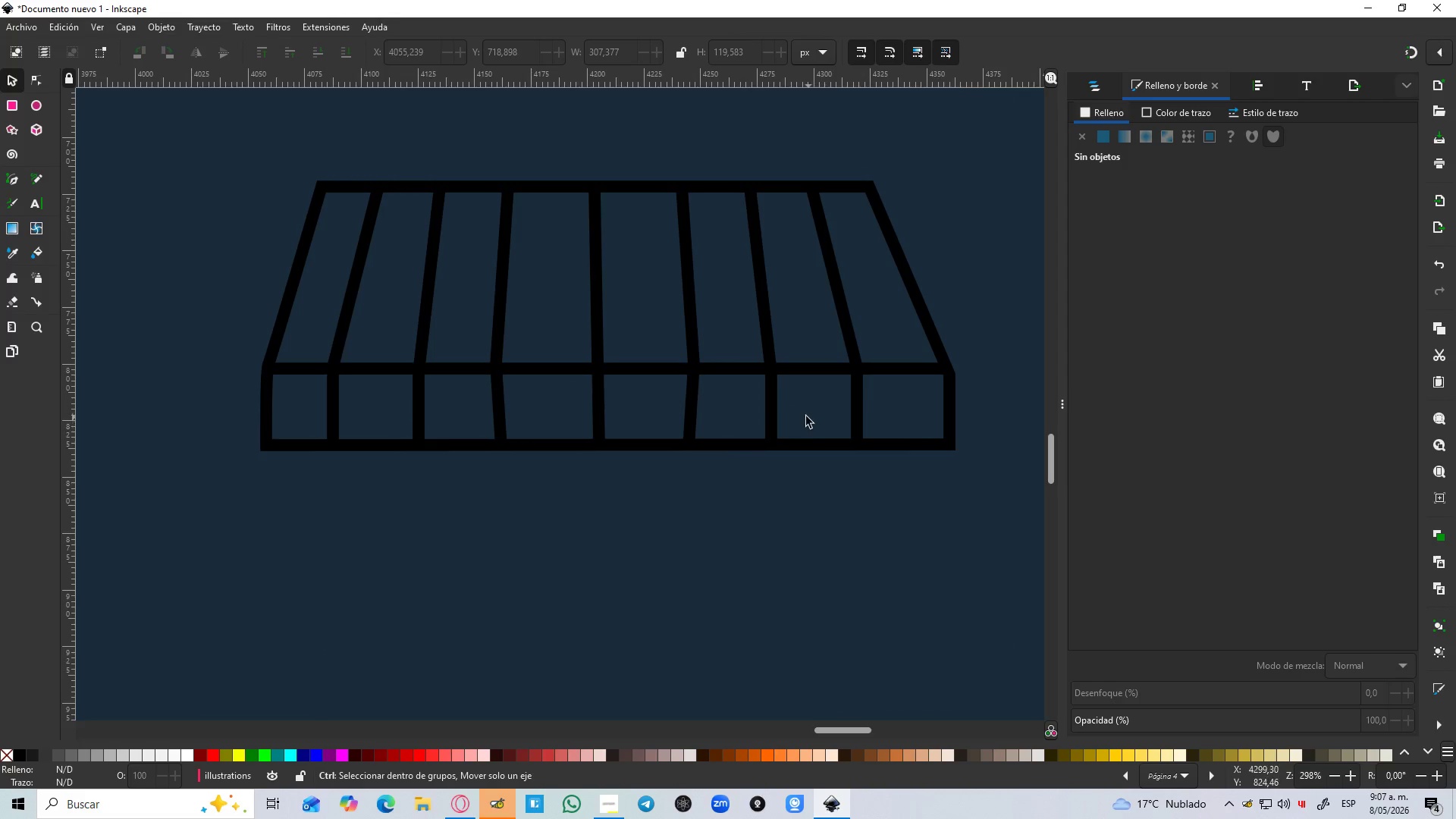 
key(Control+ControlLeft)
 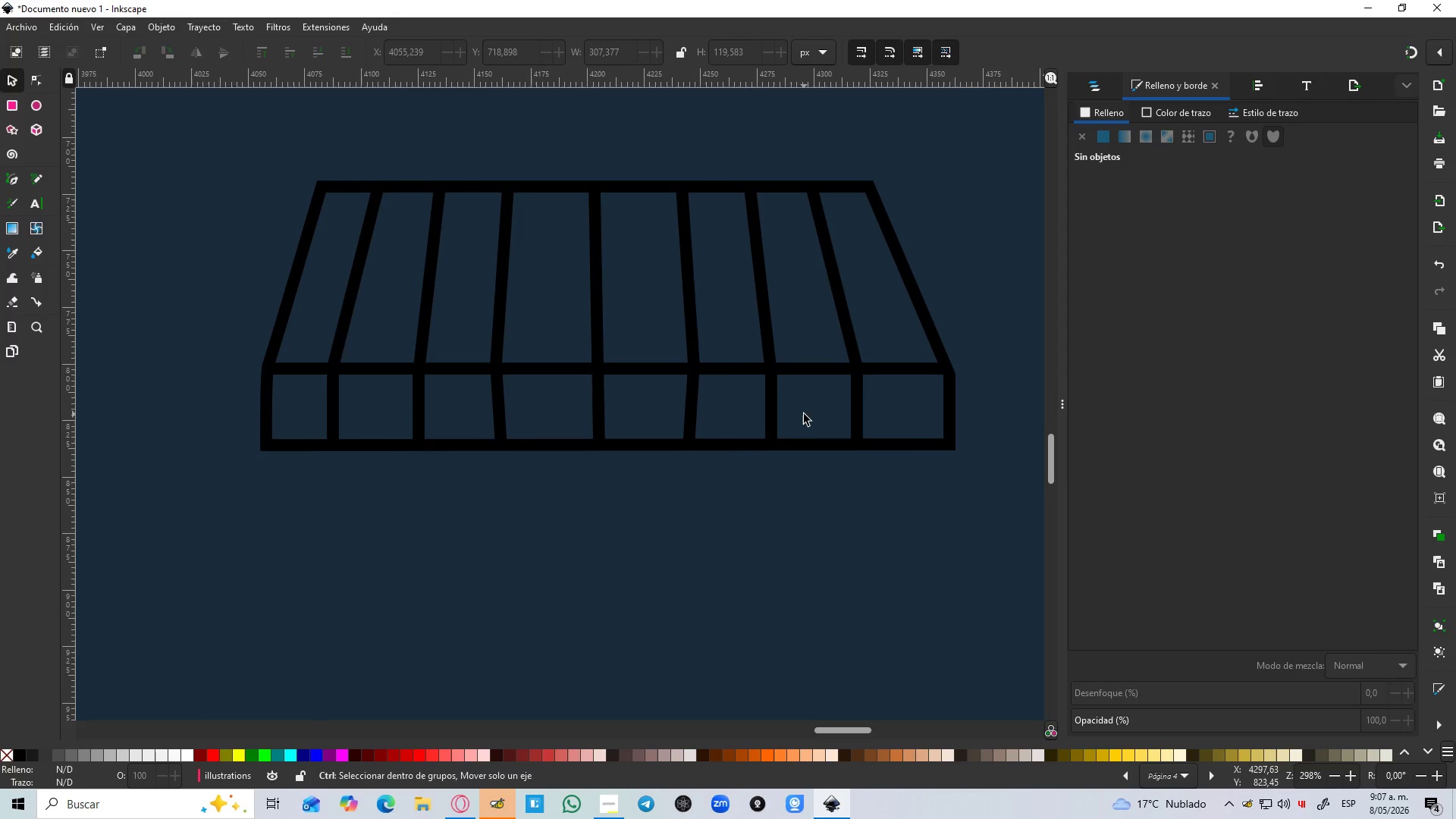 
scroll: coordinate [861, 457], scroll_direction: up, amount: 3.0
 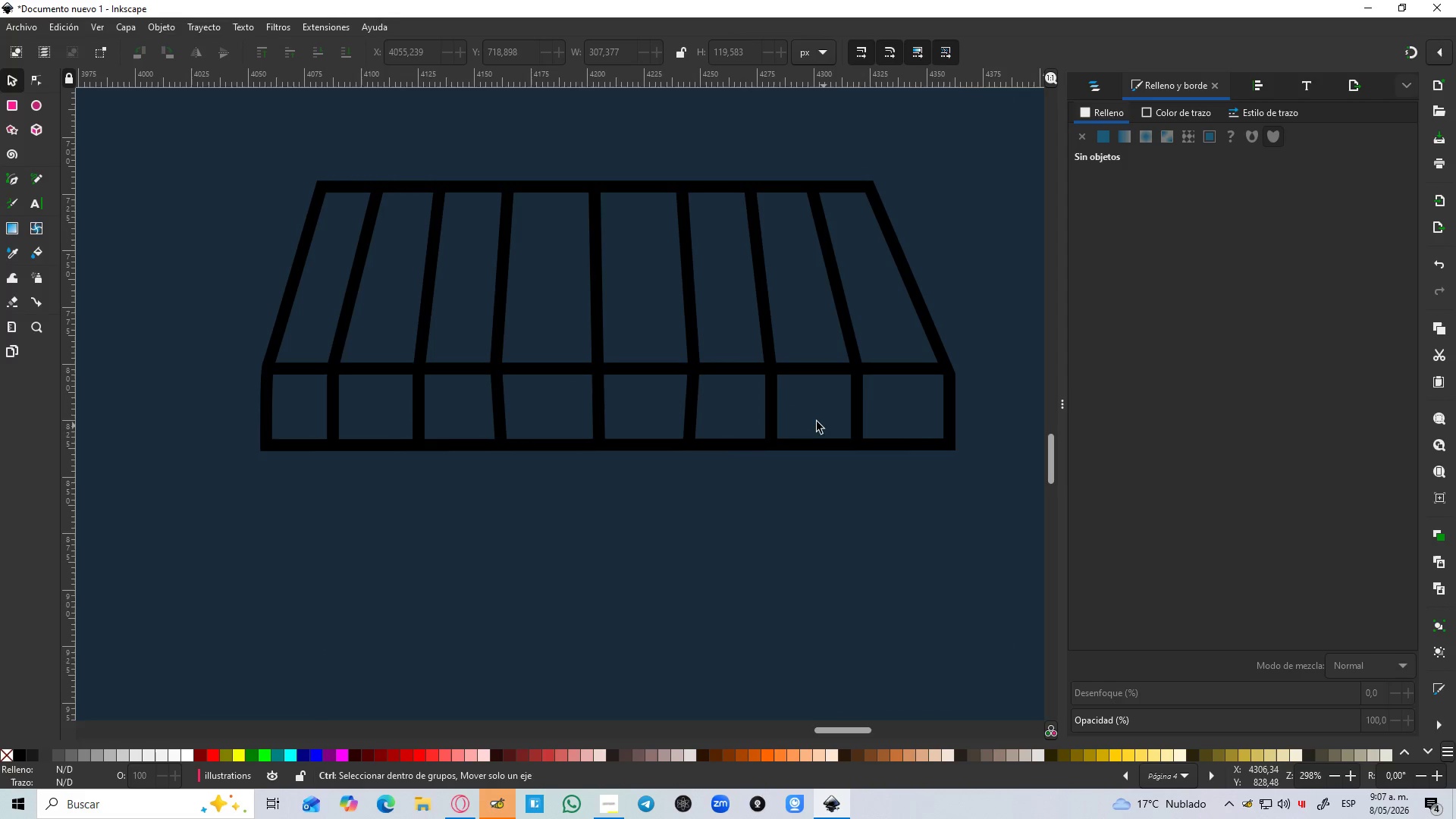 
key(Control+ControlLeft)
 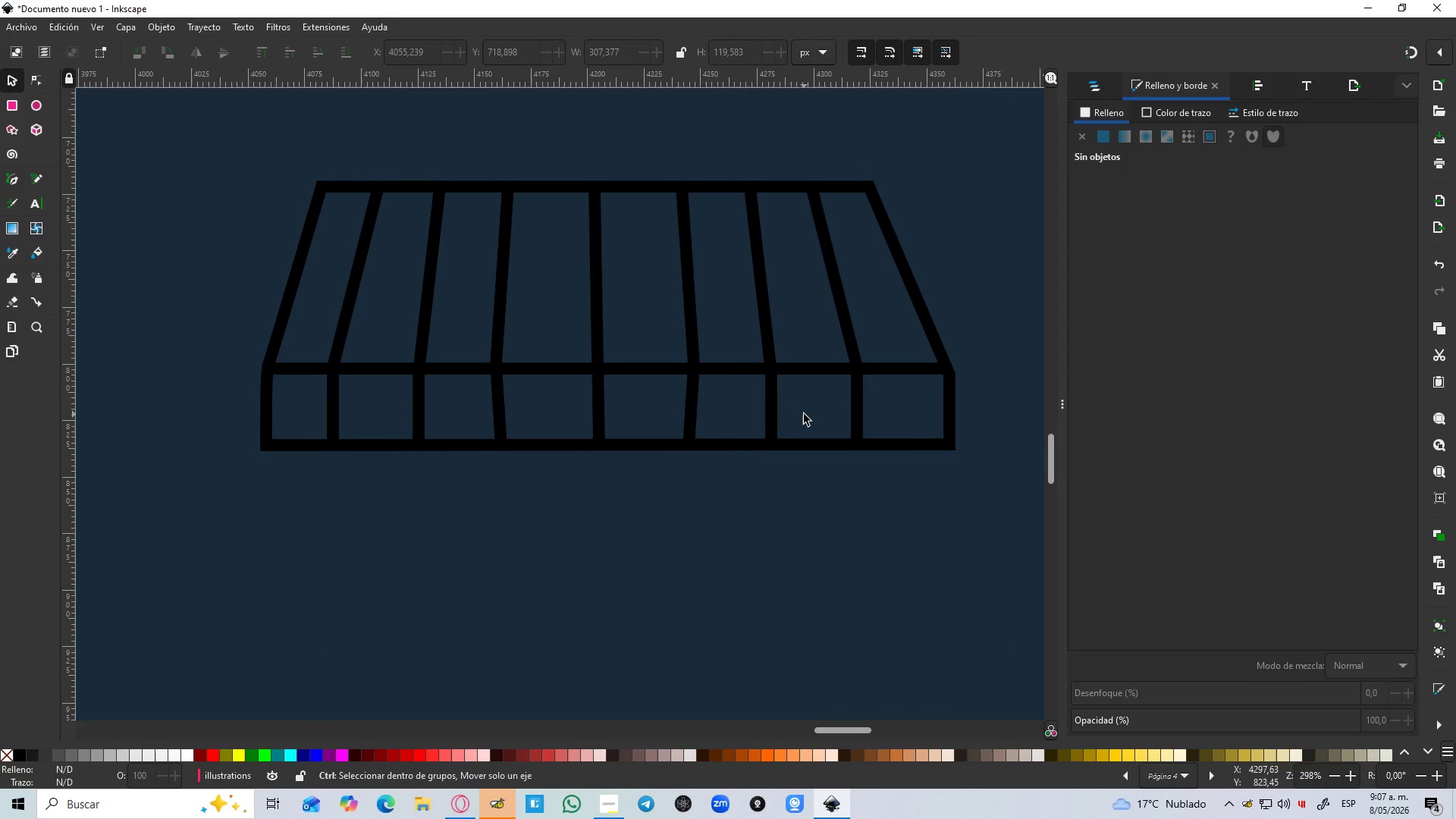 
key(Control+ControlLeft)
 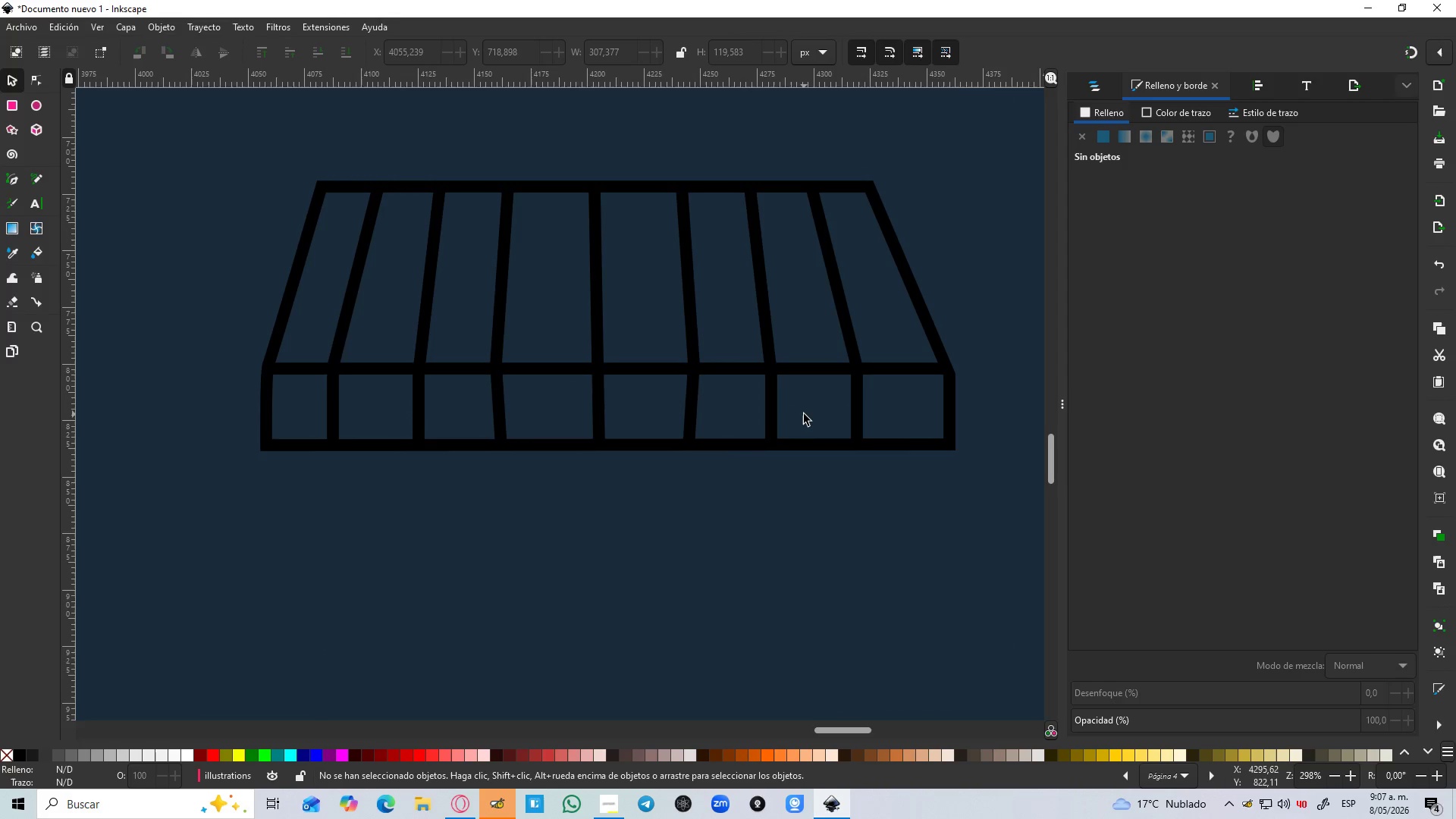 
hold_key(key=ControlLeft, duration=0.53)
scroll: coordinate [804, 414], scroll_direction: down, amount: 2.0
 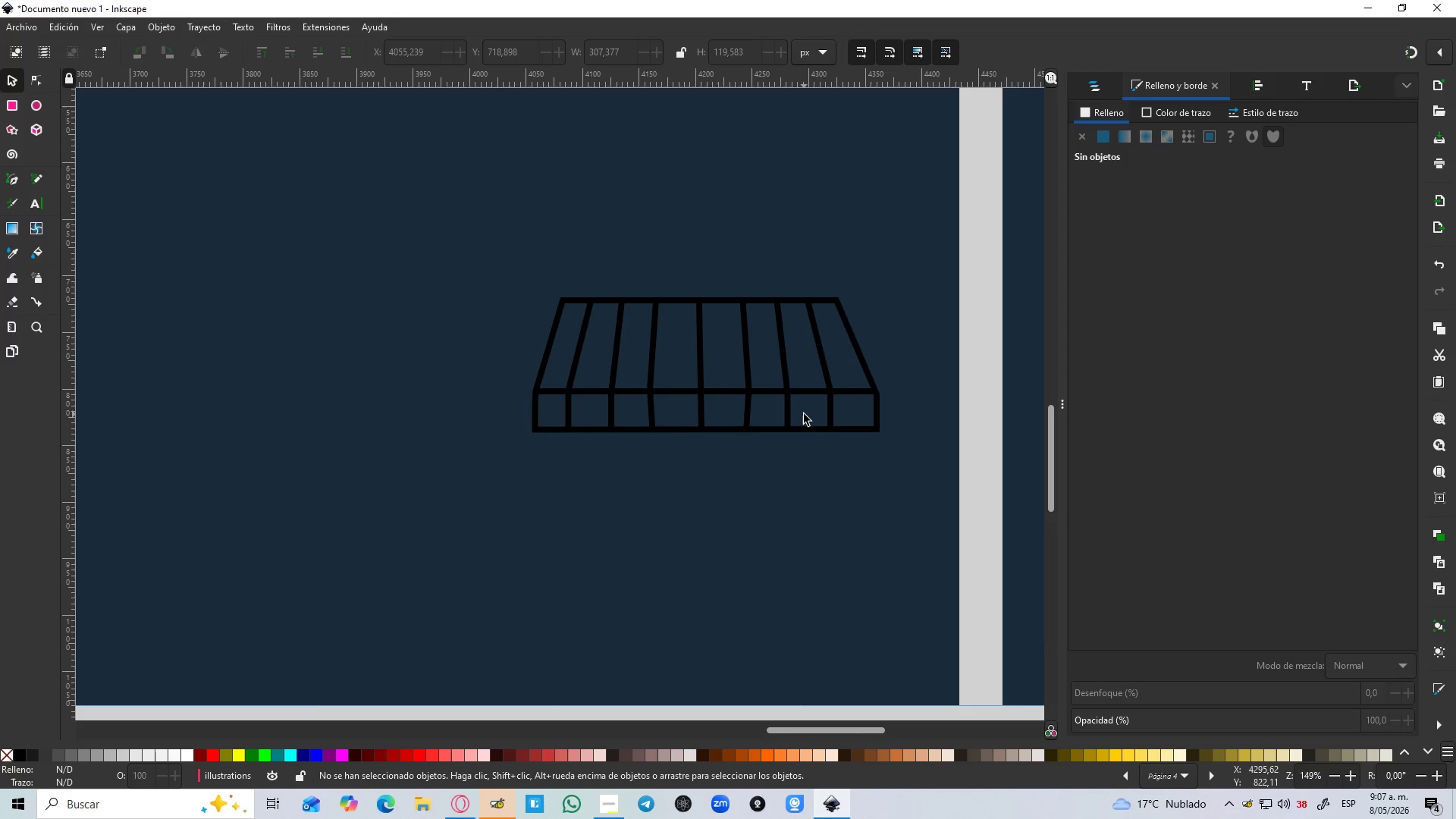 
hold_key(key=ControlLeft, duration=0.73)
scroll: coordinate [784, 356], scroll_direction: up, amount: 2.0
 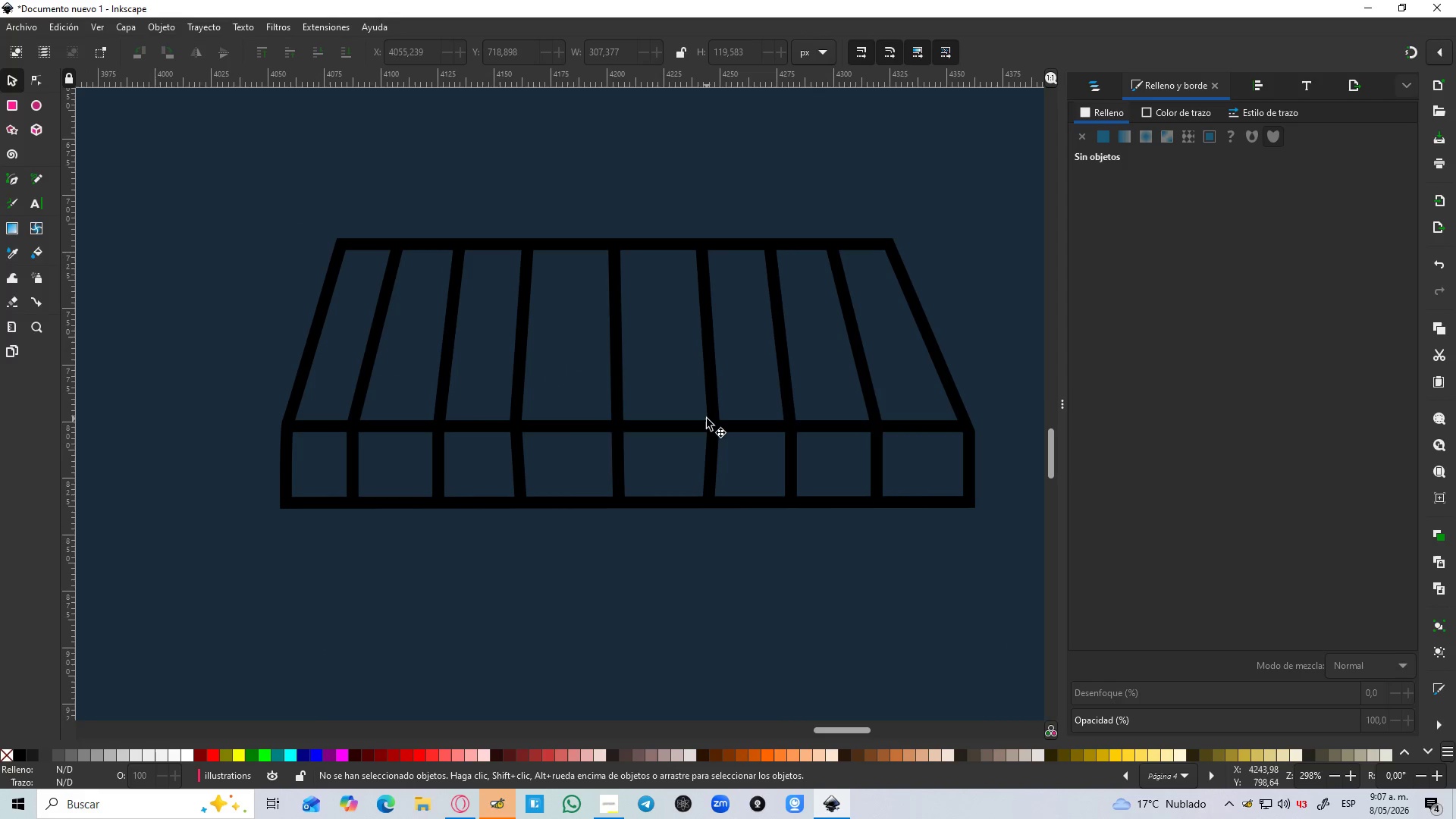 
hold_key(key=ControlLeft, duration=0.45)
scroll: coordinate [717, 417], scroll_direction: down, amount: 2.0
 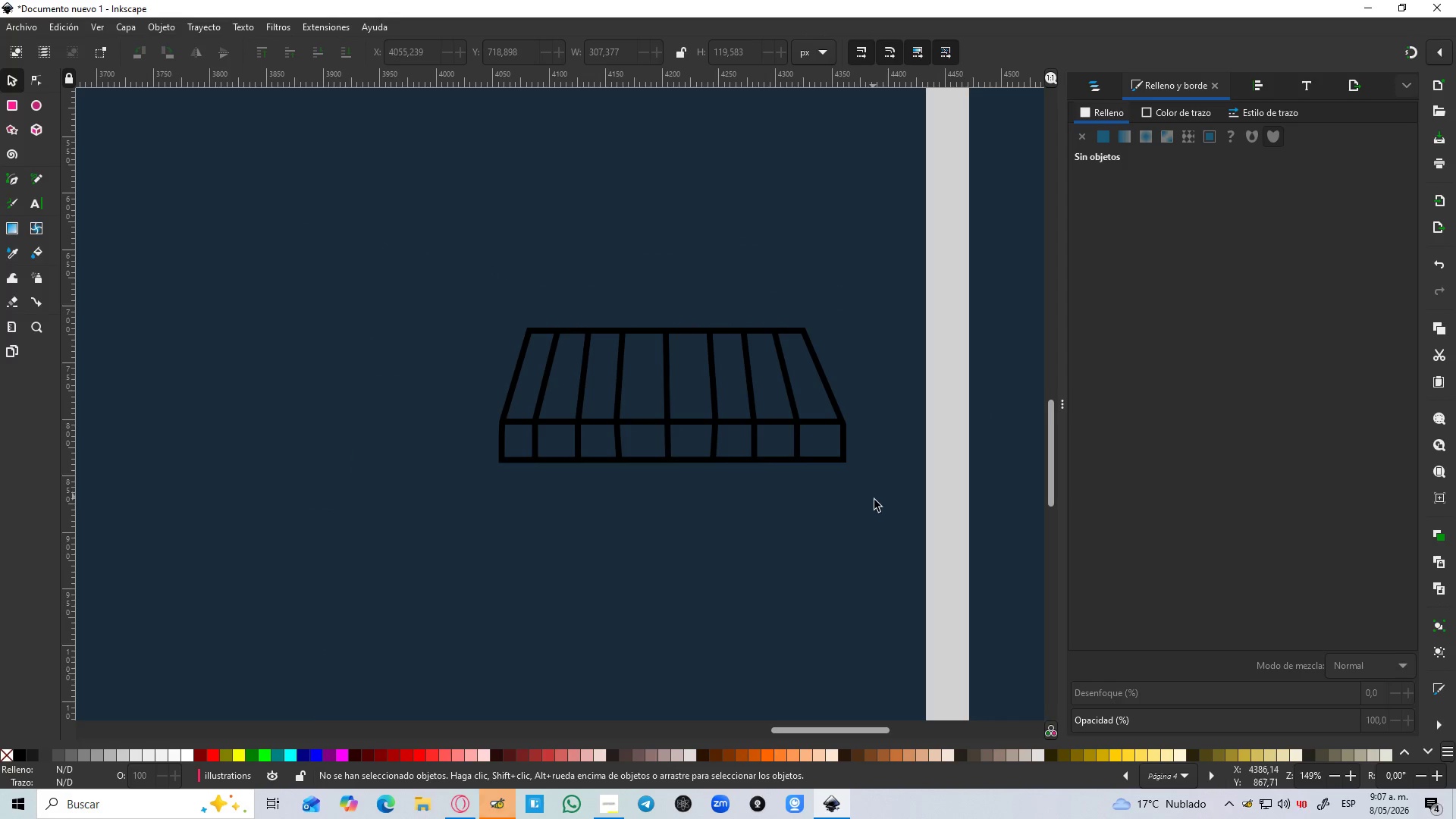 
left_click_drag(start_coordinate=[879, 507], to_coordinate=[460, 287])
 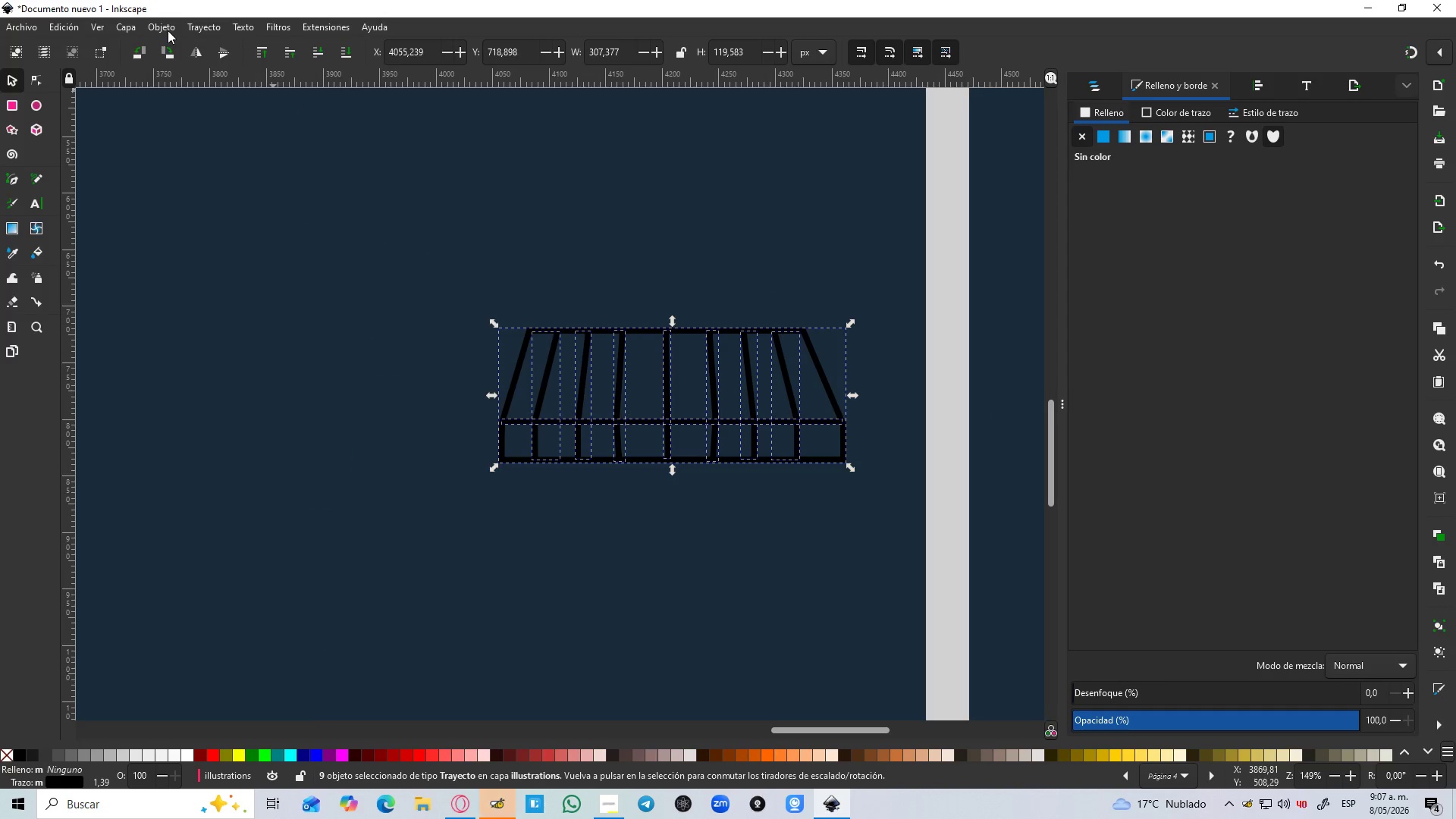 
left_click([188, 26])
 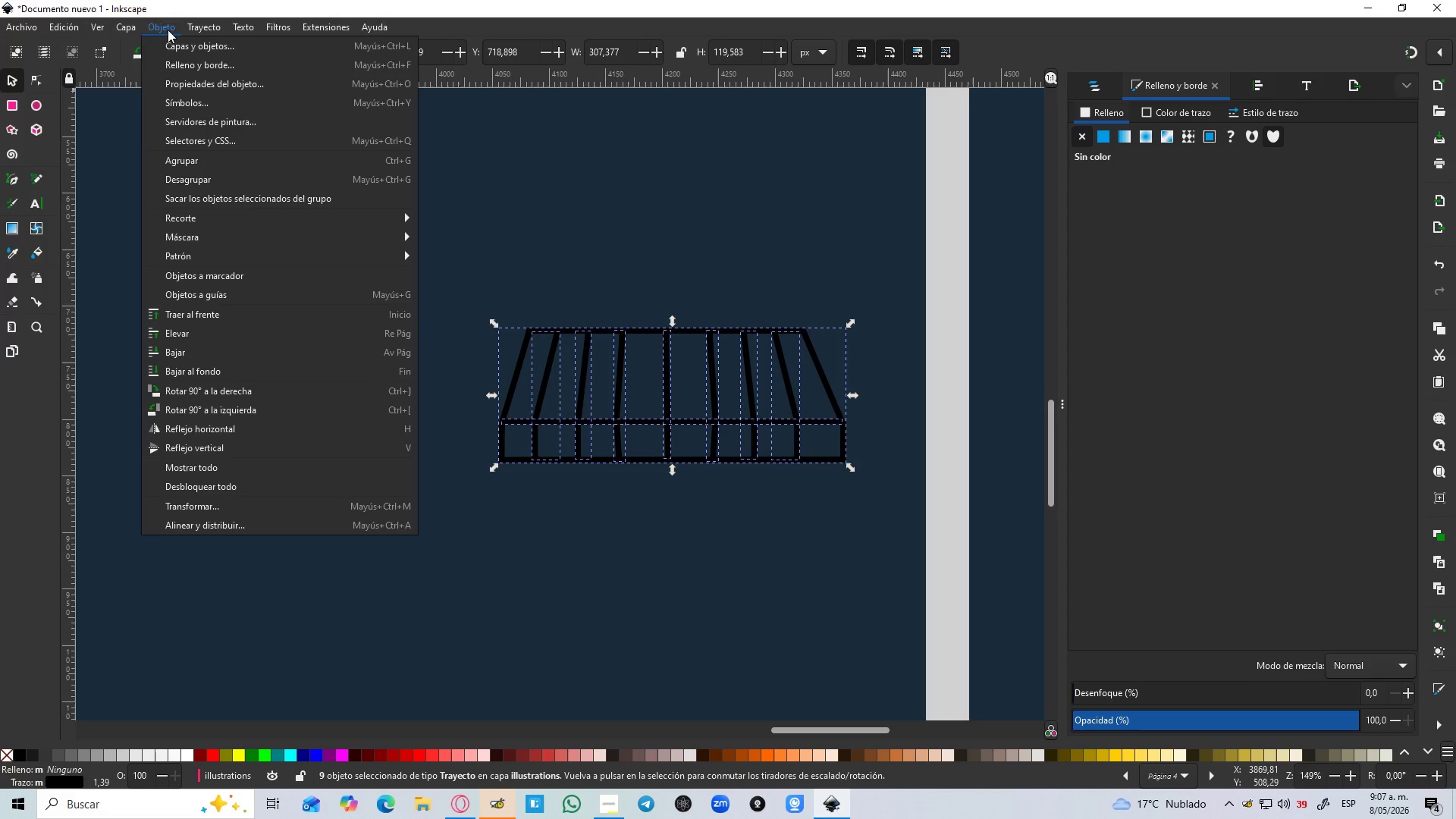 
left_click([211, 73])
 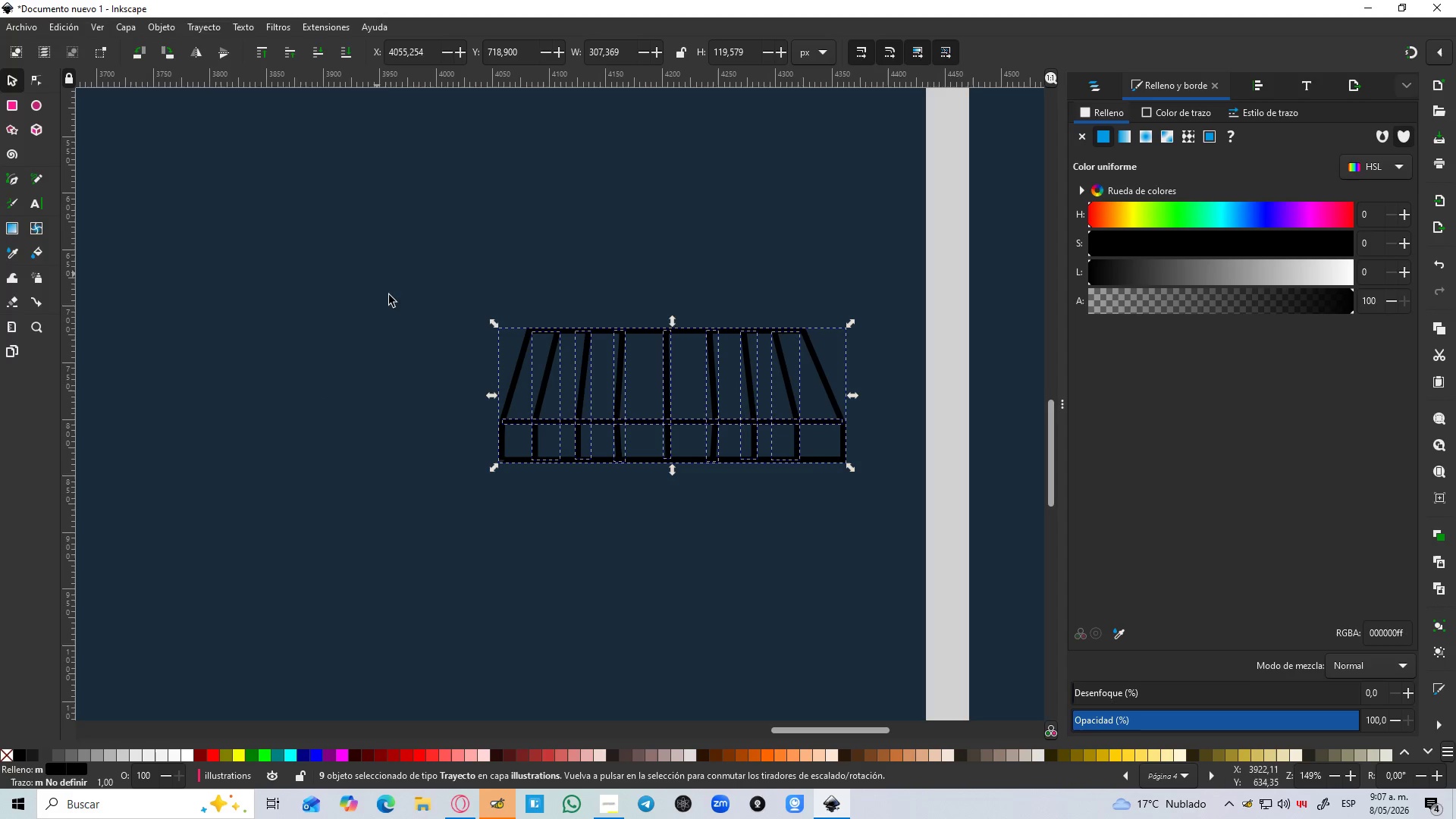 
left_click([518, 538])
 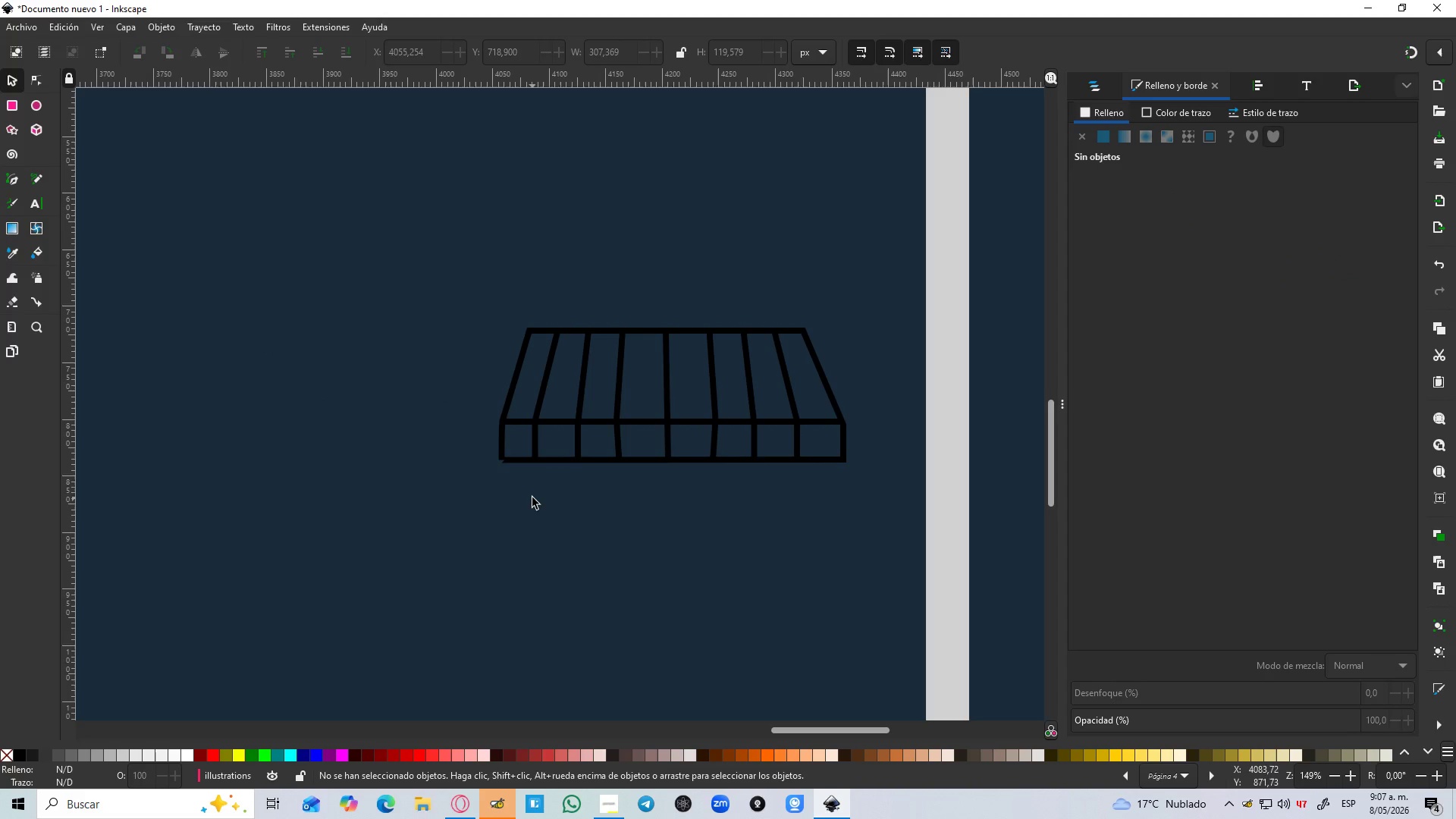 
hold_key(key=ControlLeft, duration=0.62)
scroll: coordinate [567, 450], scroll_direction: up, amount: 2.0
 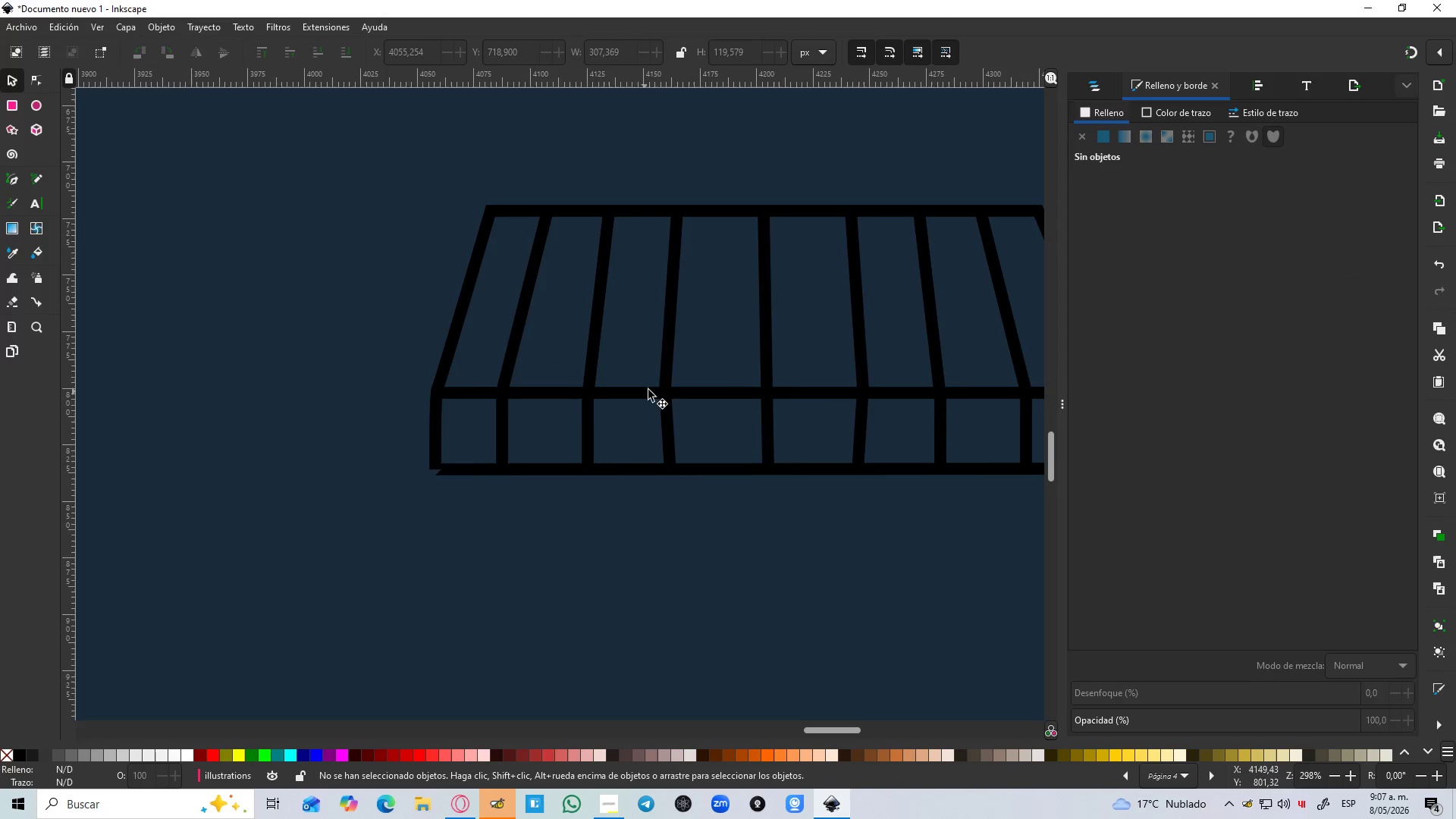 
left_click([662, 380])
 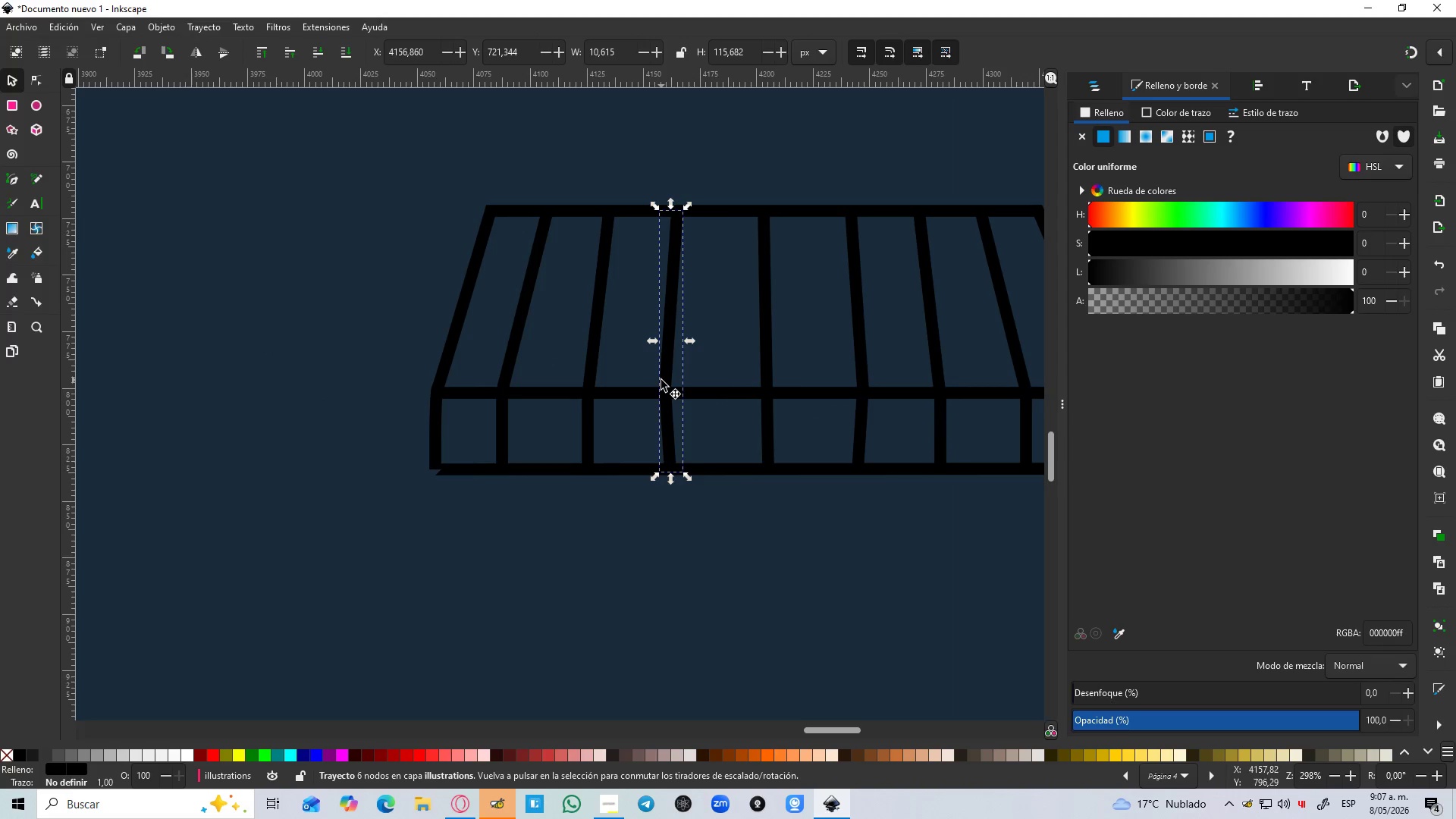 
hold_key(key=ControlLeft, duration=0.52)
scroll: coordinate [661, 380], scroll_direction: down, amount: 1.0
 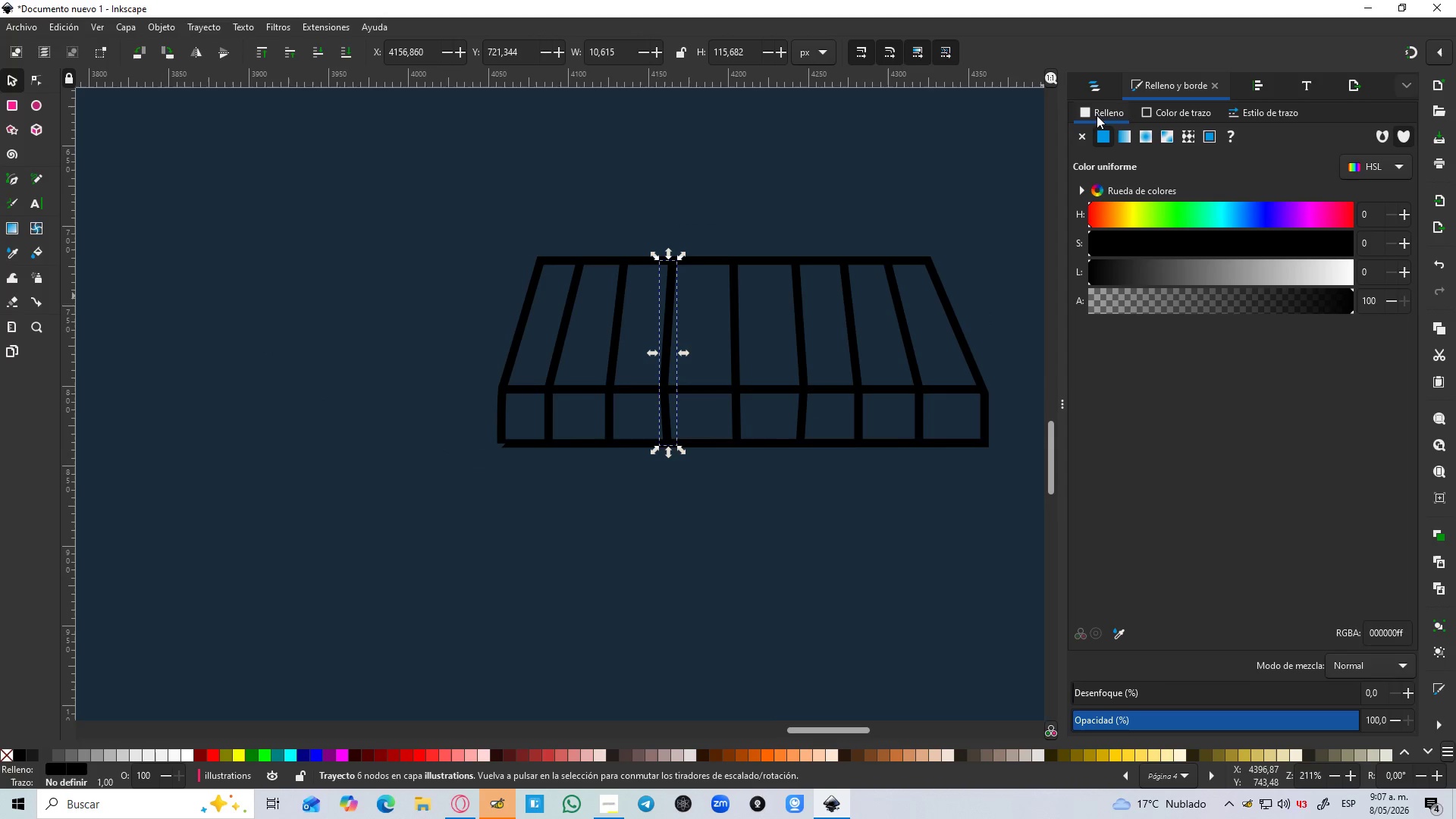 
left_click([1095, 88])
 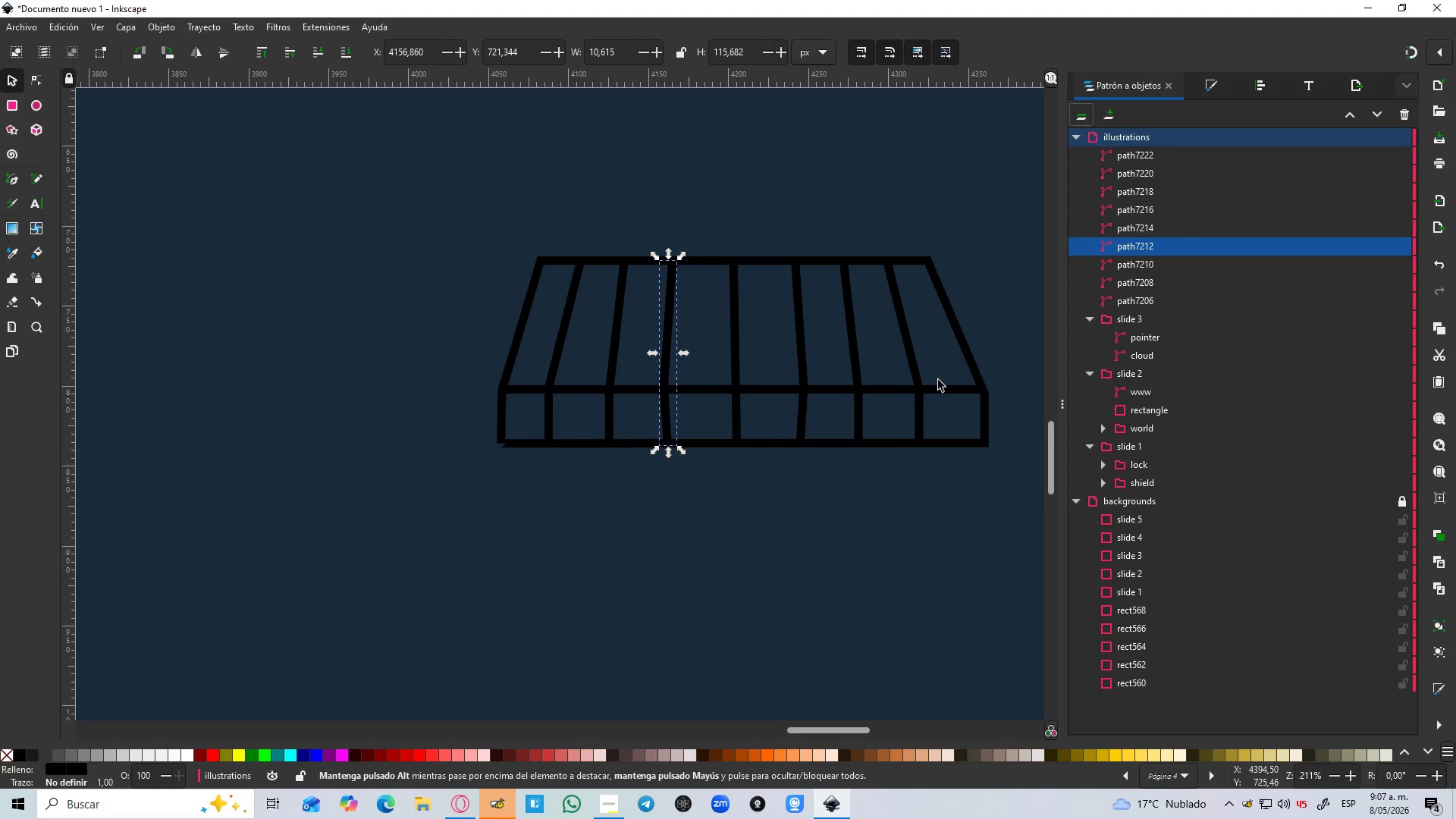 
hold_key(key=ControlLeft, duration=0.38)
 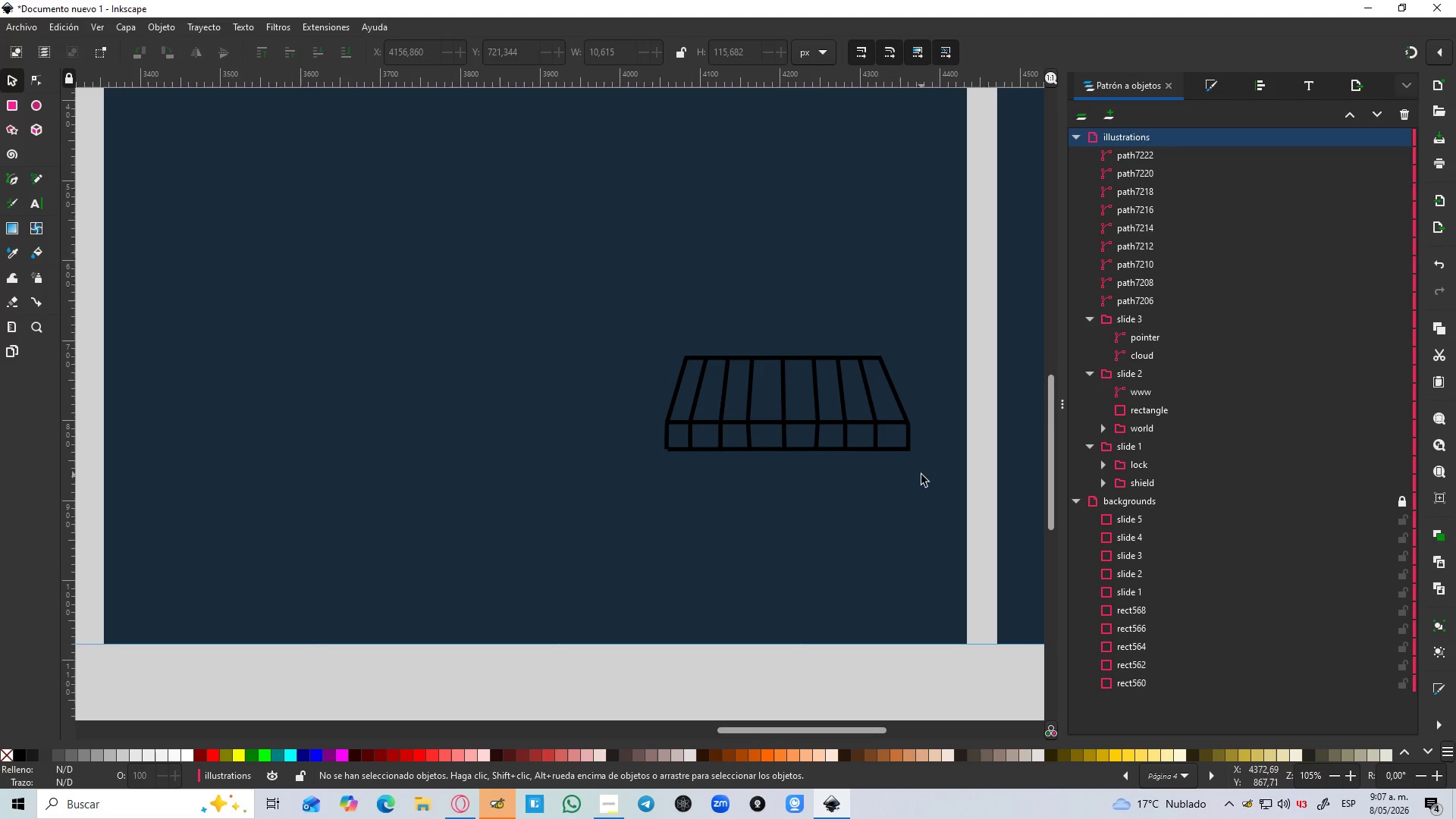 
left_click([871, 490])
 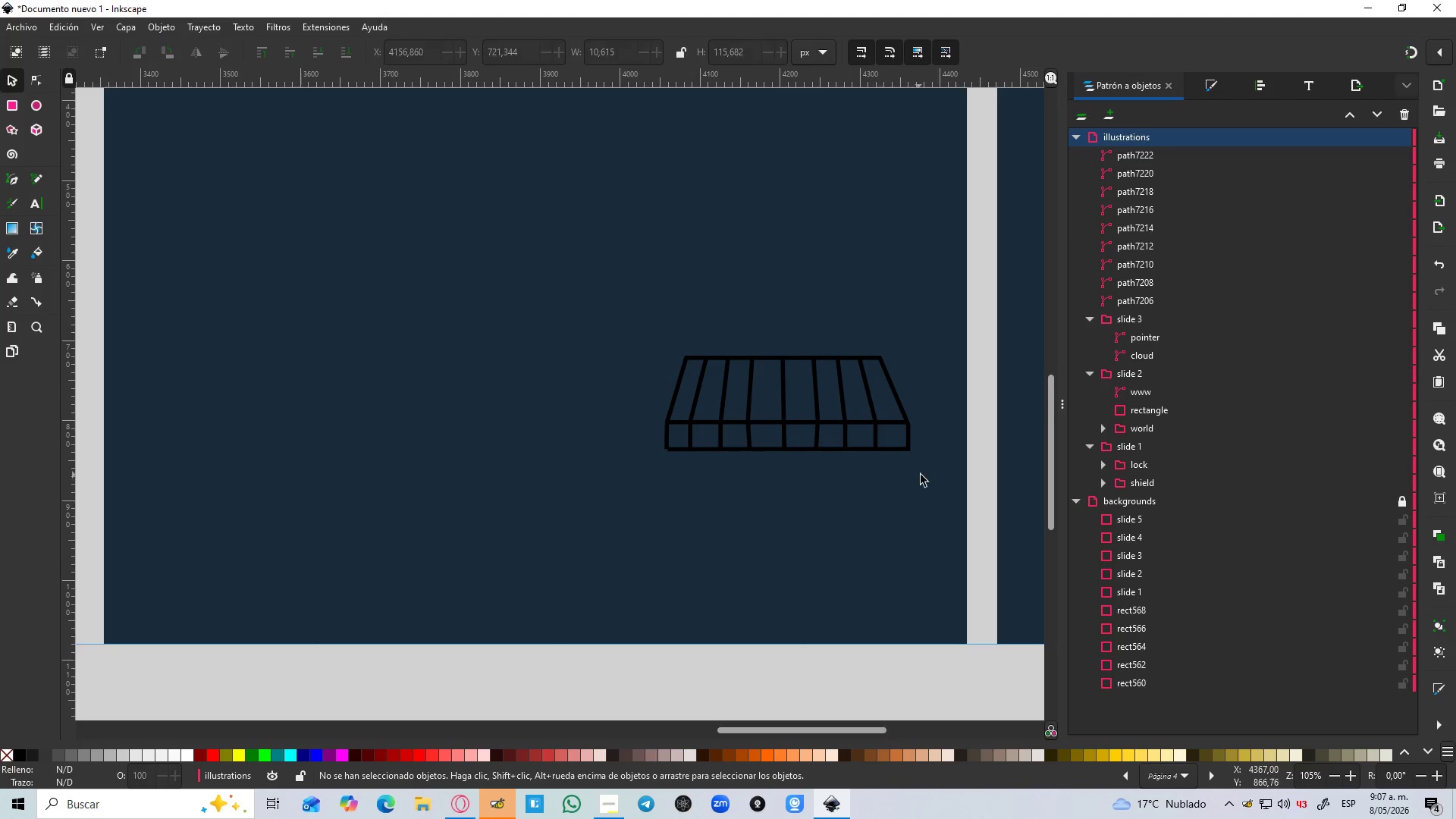 
scroll: coordinate [832, 456], scroll_direction: down, amount: 1.0
 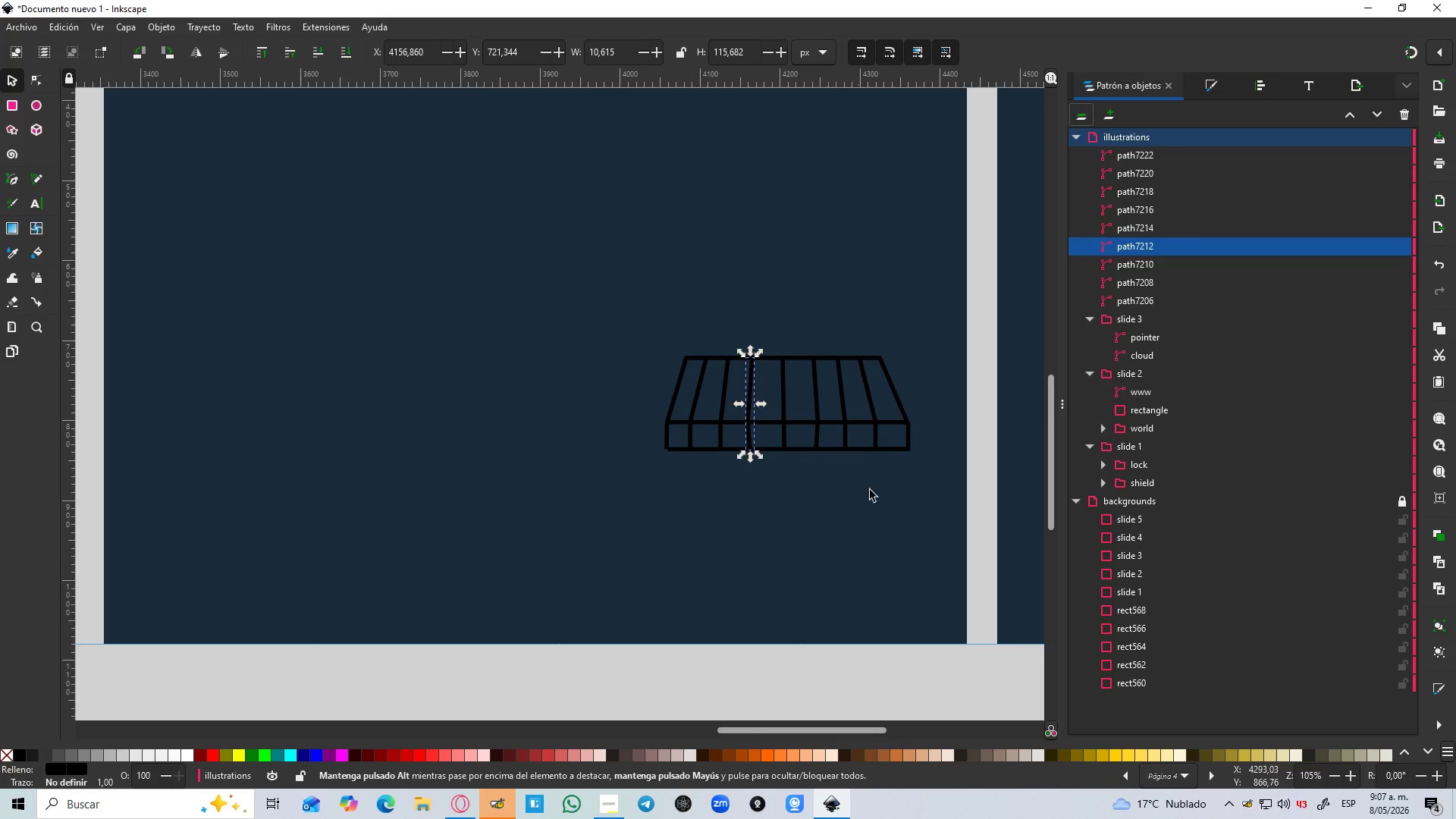 
left_click_drag(start_coordinate=[922, 475], to_coordinate=[654, 322])
 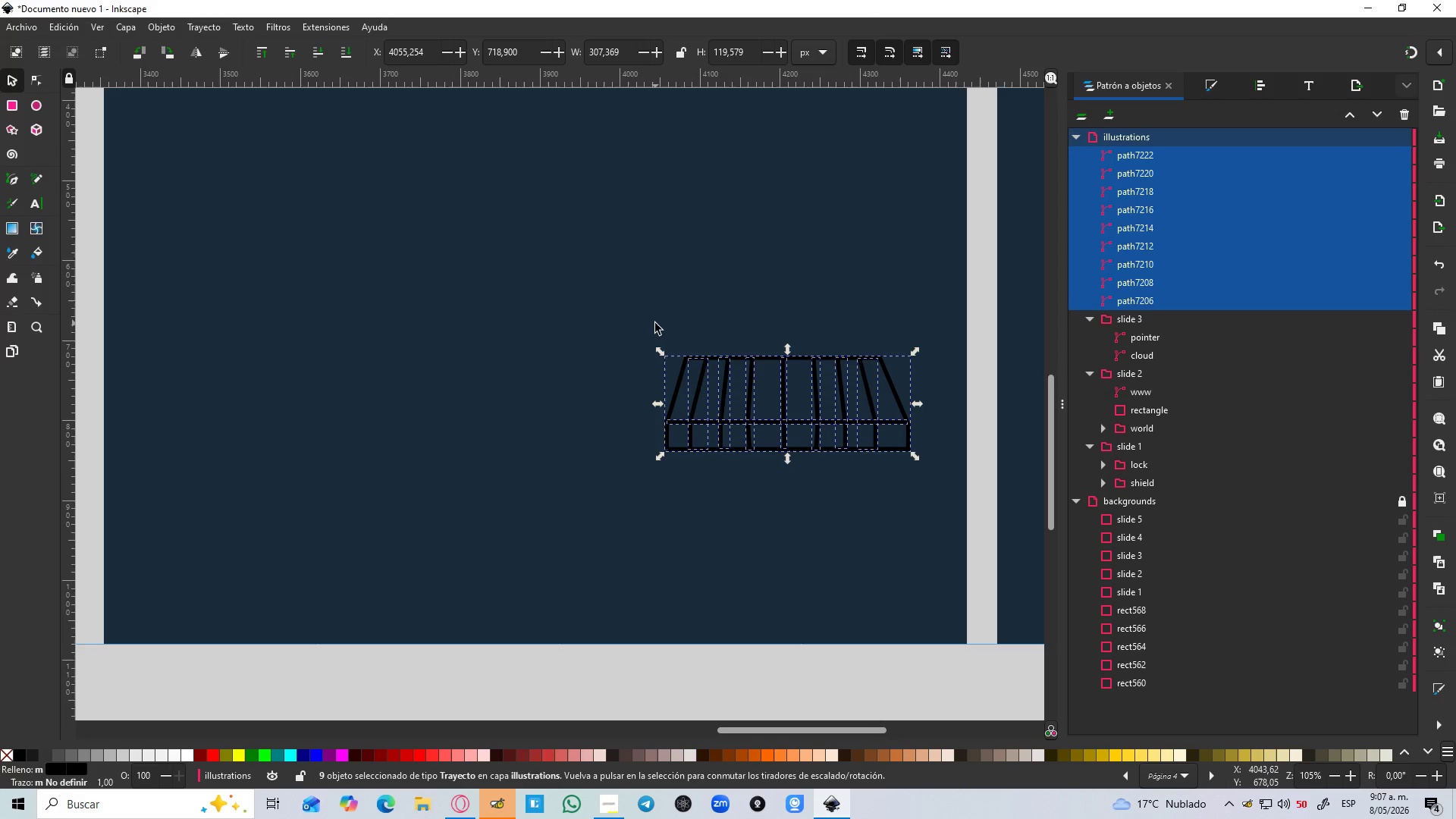 
key(Control+NumpadAdd)
 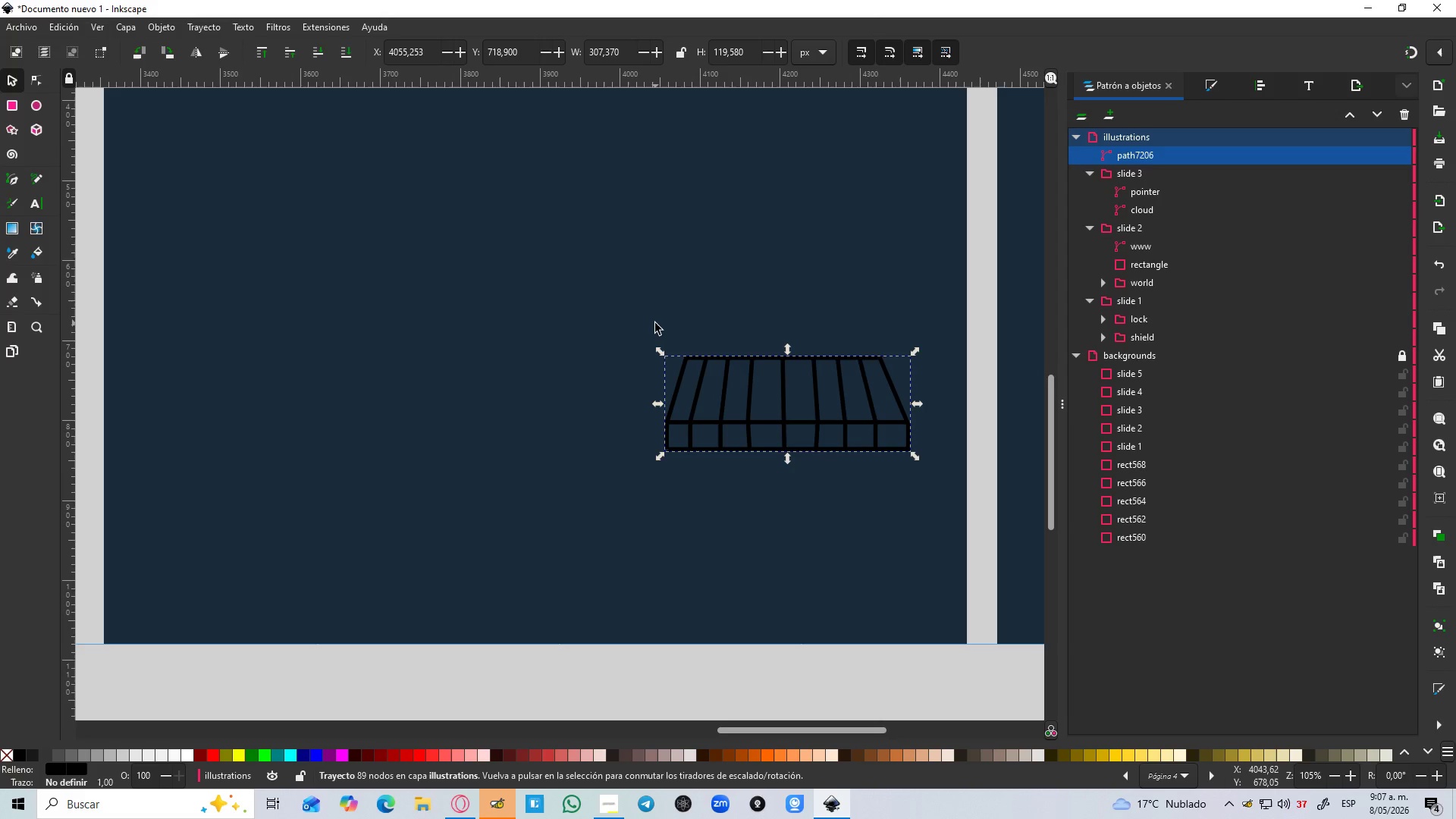 
wait(5.86)
 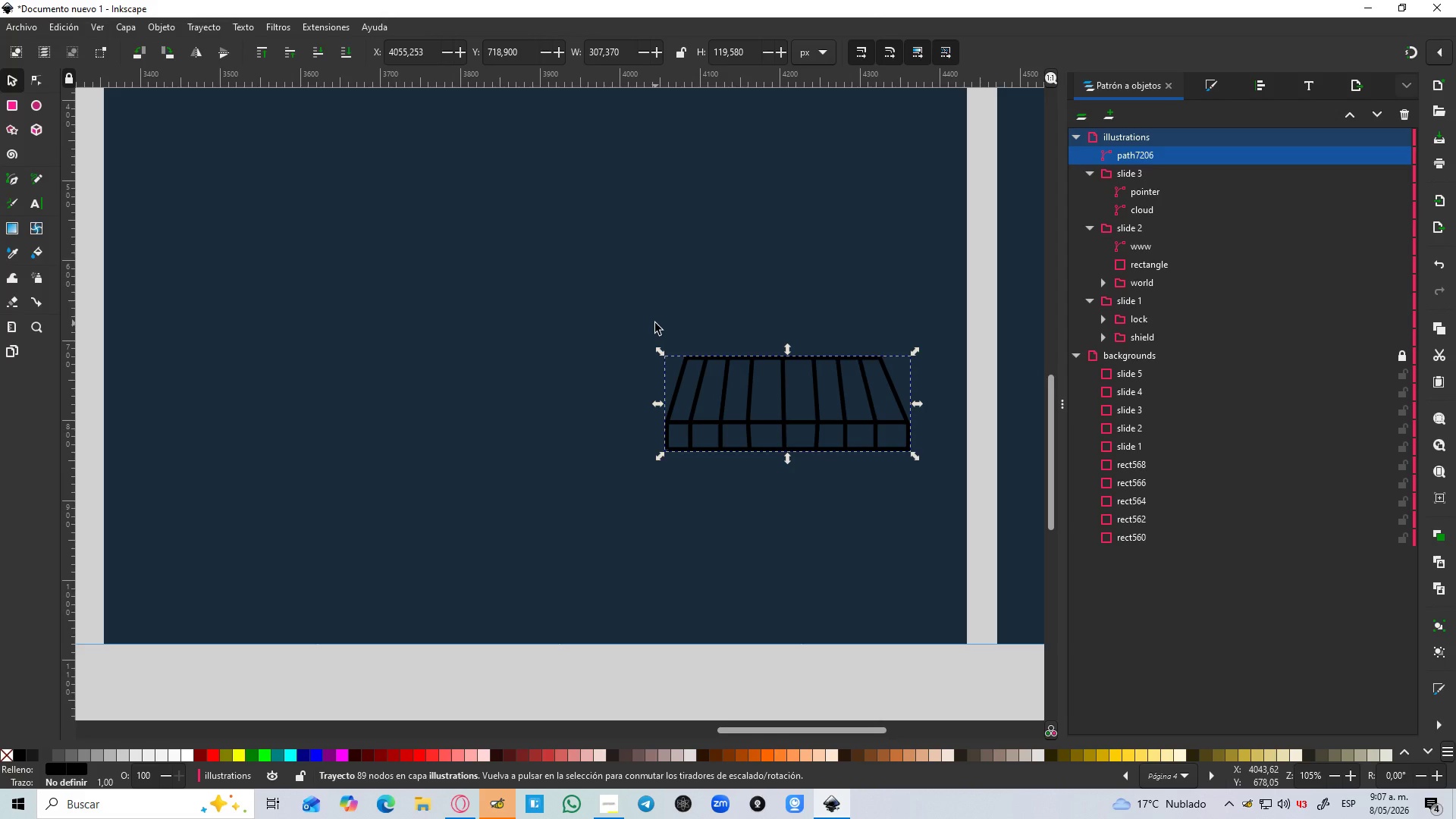 
hold_key(key=ControlLeft, duration=1.5)
 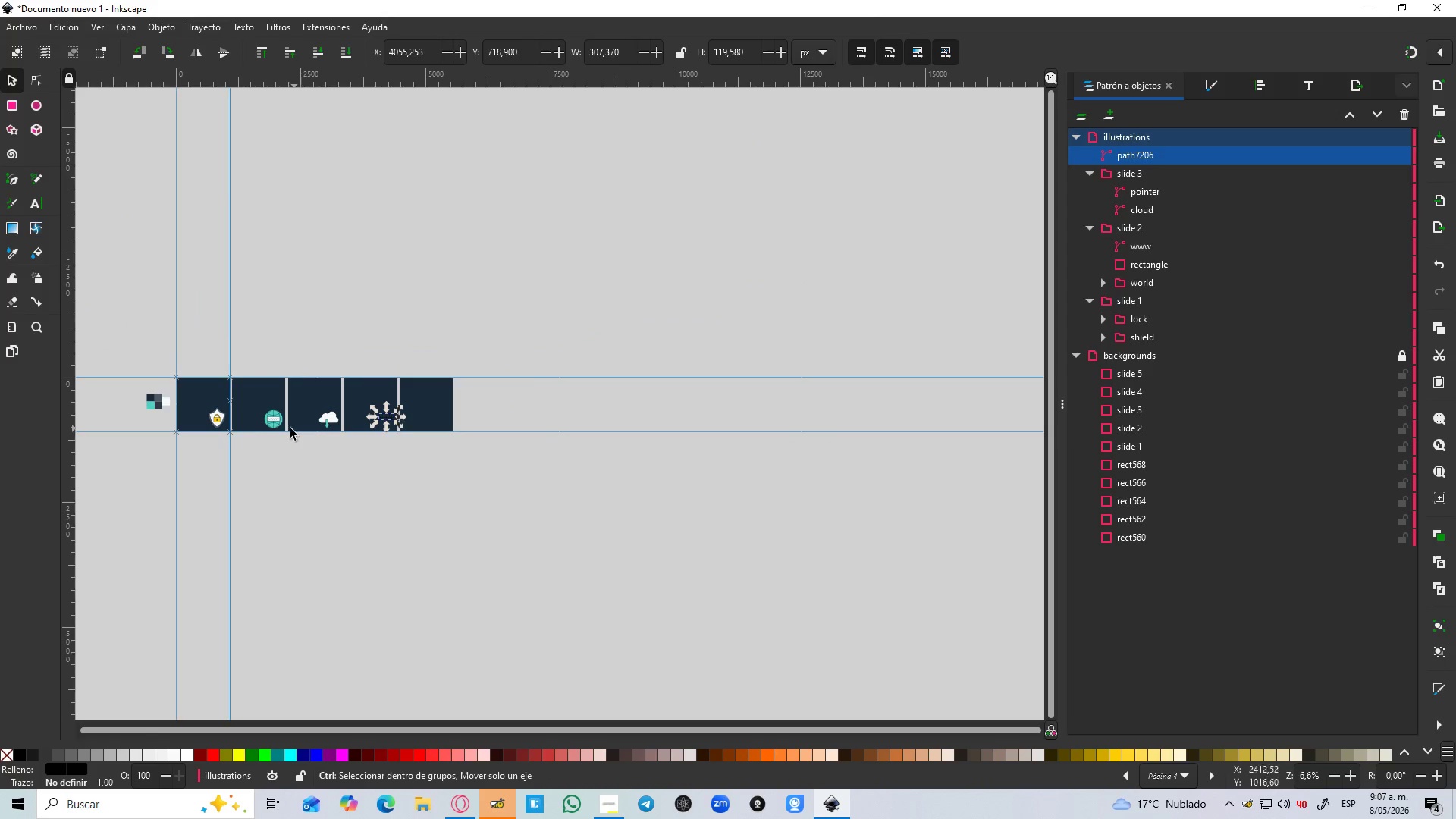 
hold_key(key=ControlLeft, duration=1.52)
 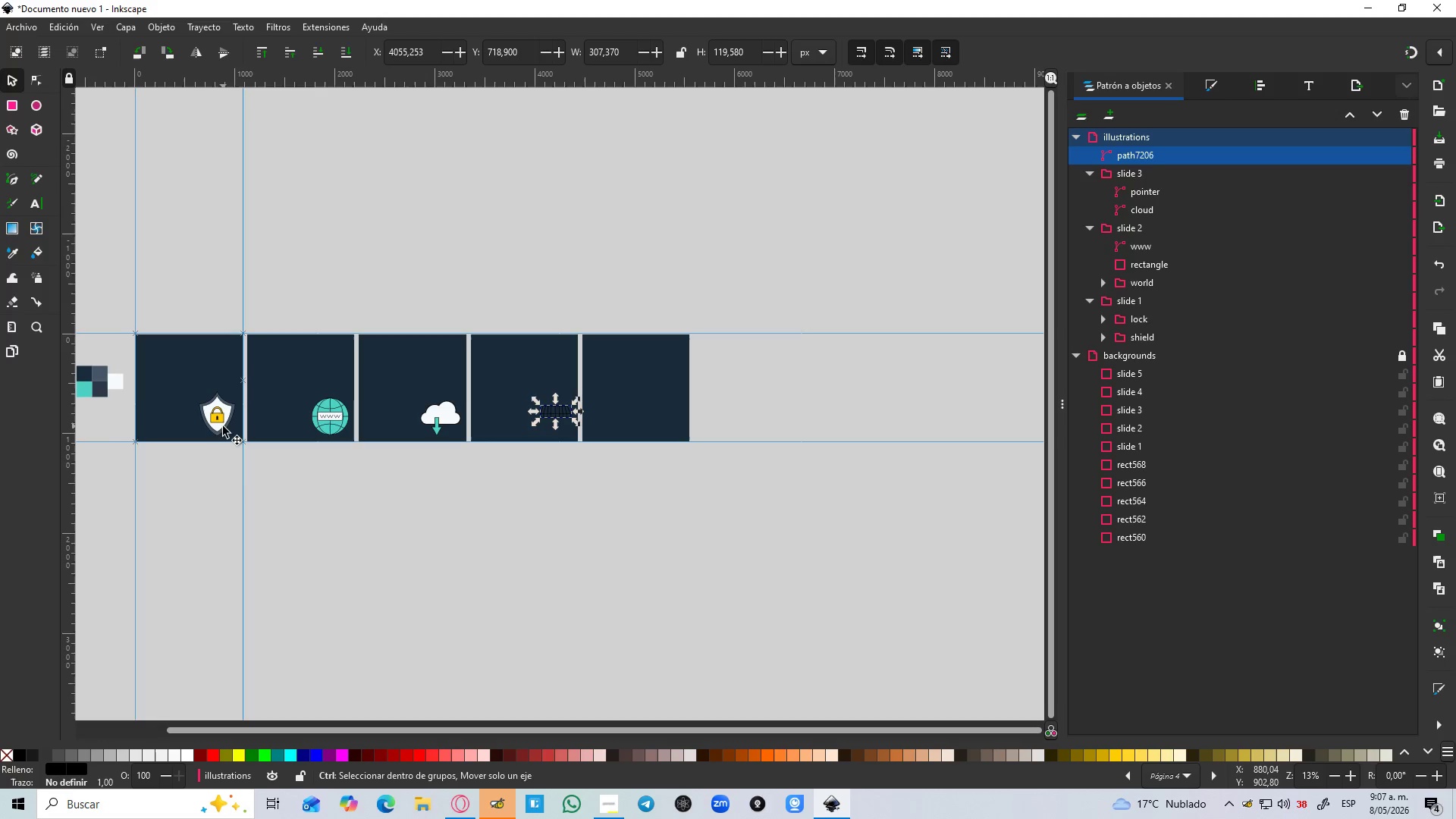 
scroll: coordinate [305, 429], scroll_direction: down, amount: 8.0
 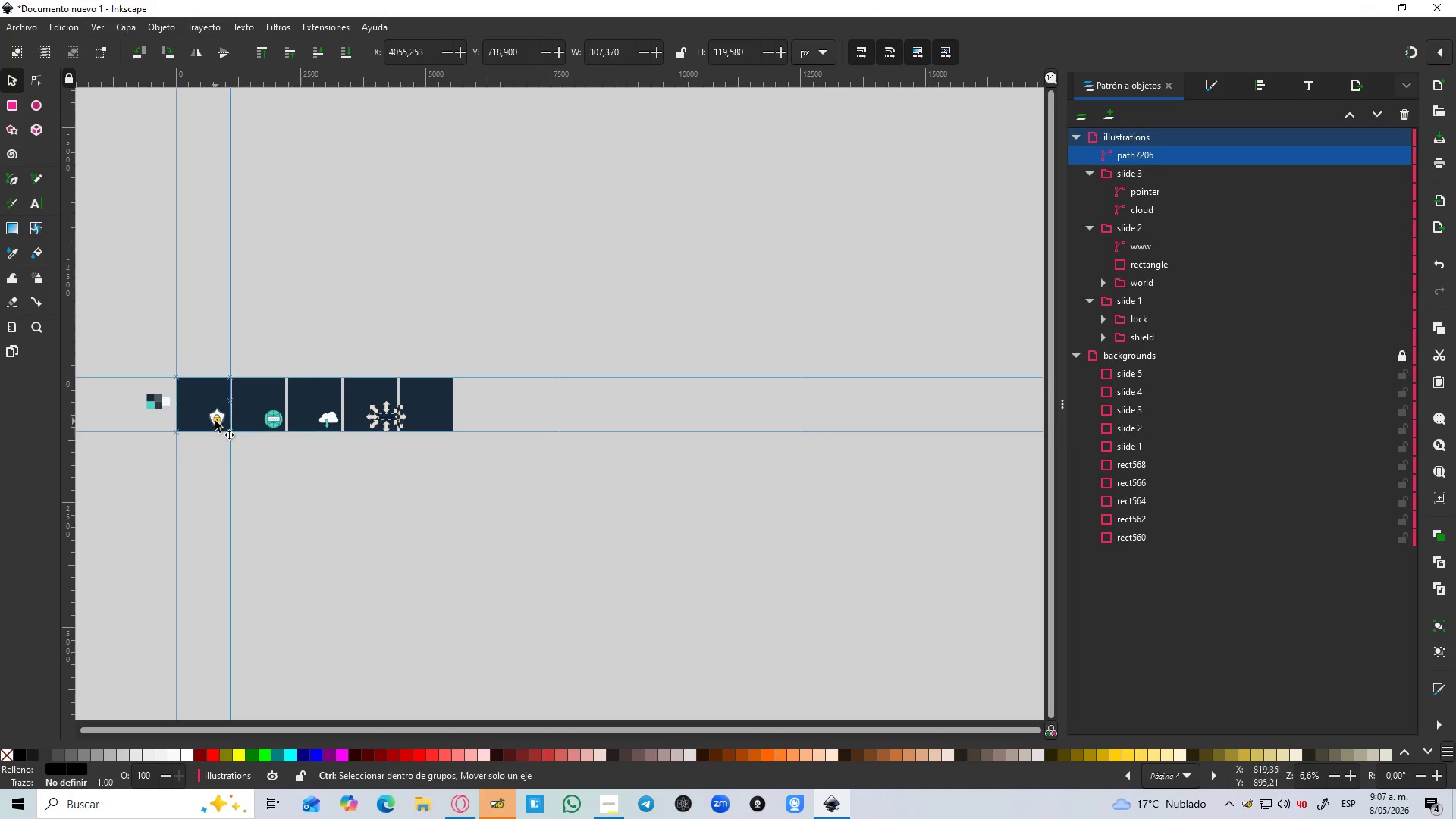 
hold_key(key=ControlLeft, duration=0.73)
scroll: coordinate [217, 421], scroll_direction: up, amount: 2.0
 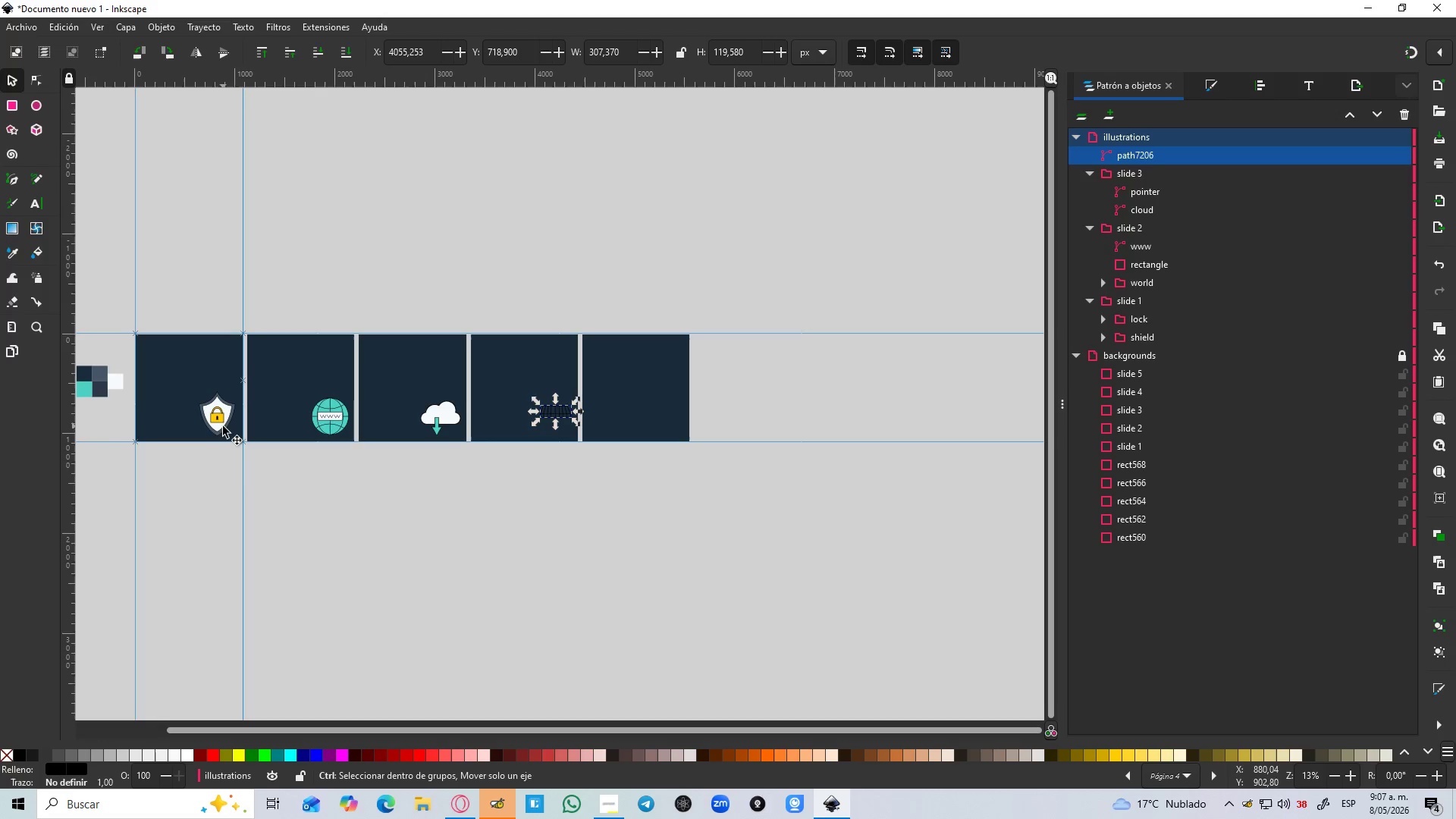 
hold_key(key=ControlLeft, duration=1.5)
hold_key(key=ControlLeft, duration=1.52)
scroll: coordinate [569, 410], scroll_direction: up, amount: 7.0
 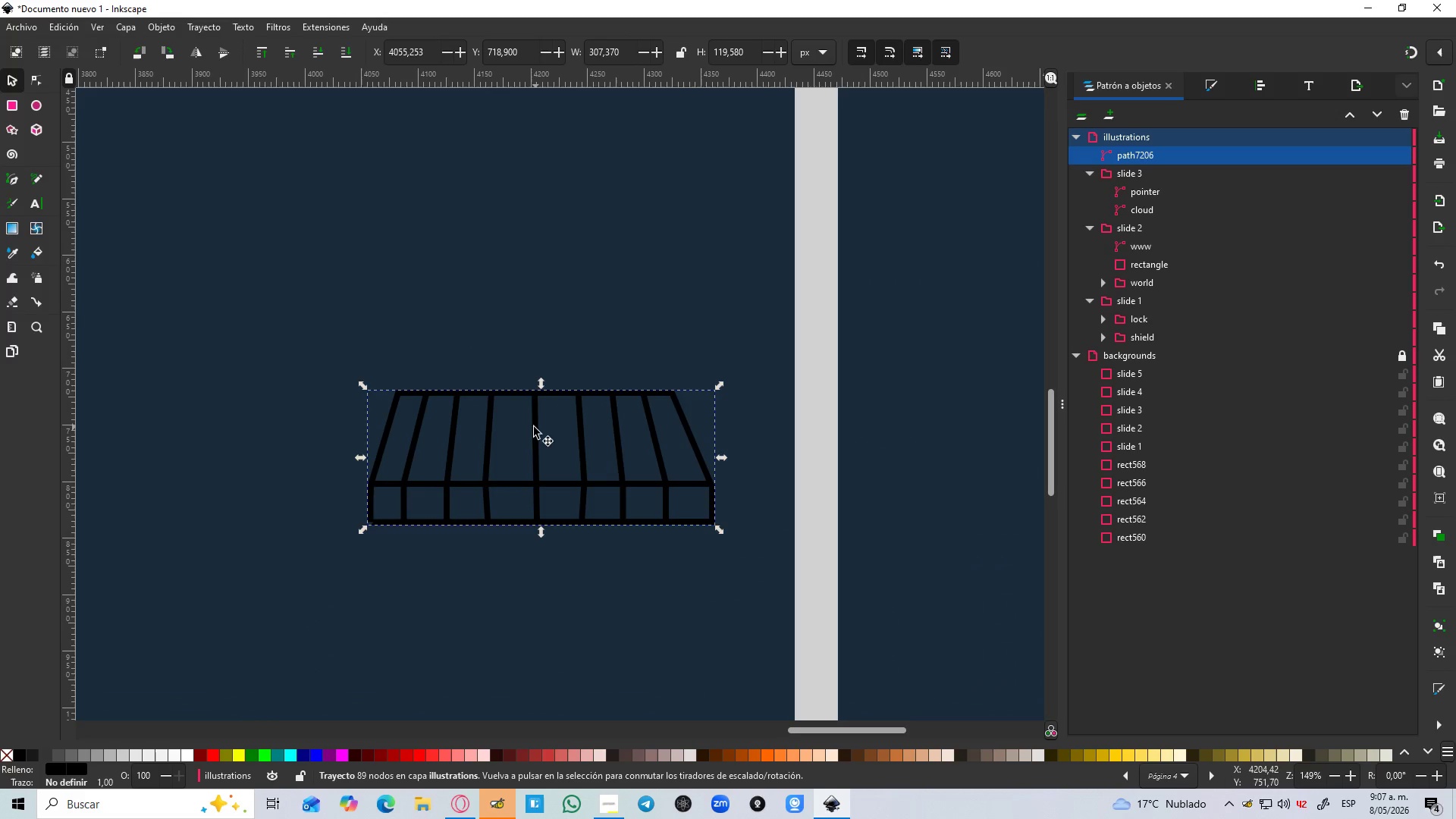 
key(Control+ControlLeft)
 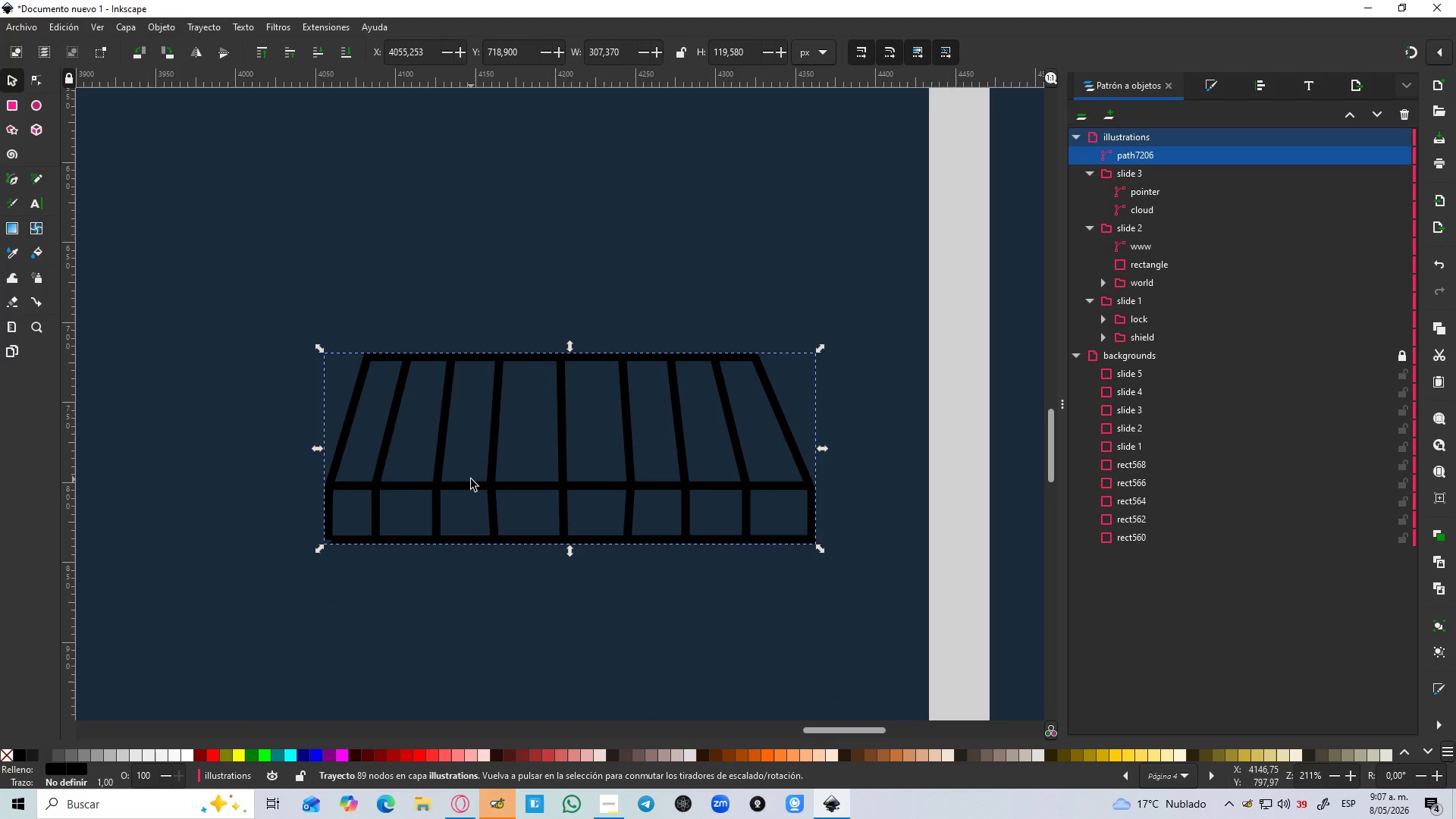 
key(Control+ControlLeft)
 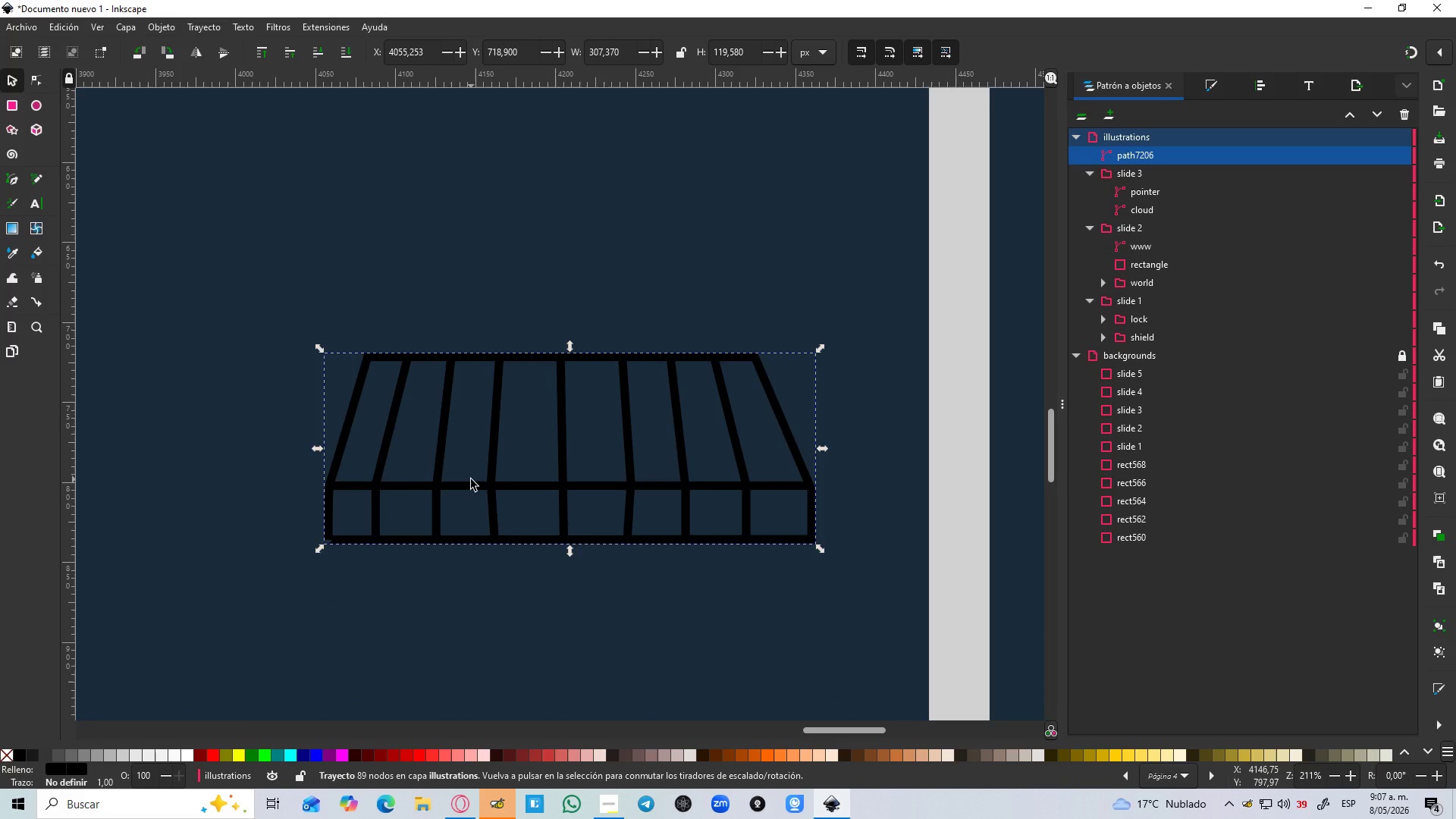 
key(Control+ControlLeft)
 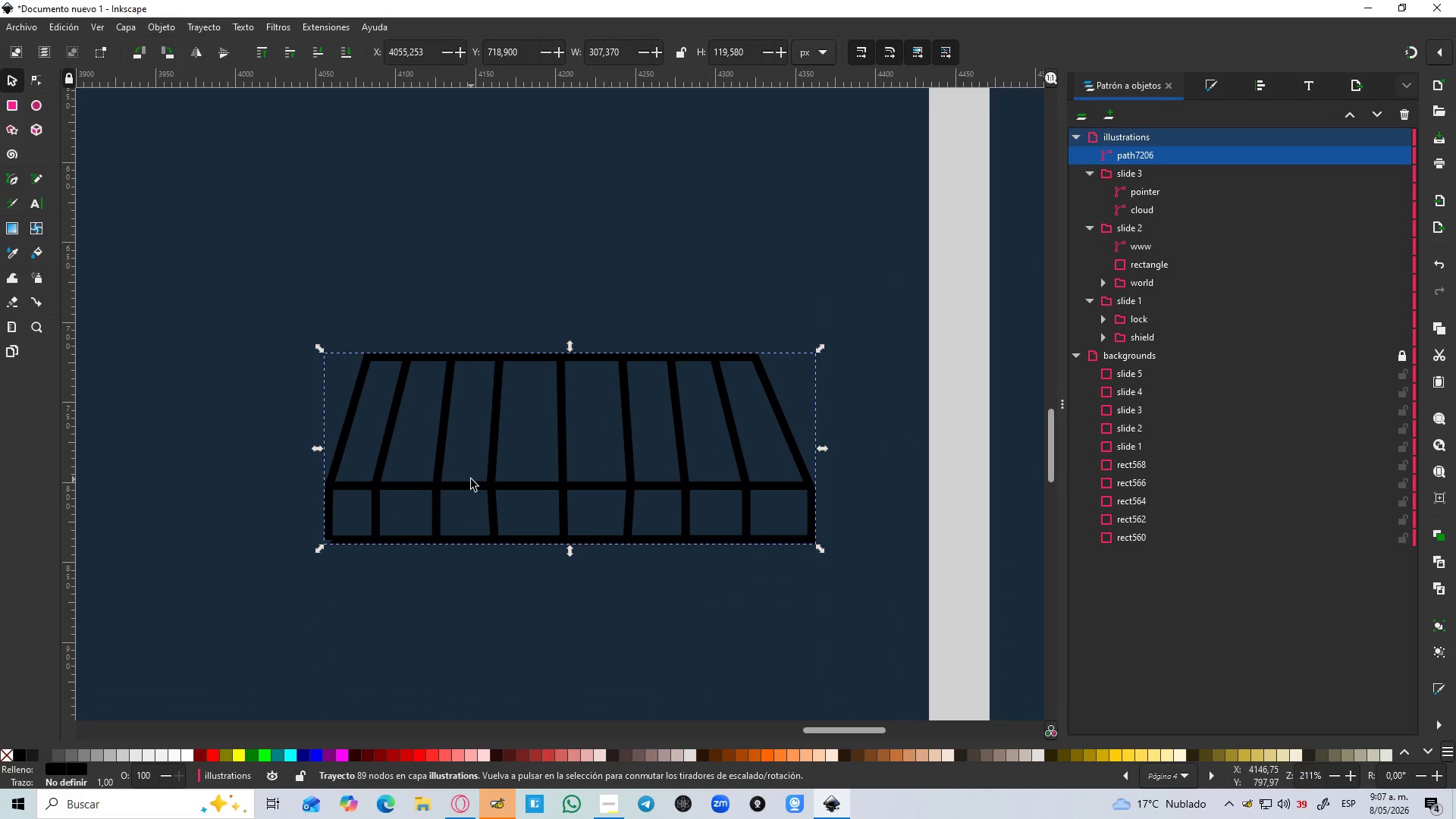 
key(Control+ControlLeft)
 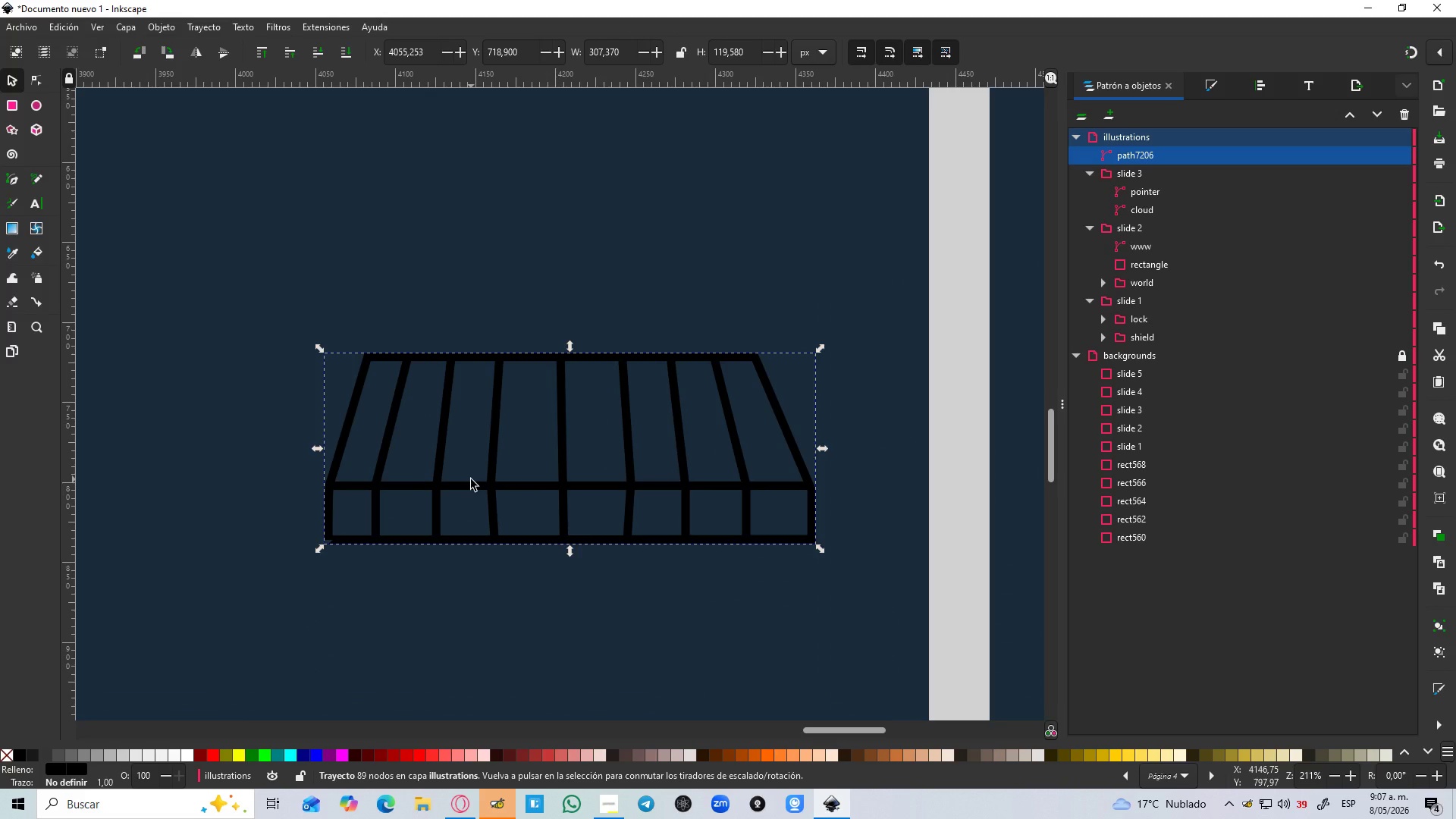 
key(Control+ControlLeft)
 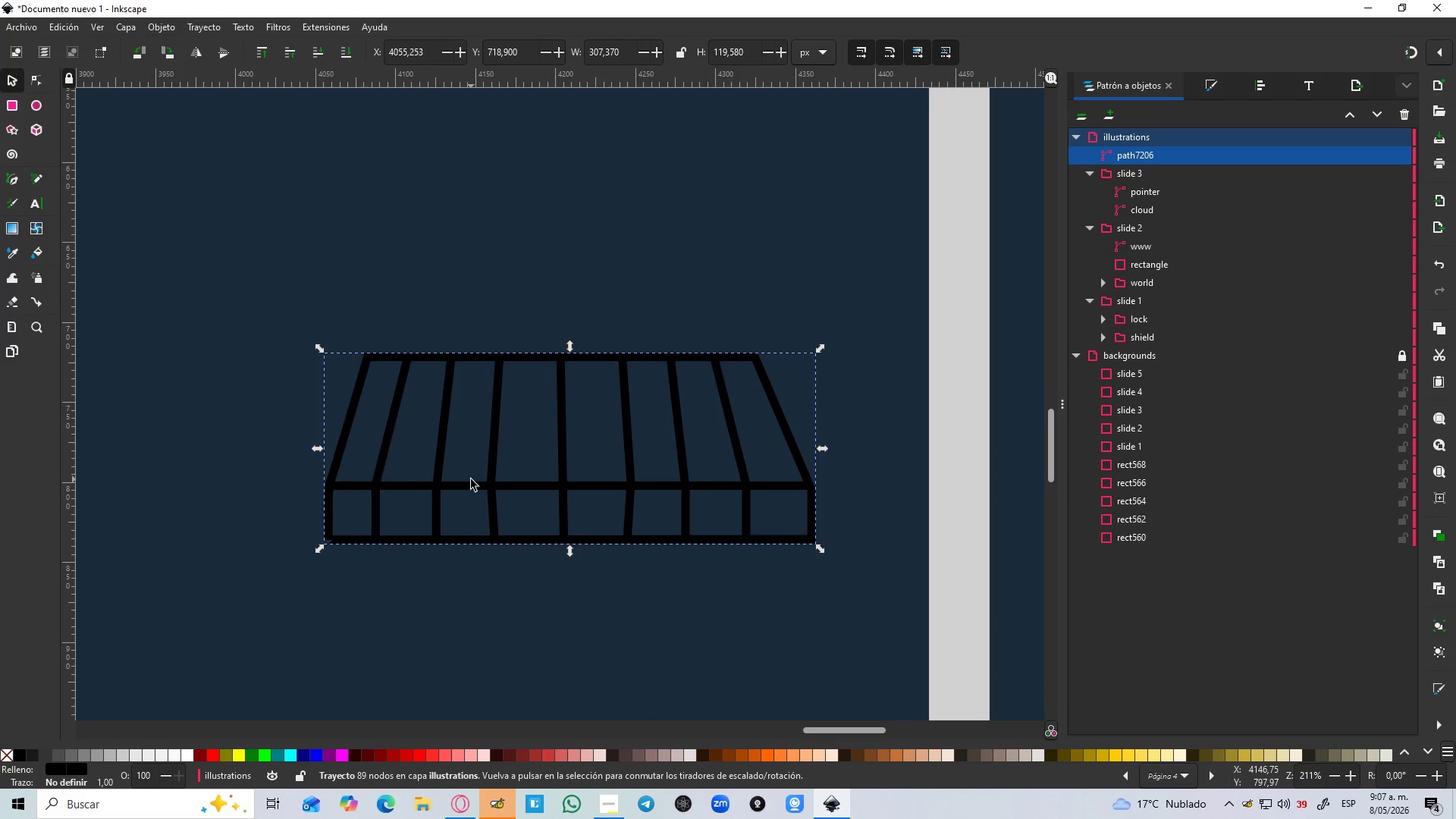 
hold_key(key=ControlLeft, duration=12.98)
 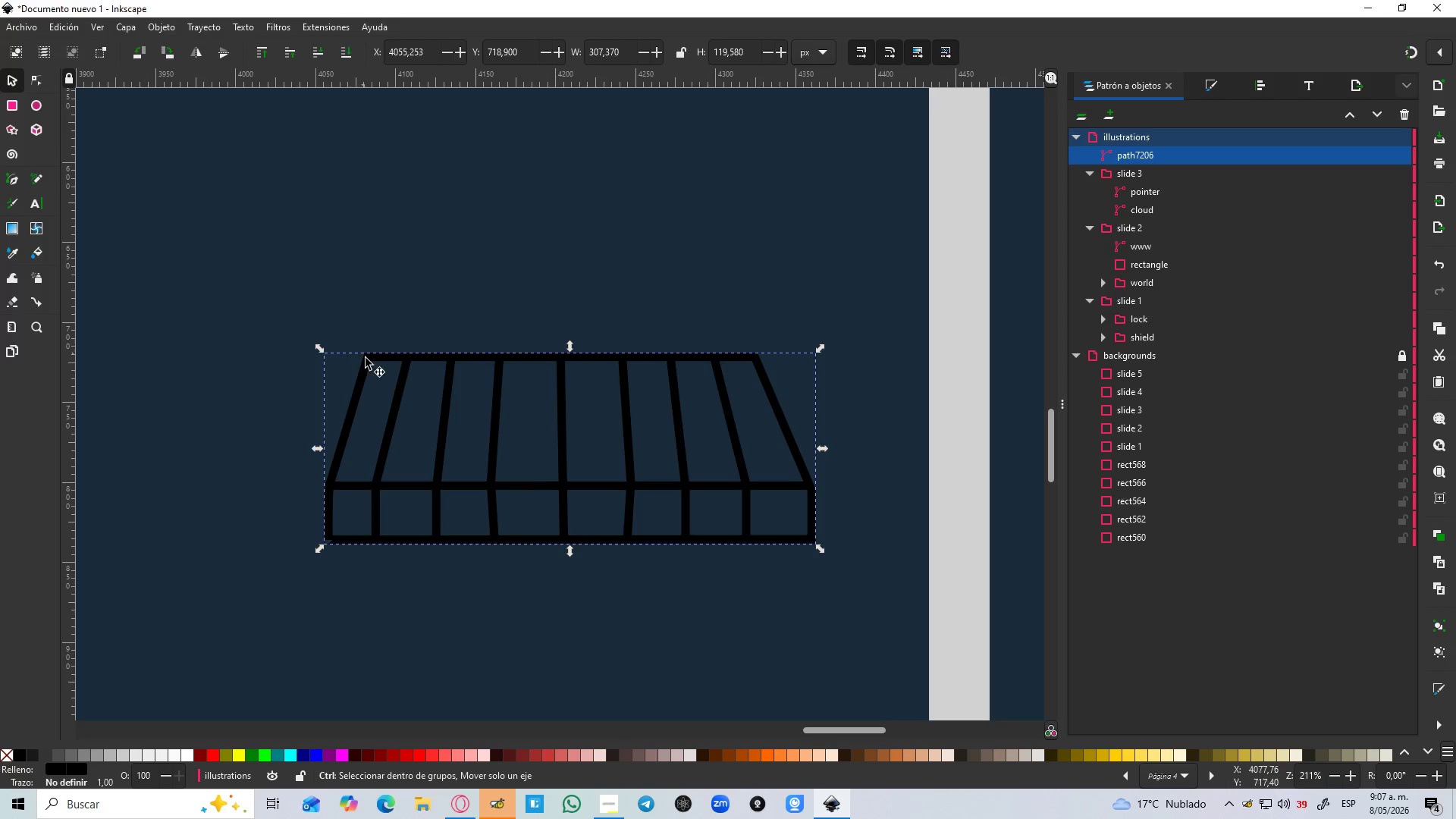 
scroll: coordinate [471, 479], scroll_direction: up, amount: 1.0
 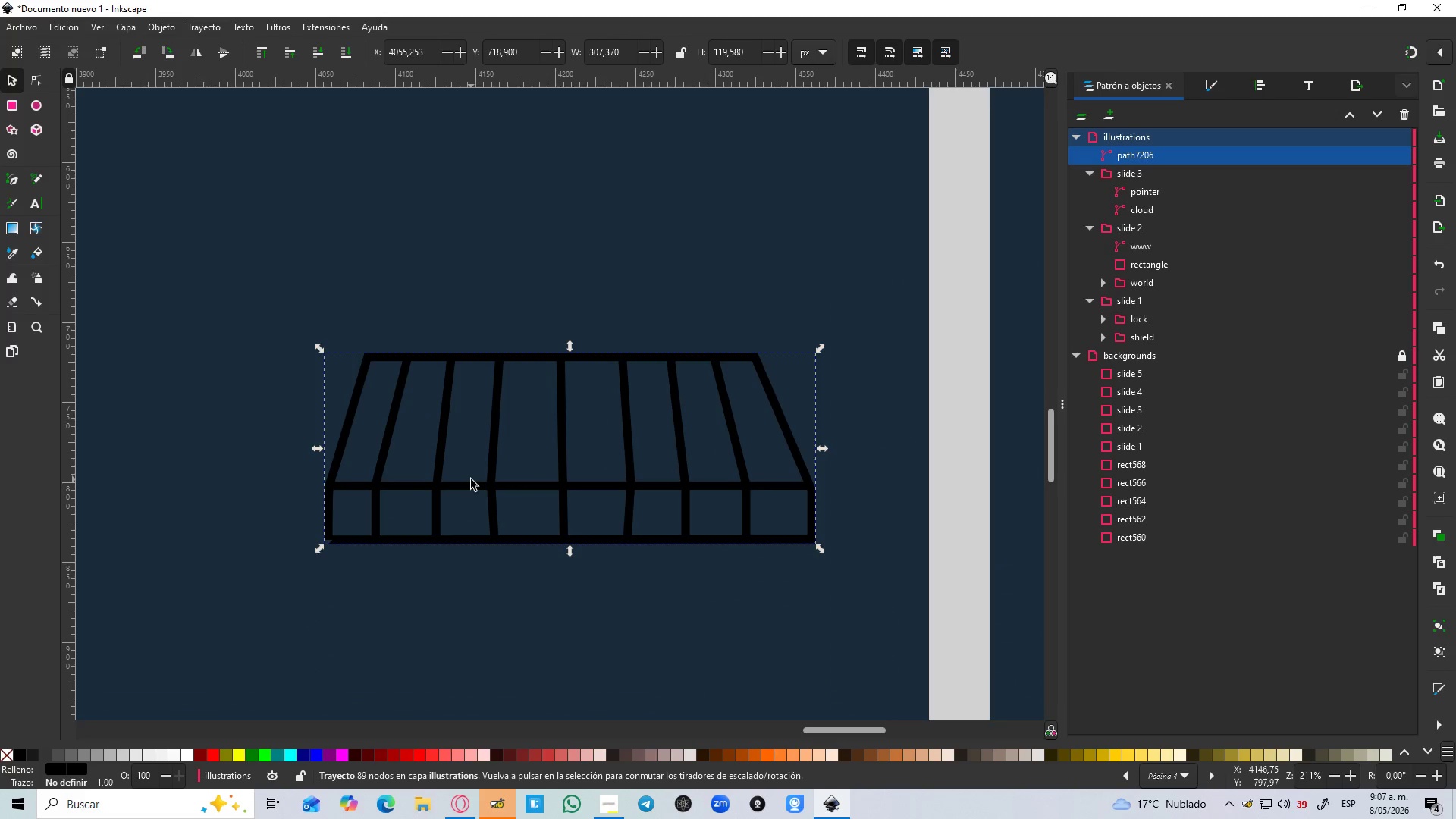 
left_click([7, 90])
 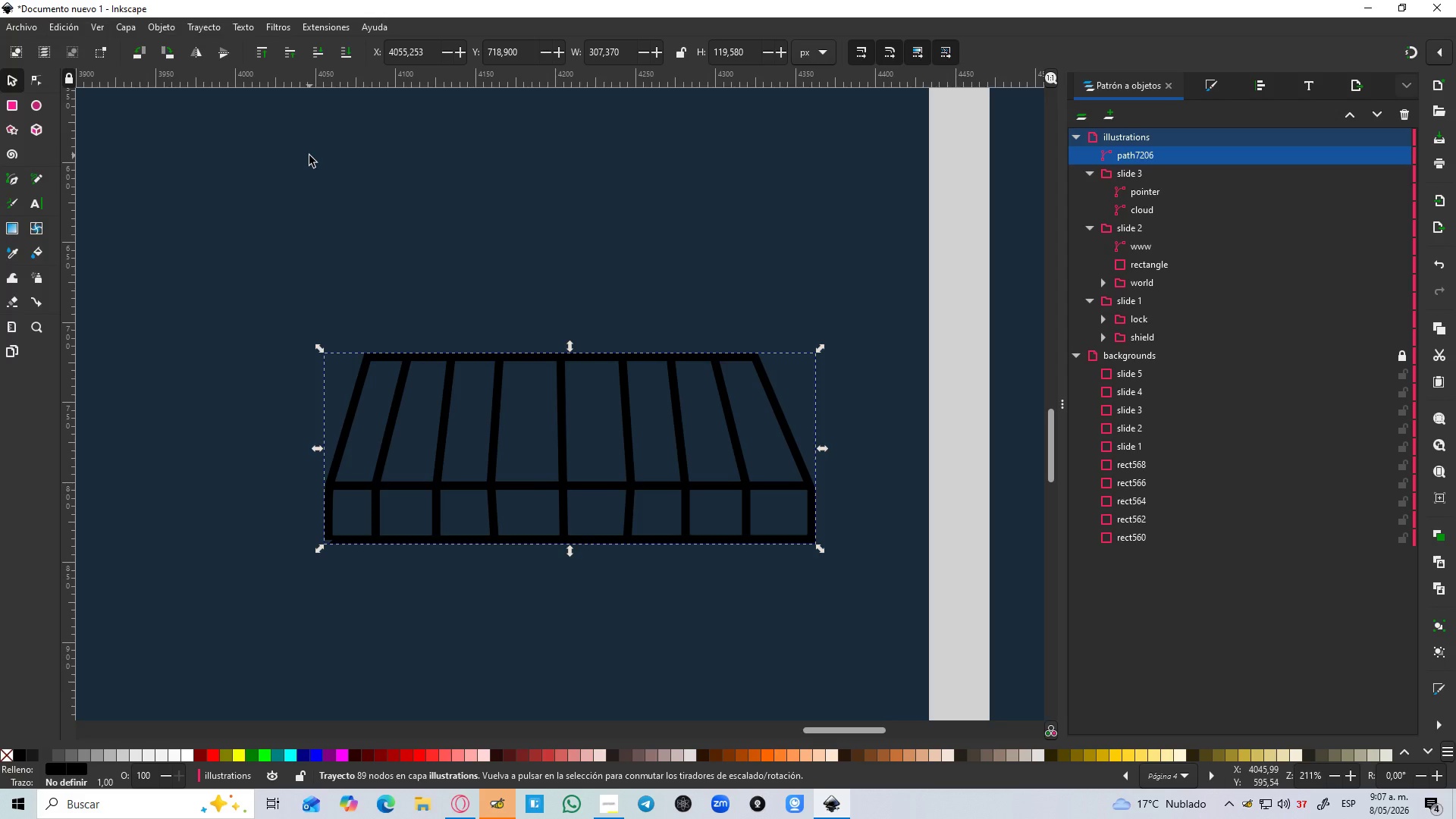 
hold_key(key=ControlLeft, duration=1.52)
scroll: coordinate [374, 378], scroll_direction: up, amount: 1.0
 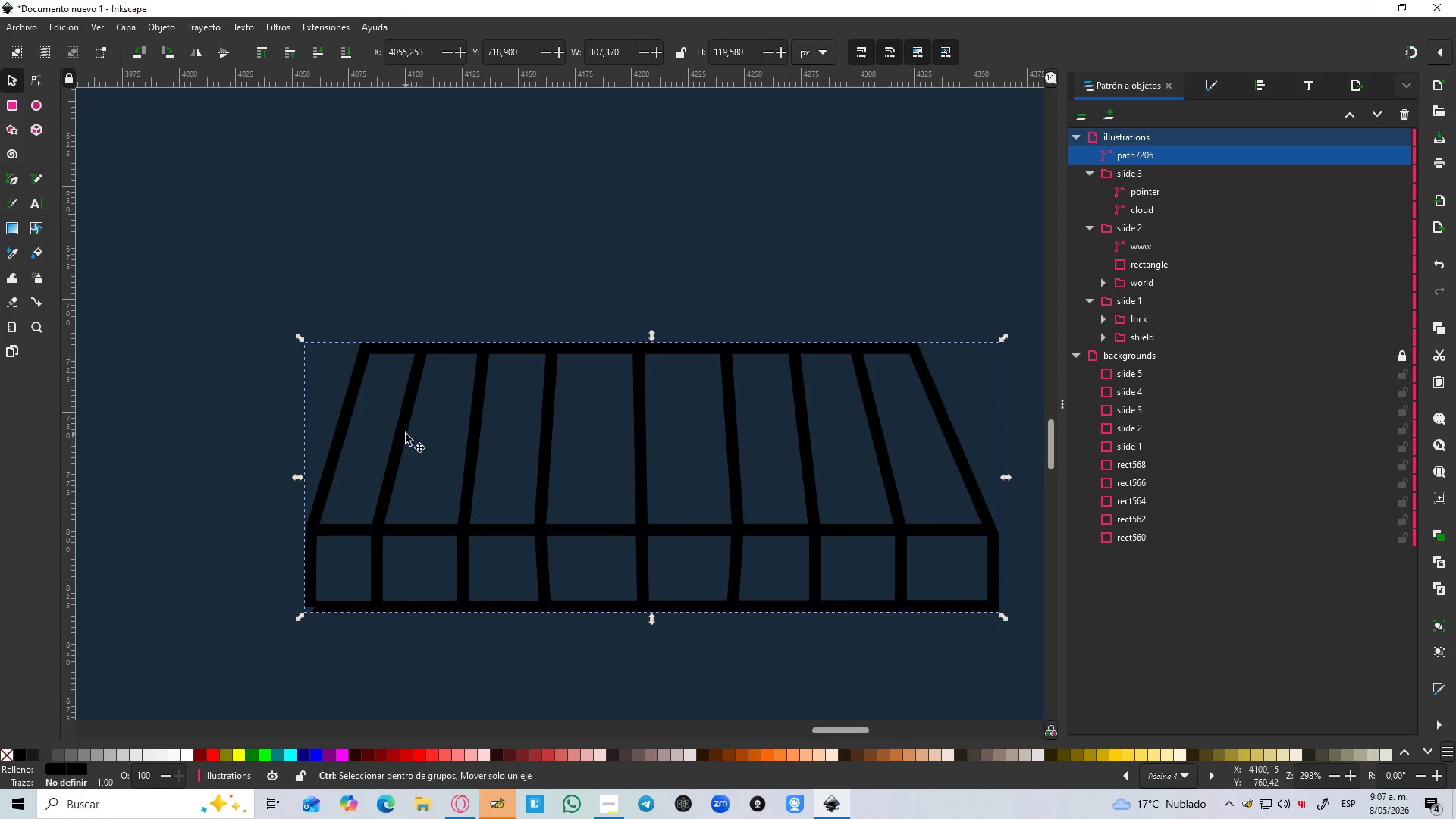 
key(Control+ControlLeft)
 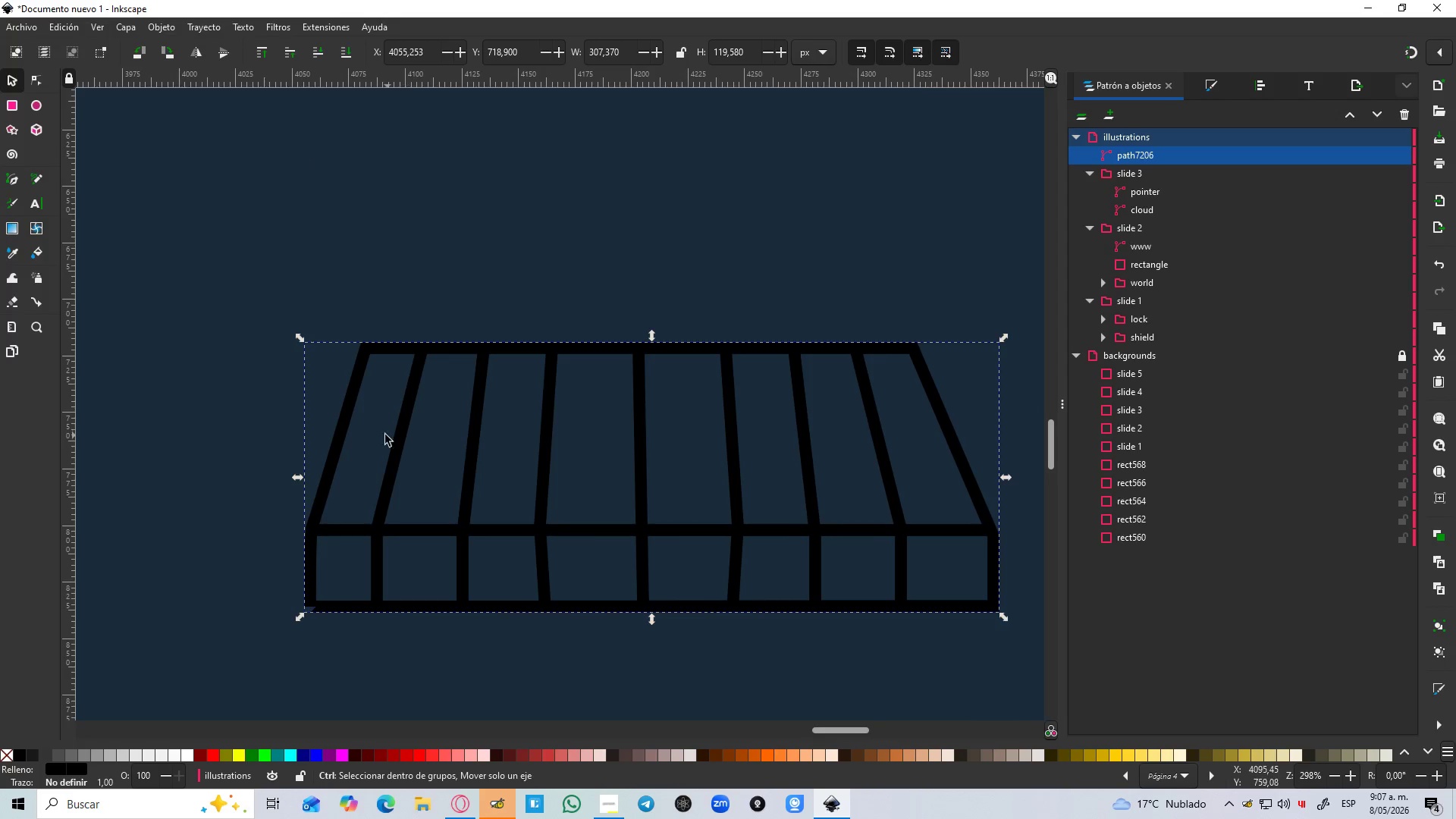 
key(Control+ControlLeft)
 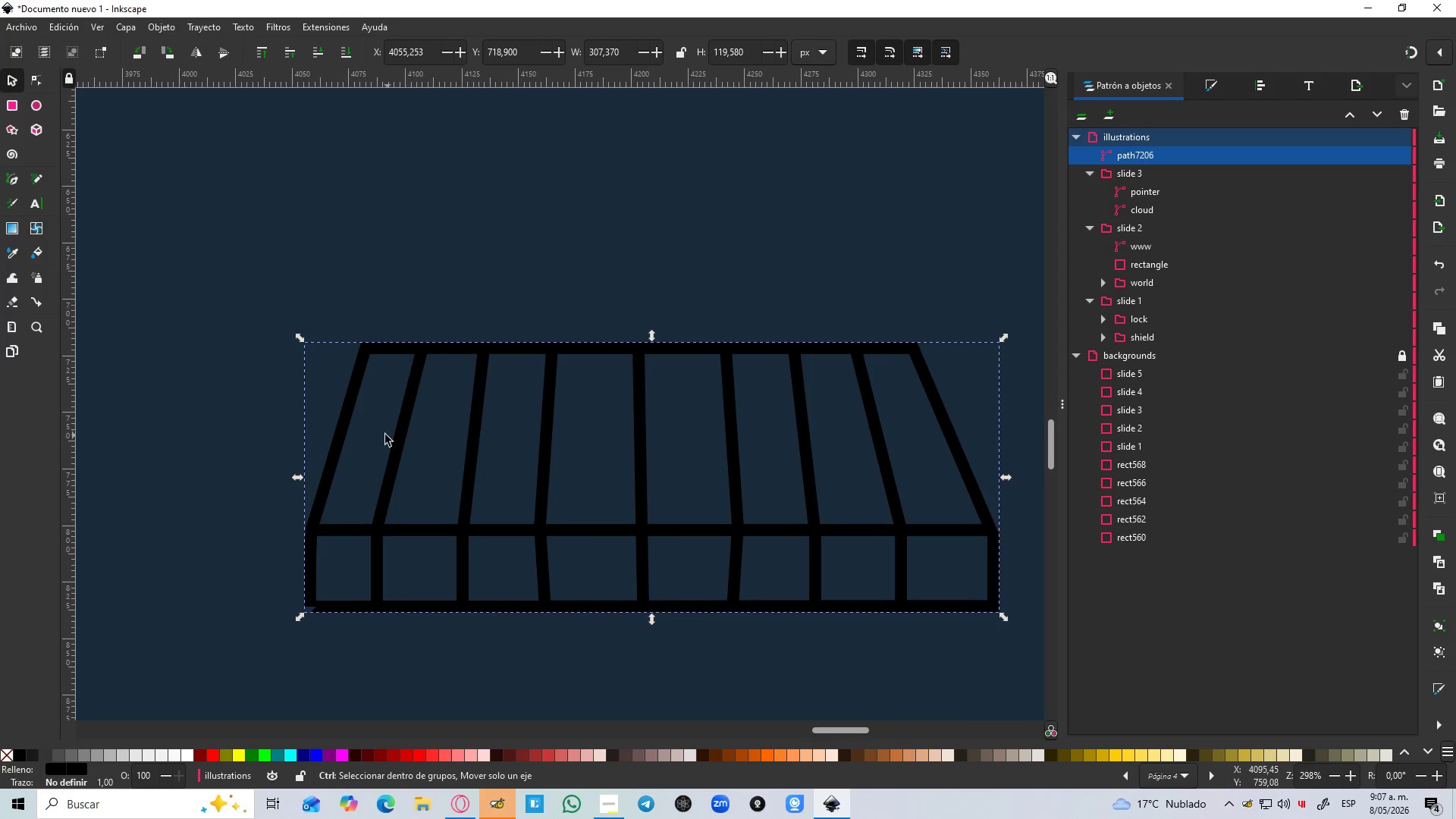 
key(Control+ControlLeft)
 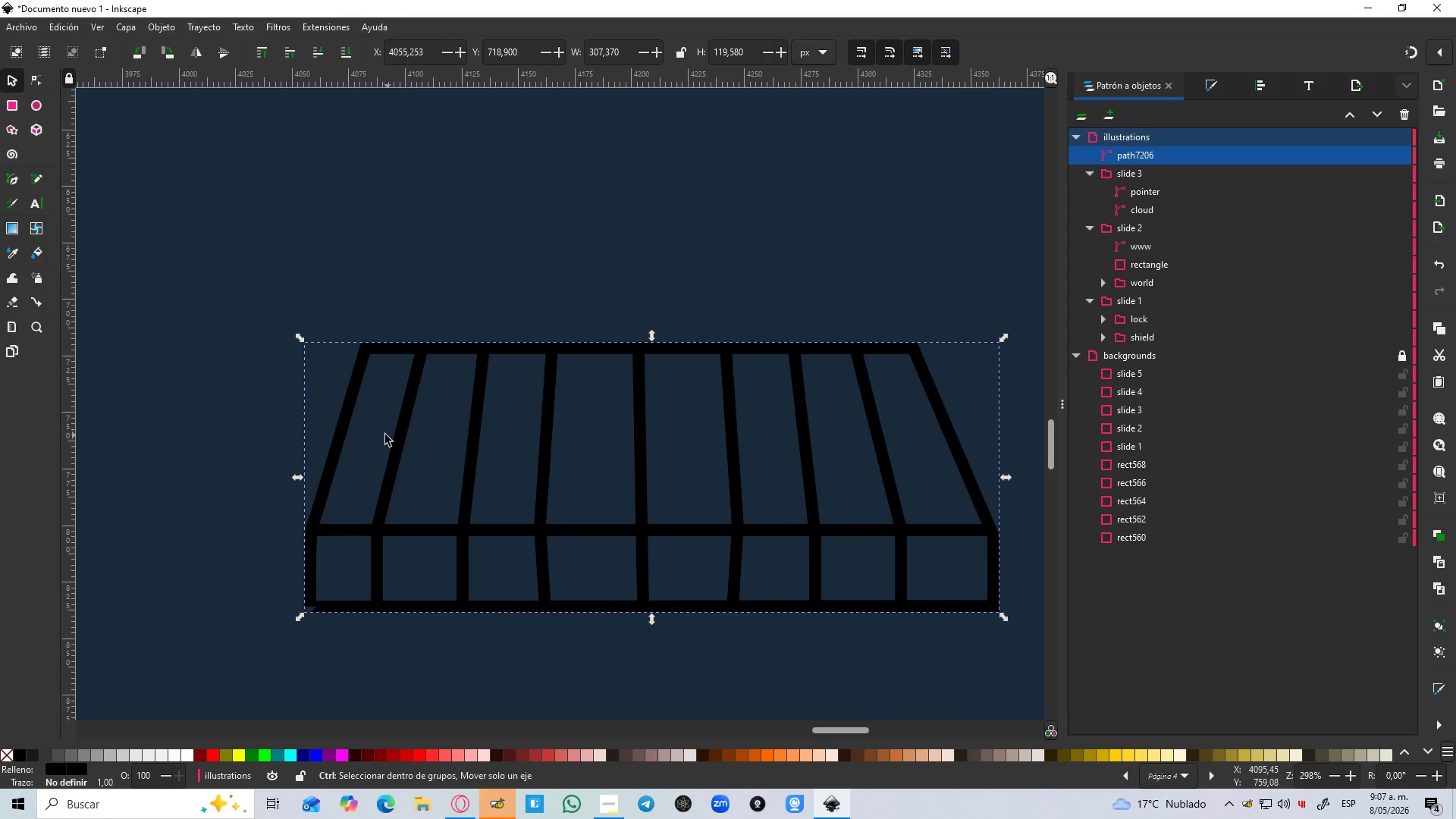 
key(Control+ControlLeft)
 